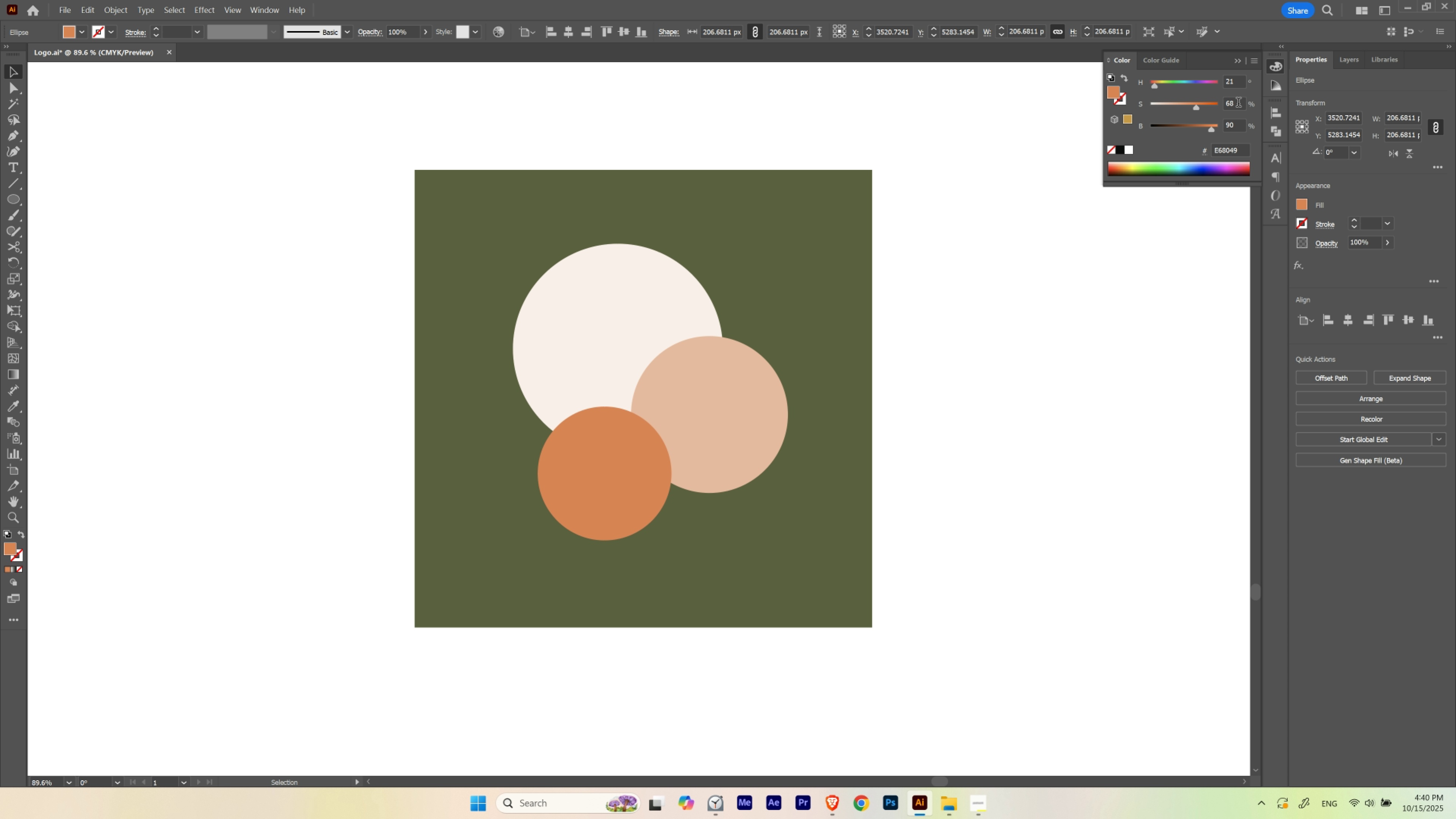 
scroll: coordinate [1238, 103], scroll_direction: up, amount: 1.0
 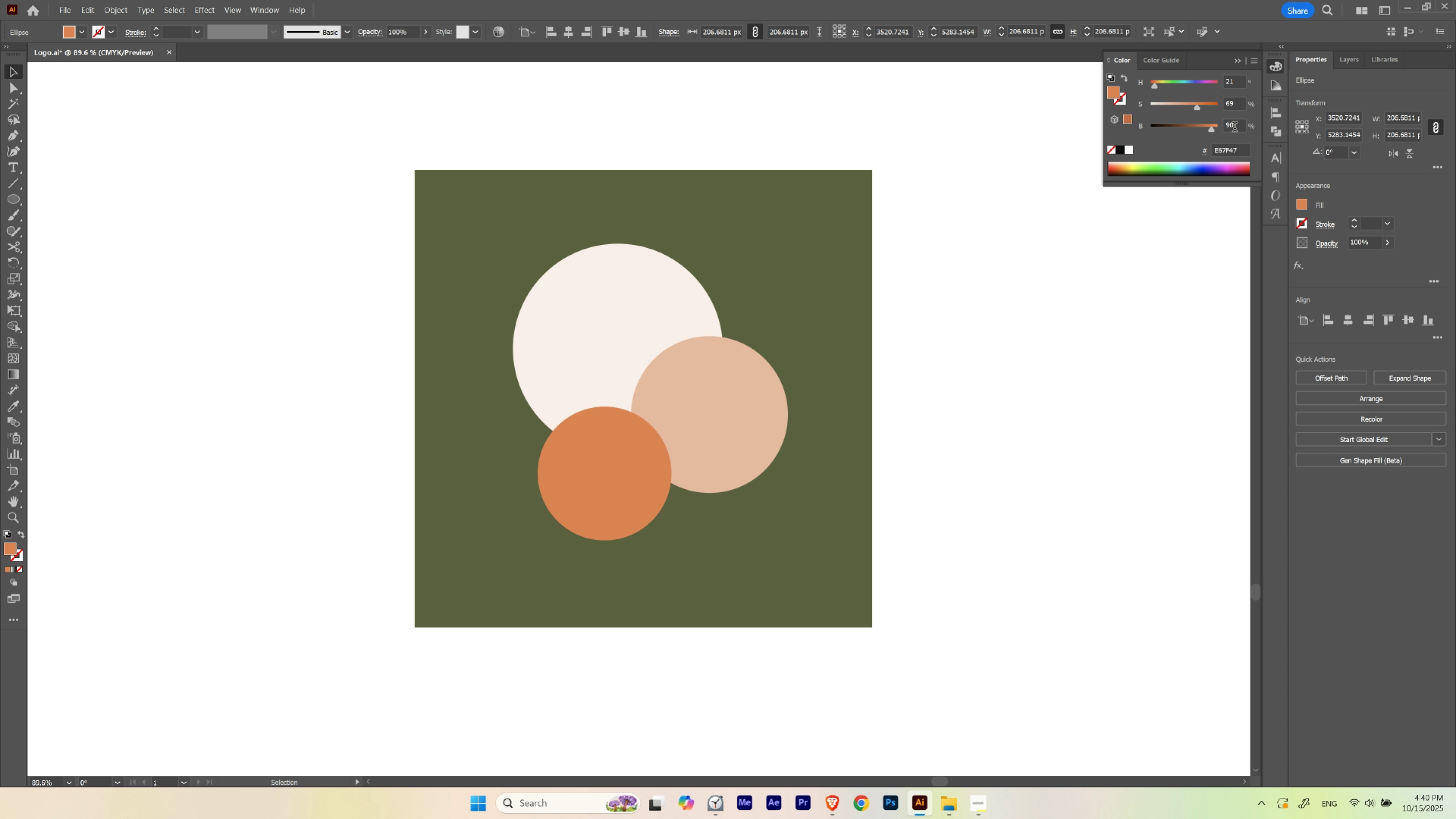 
scroll: coordinate [1234, 128], scroll_direction: none, amount: 0.0
 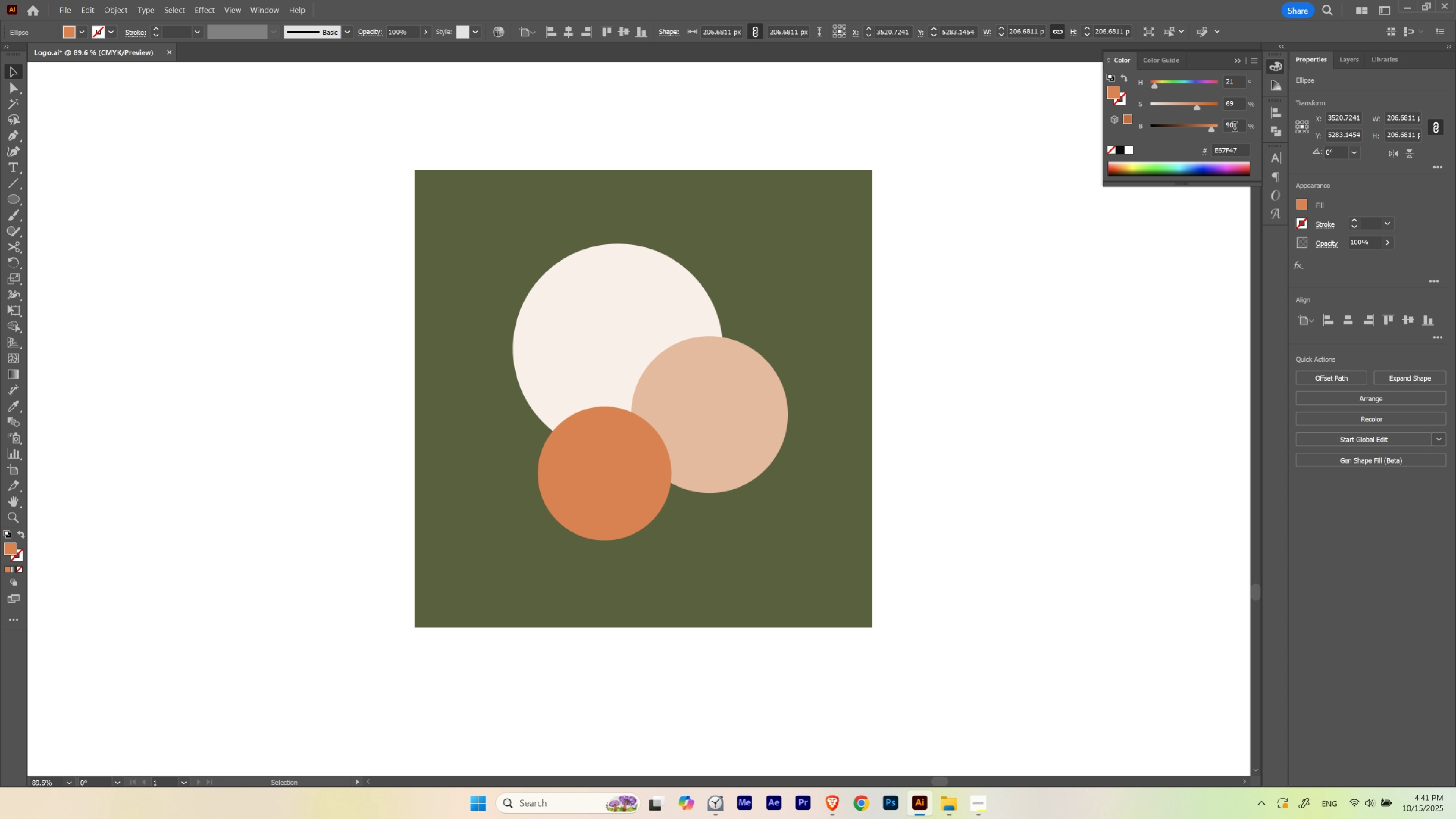 
scroll: coordinate [1234, 128], scroll_direction: up, amount: 2.0
 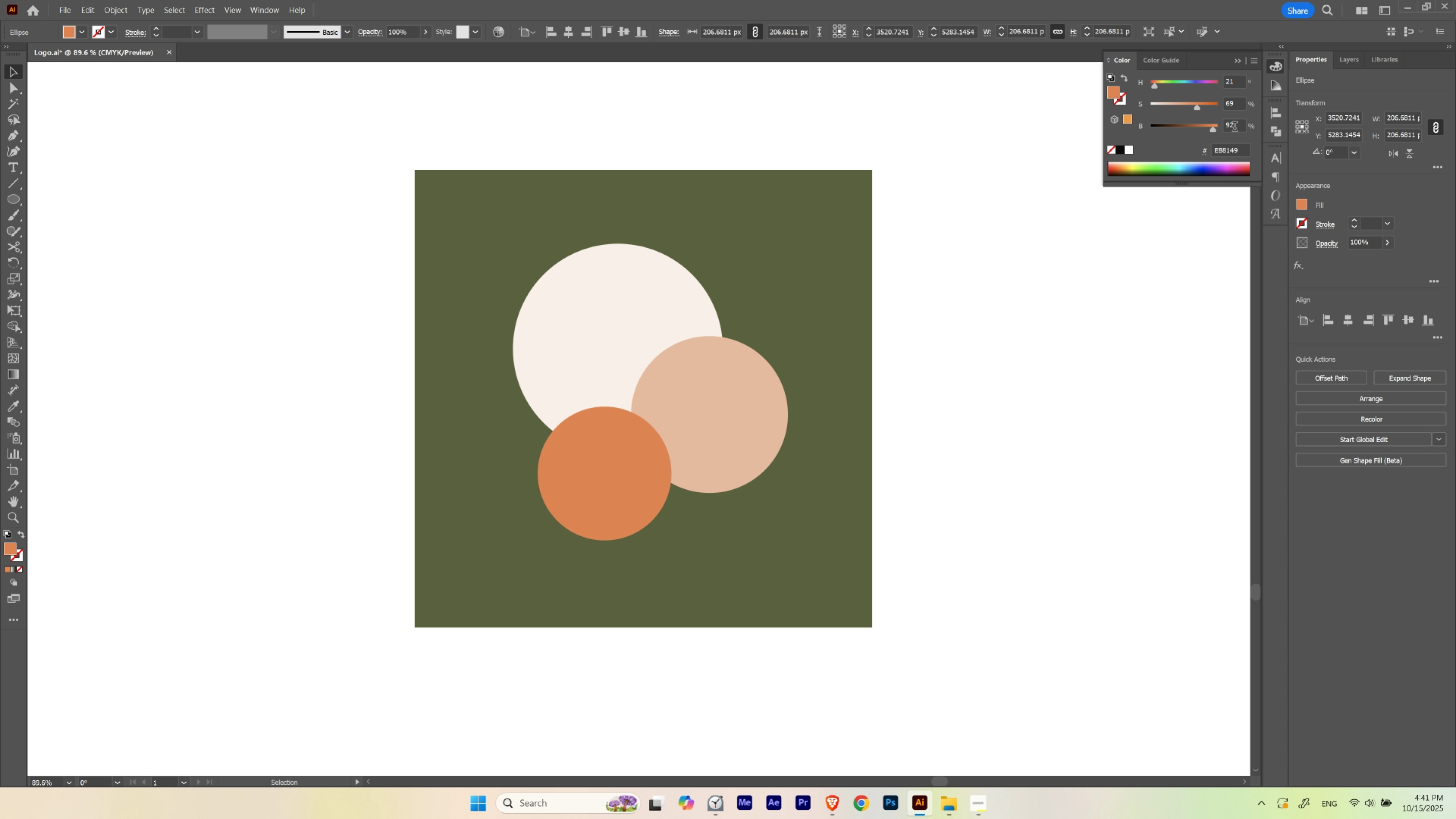 
scroll: coordinate [1234, 128], scroll_direction: down, amount: 2.0
 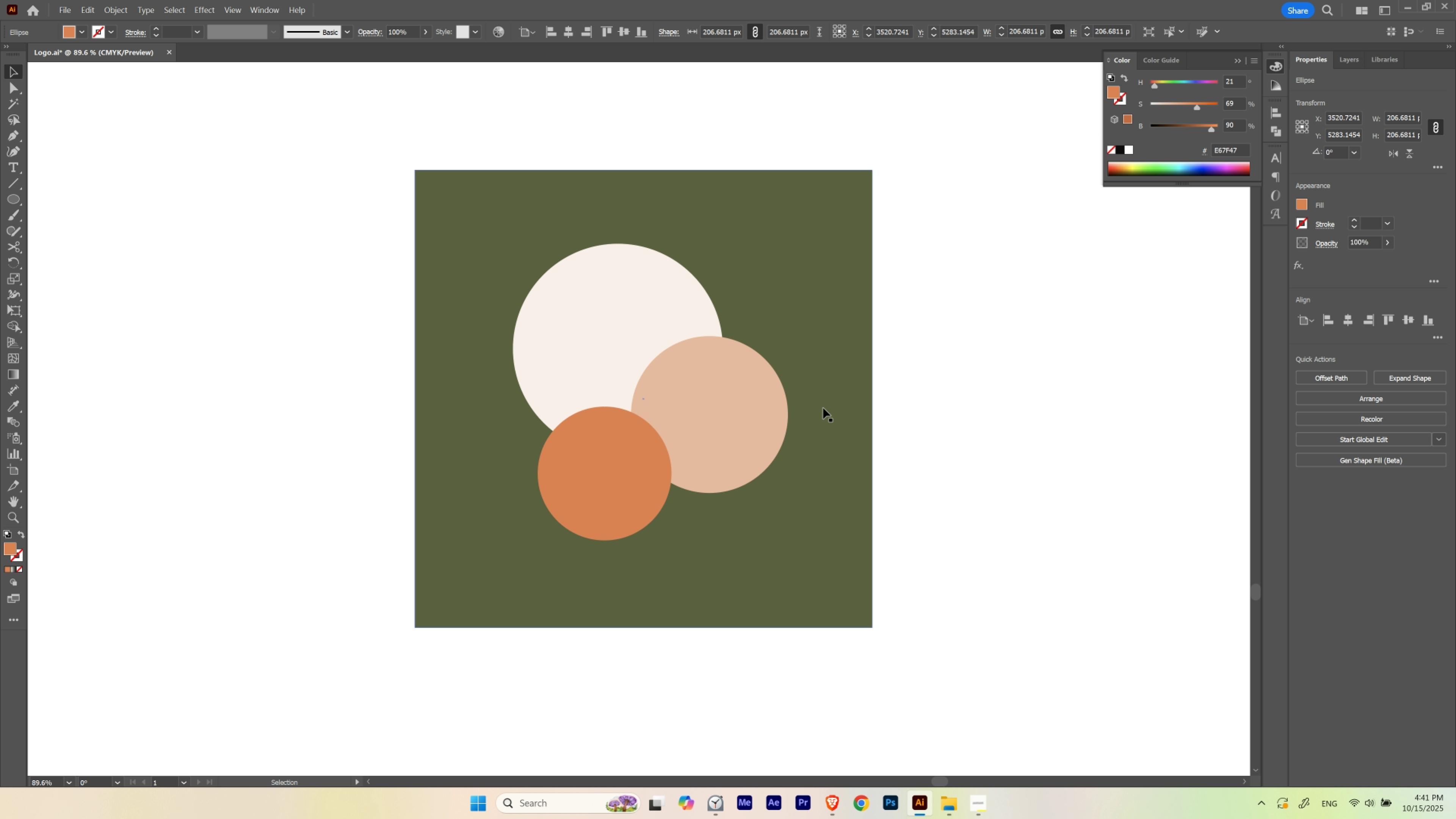 
hold_key(key=Space, duration=1.53)
 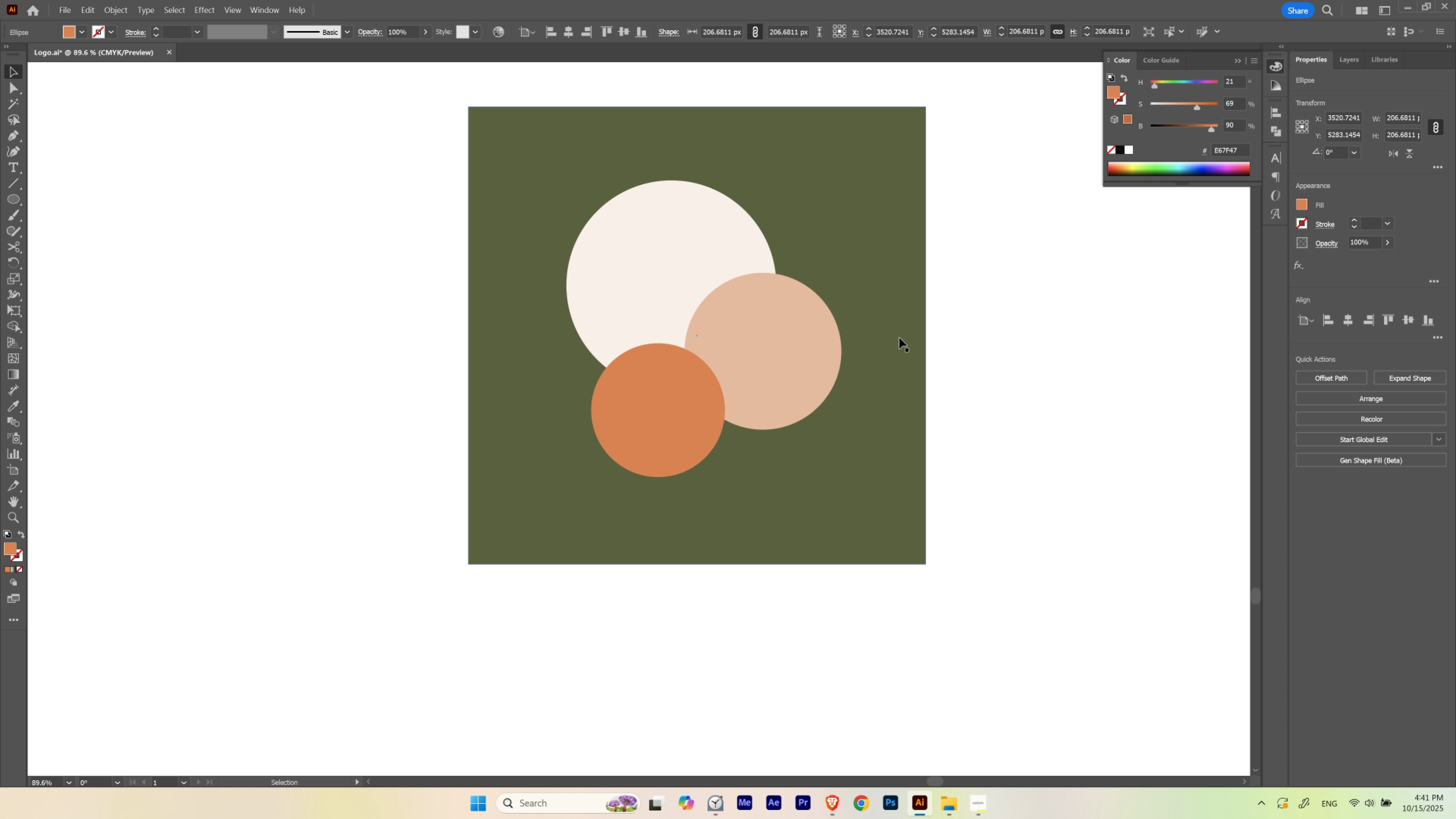 
left_click_drag(start_coordinate=[835, 395], to_coordinate=[888, 332])
 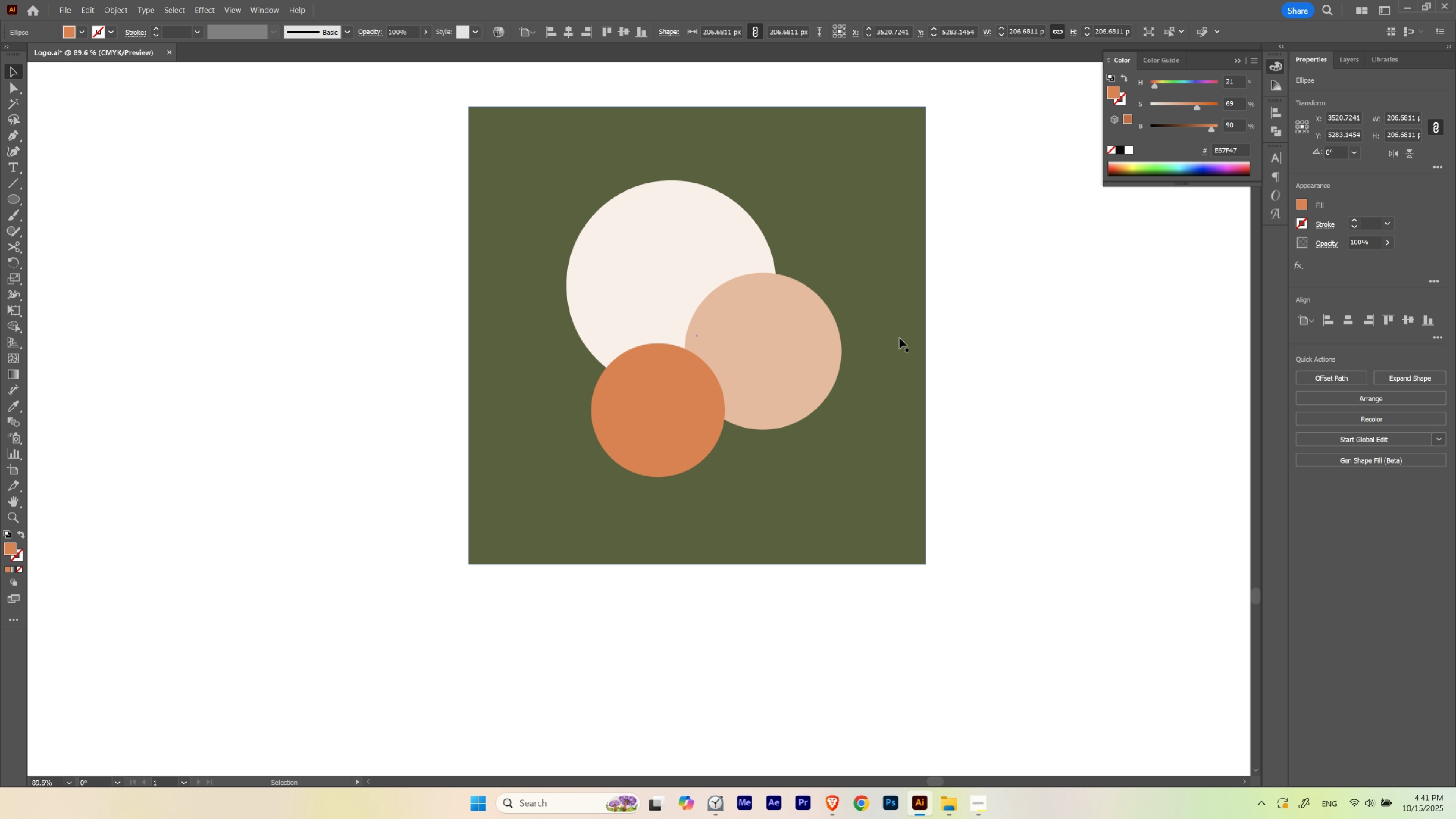 
hold_key(key=Space, duration=0.37)
 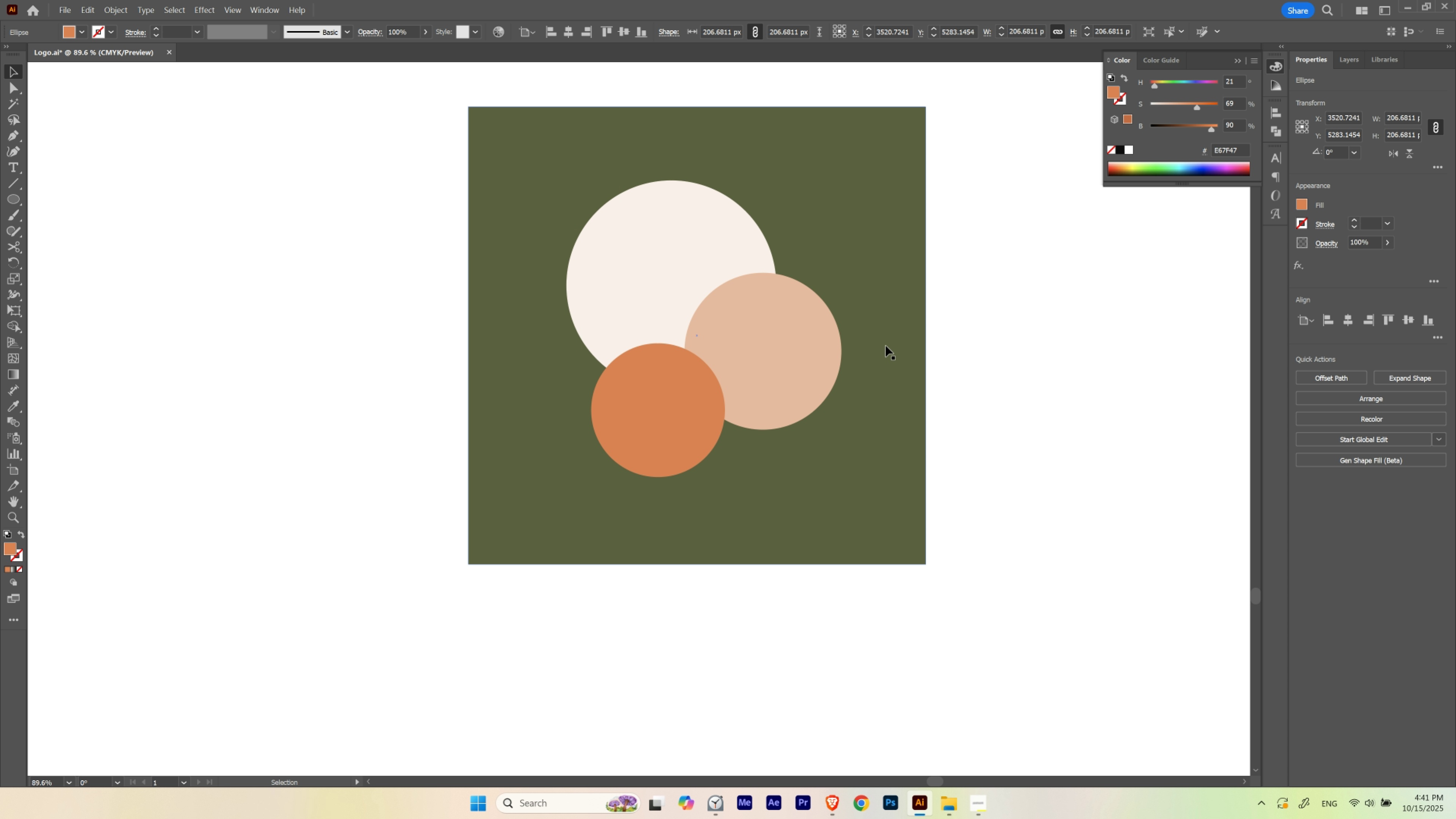 
hold_key(key=Space, duration=0.72)
 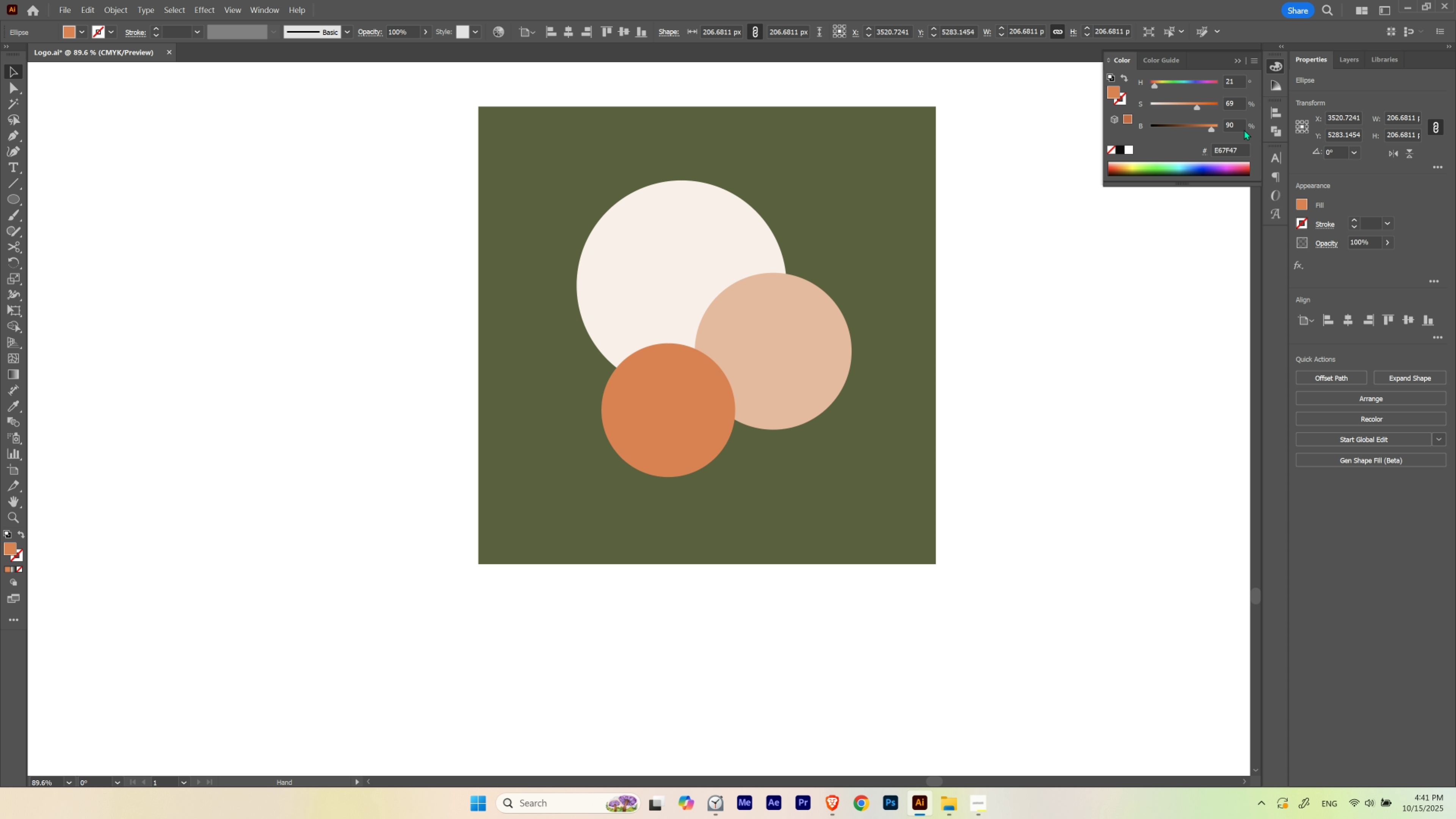 
left_click_drag(start_coordinate=[867, 346], to_coordinate=[878, 346])
 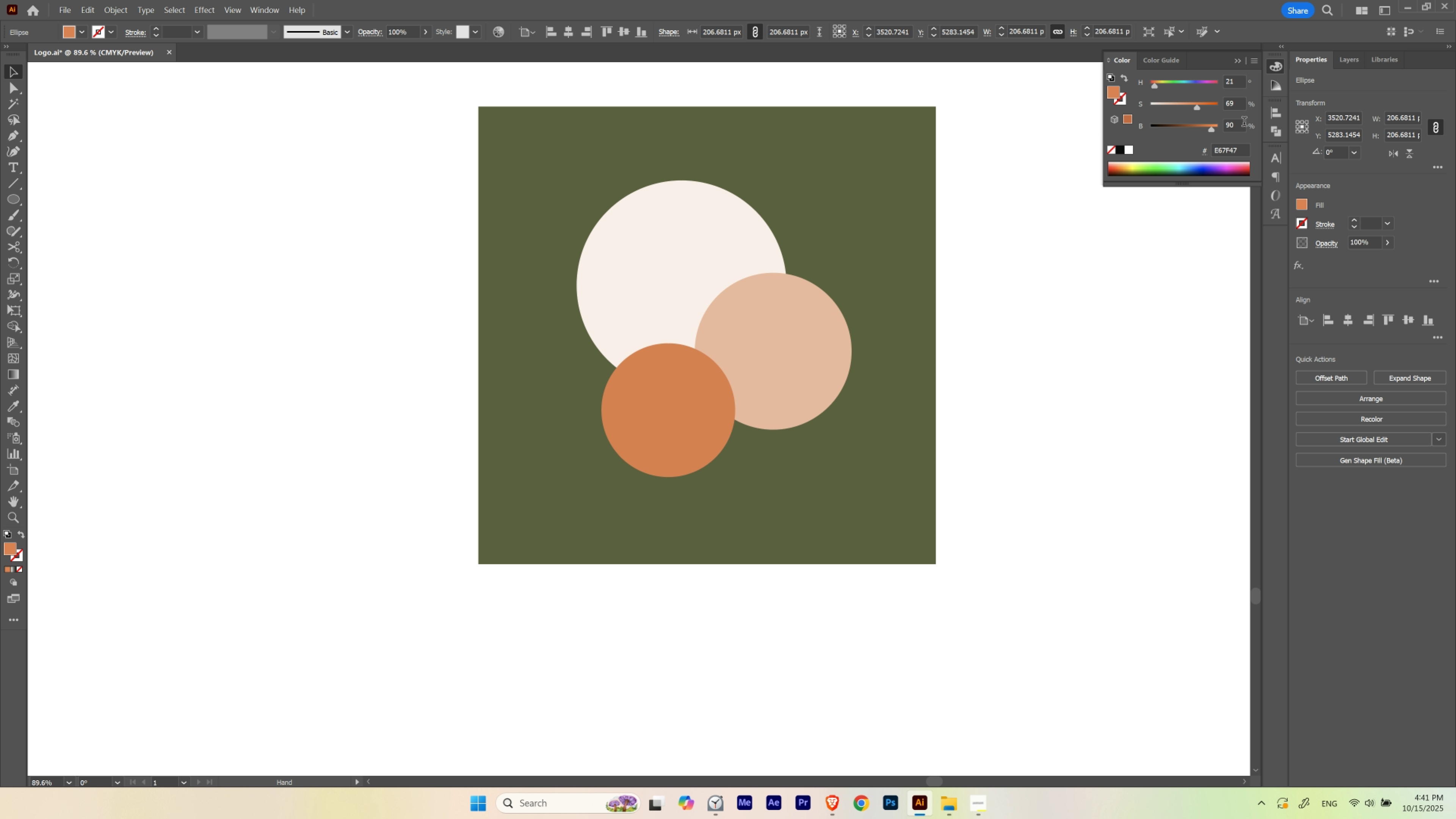 
scroll: coordinate [1244, 123], scroll_direction: up, amount: 1.0
 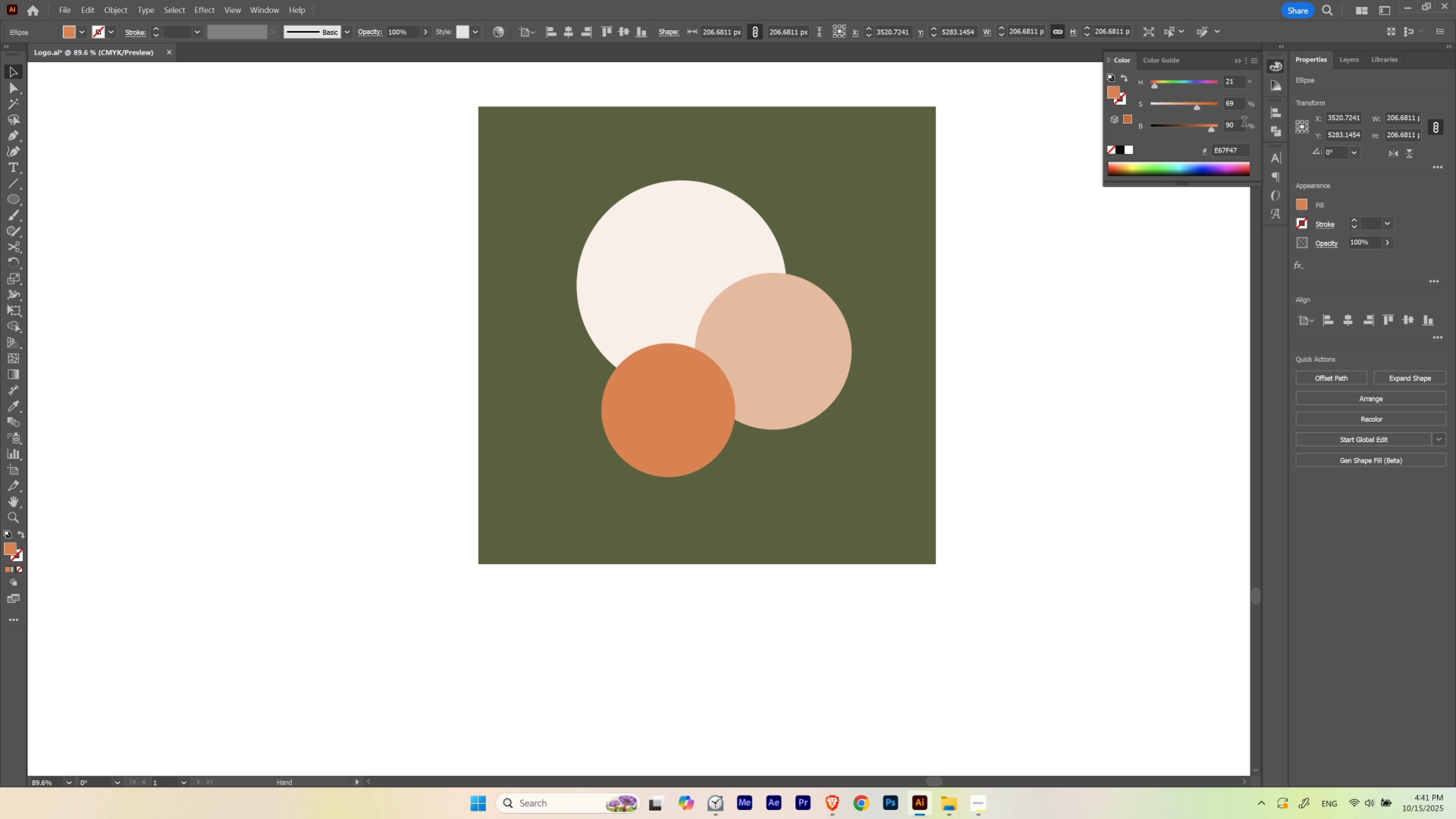 
scroll: coordinate [1244, 123], scroll_direction: none, amount: 0.0
 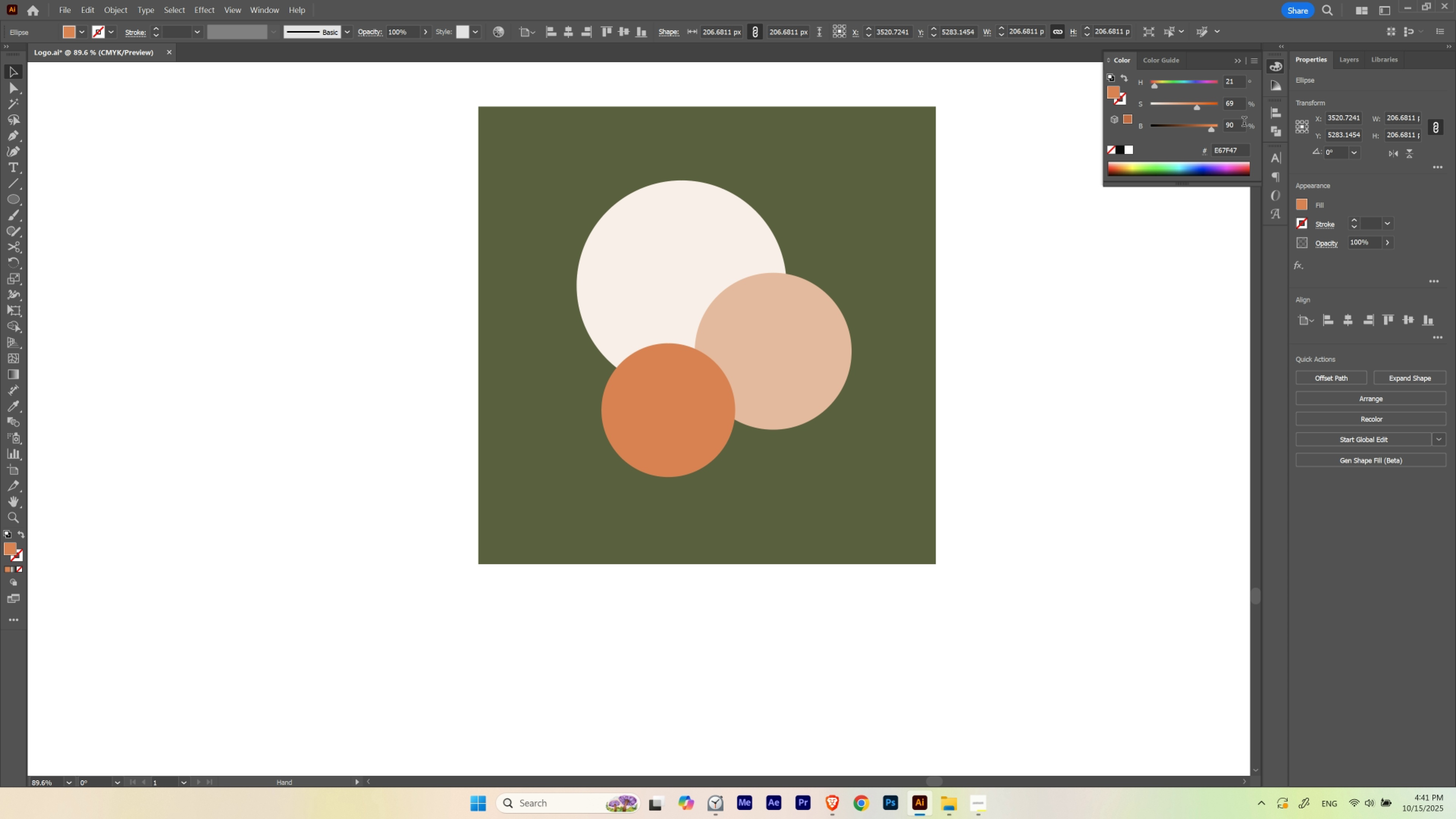 
scroll: coordinate [1244, 123], scroll_direction: down, amount: 1.0
 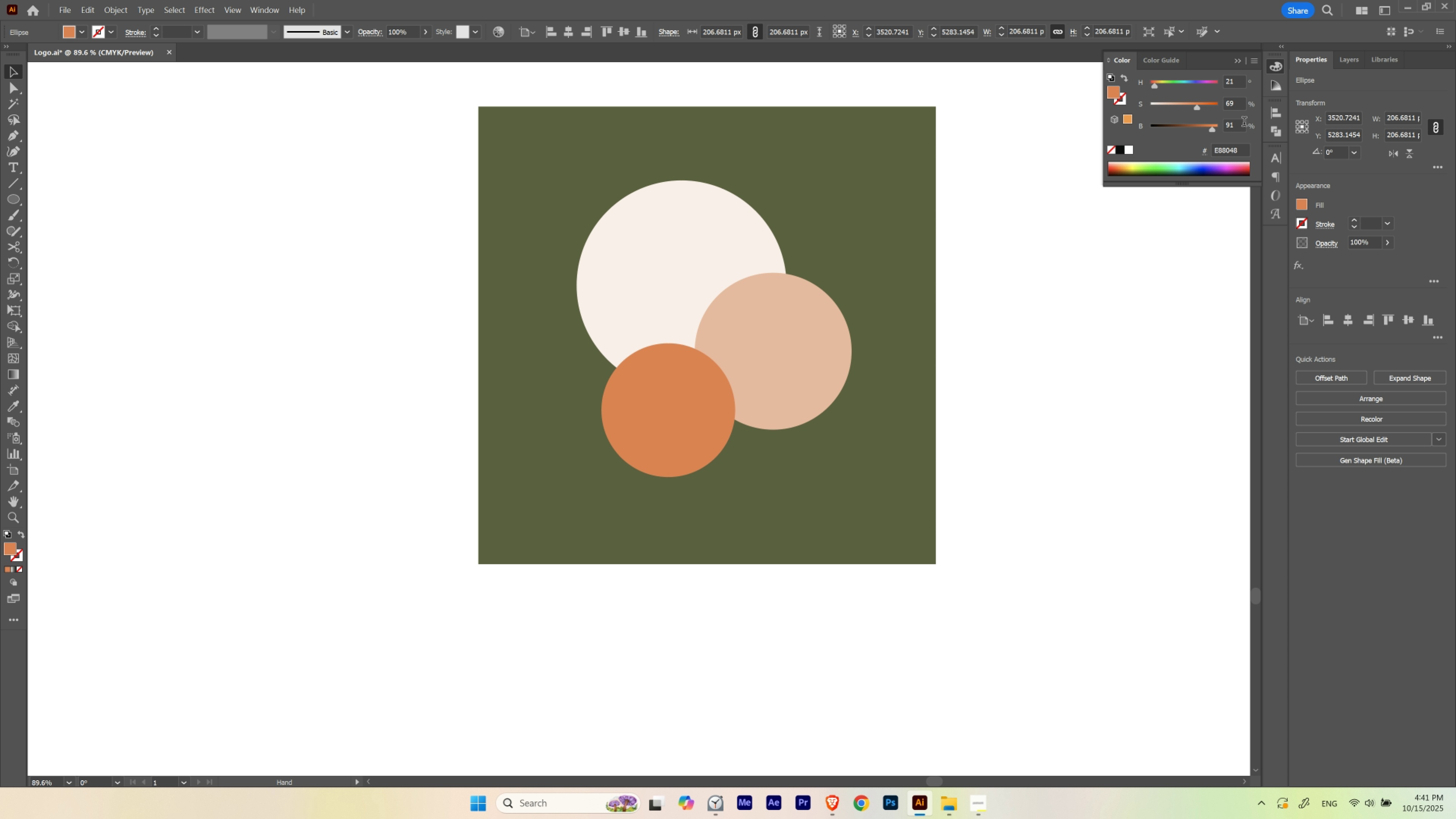 
scroll: coordinate [1244, 123], scroll_direction: up, amount: 2.0
 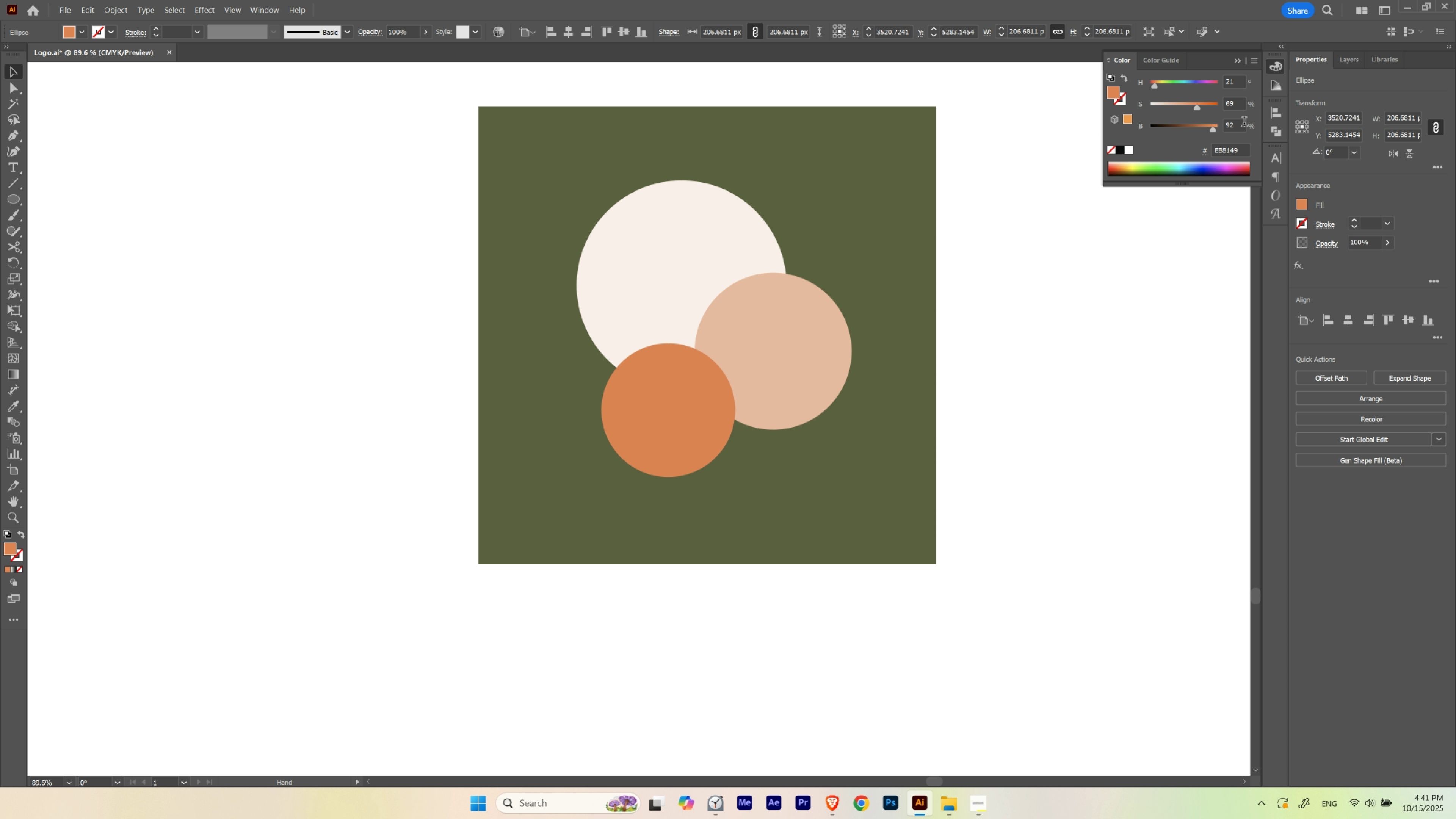 
scroll: coordinate [1244, 123], scroll_direction: none, amount: 0.0
 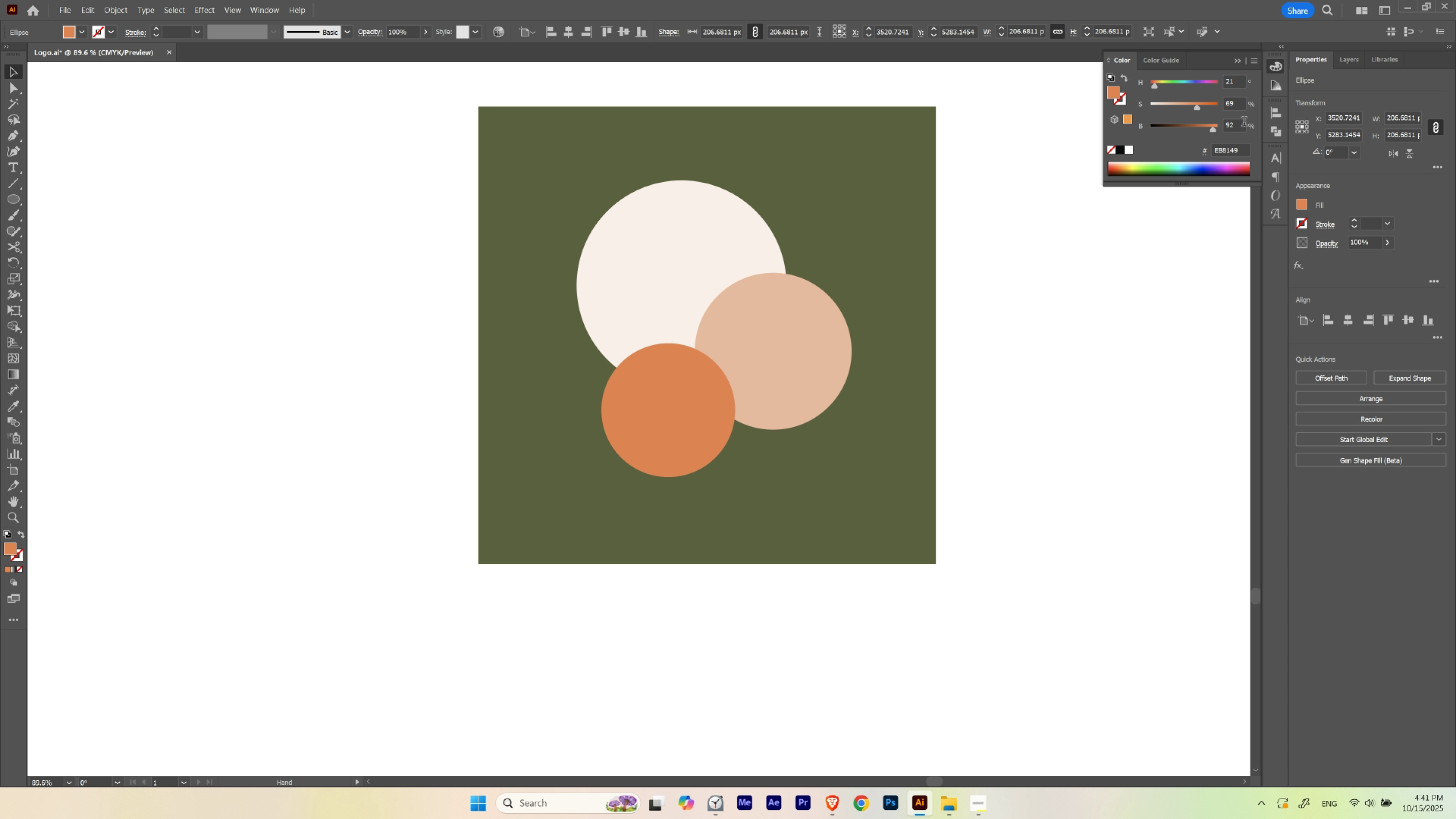 
key(V)
 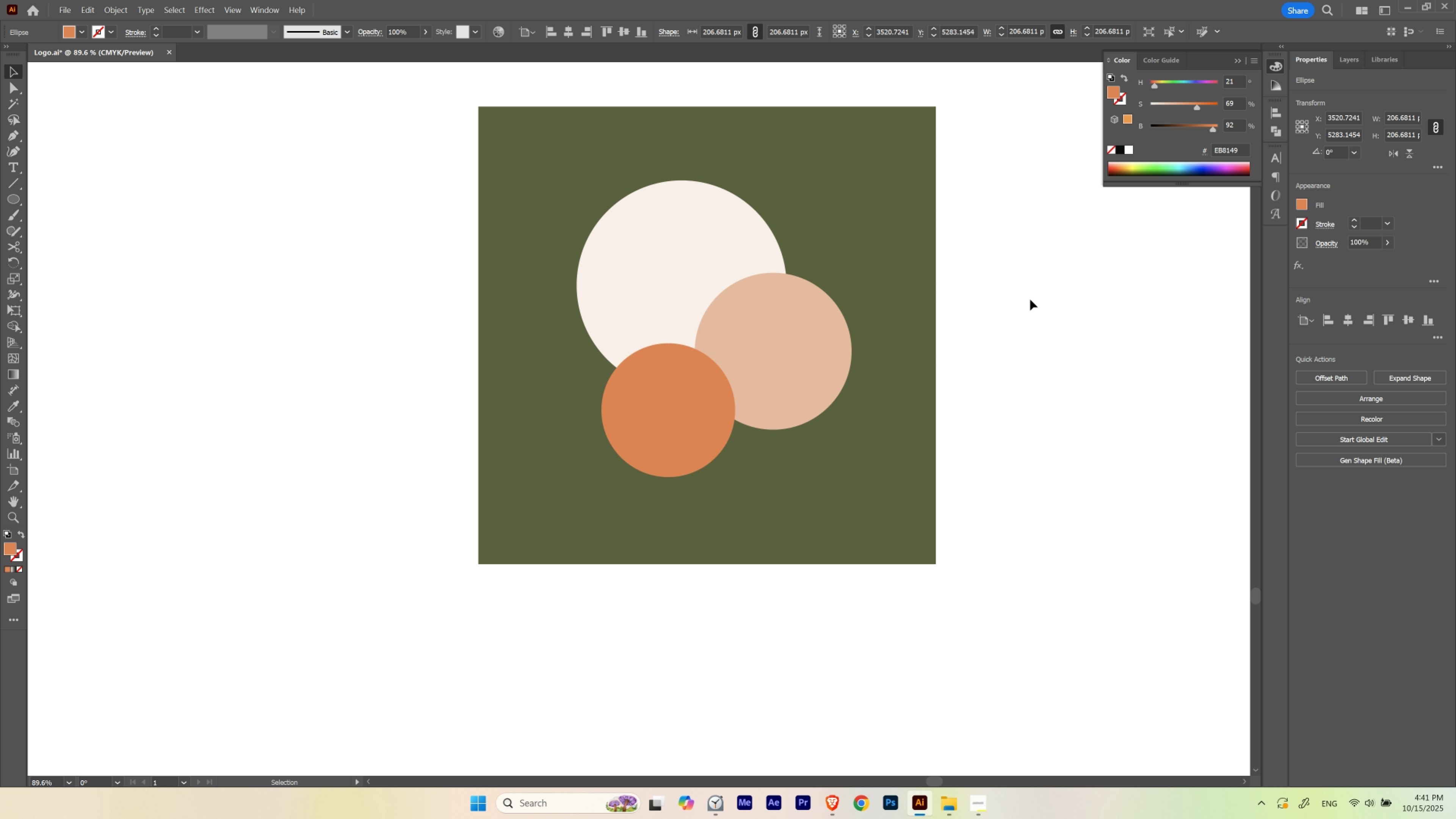 
hold_key(key=Space, duration=1.32)
 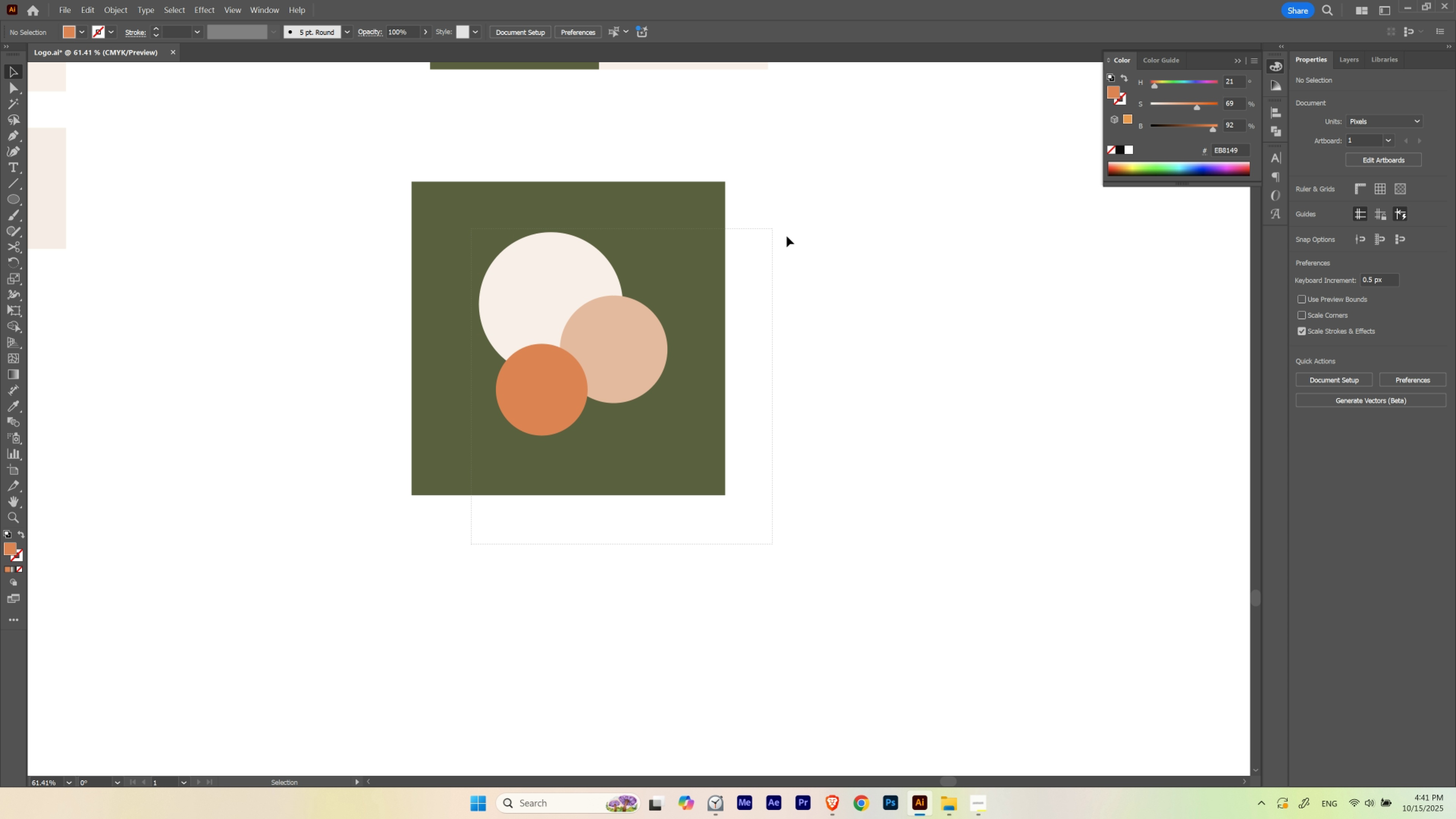 
left_click_drag(start_coordinate=[894, 321], to_coordinate=[767, 336])
 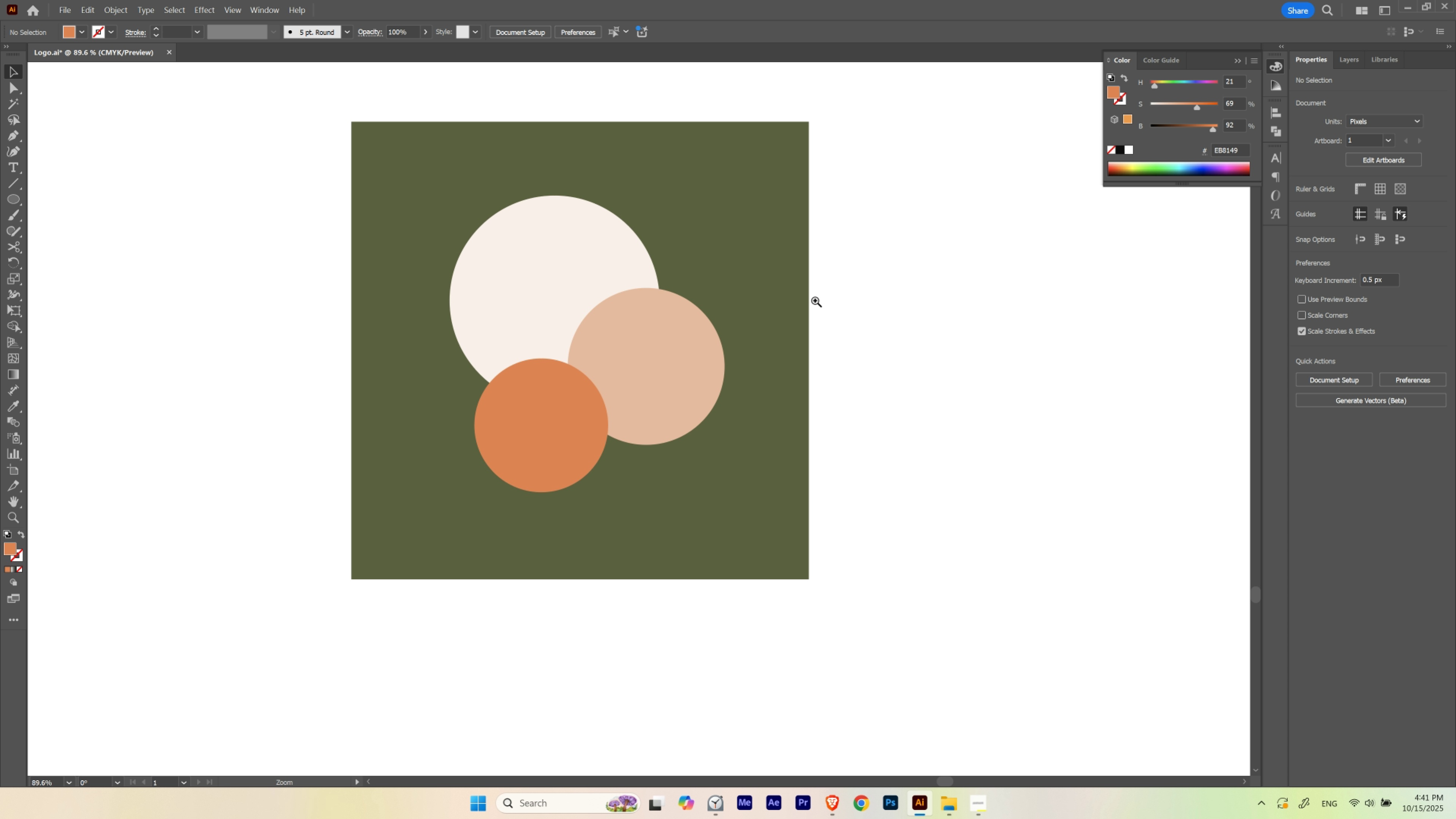 
hold_key(key=ControlLeft, duration=0.35)
left_click_drag(start_coordinate=[808, 305], to_coordinate=[766, 325])
 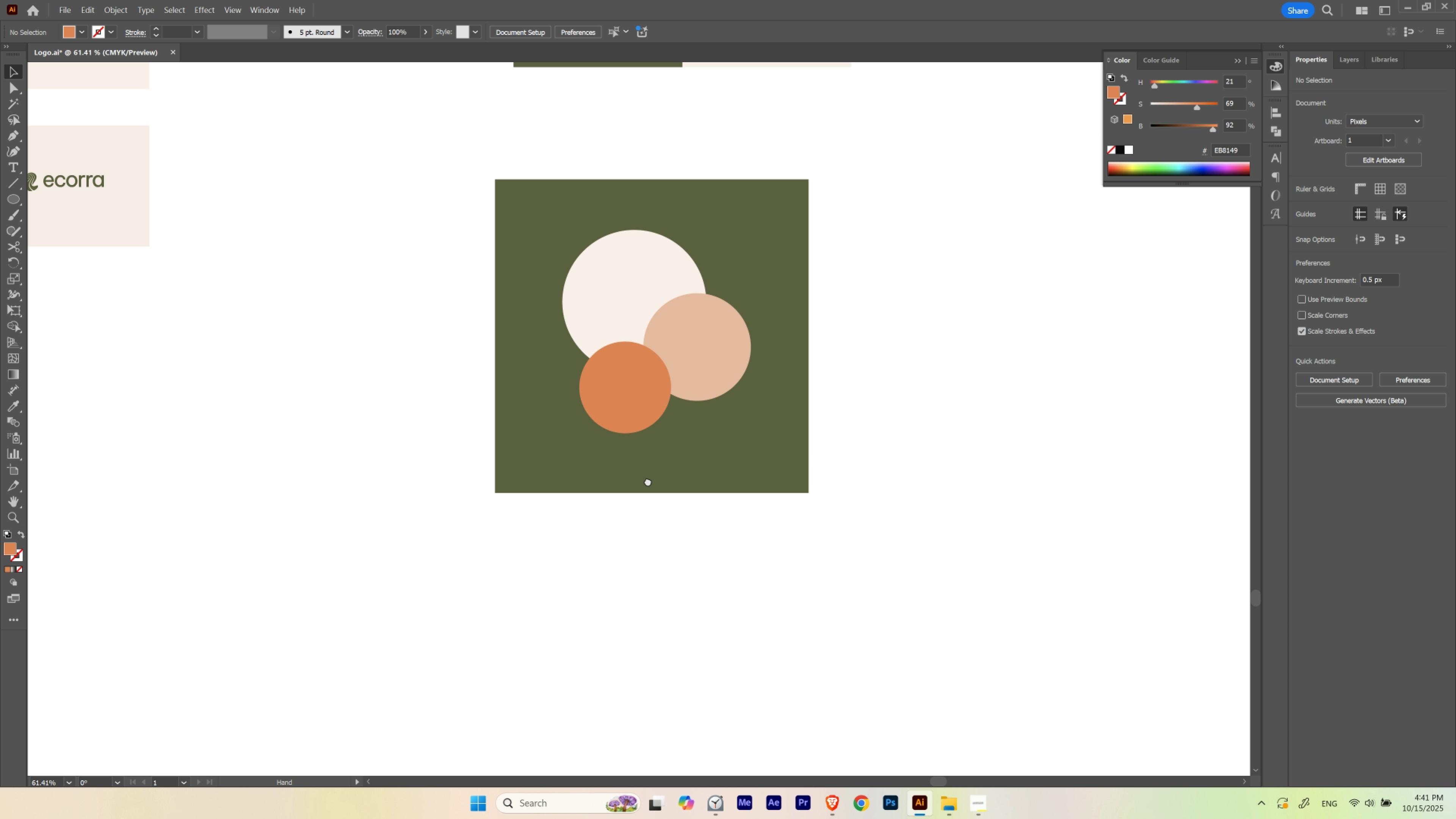 
left_click_drag(start_coordinate=[658, 481], to_coordinate=[574, 484])
 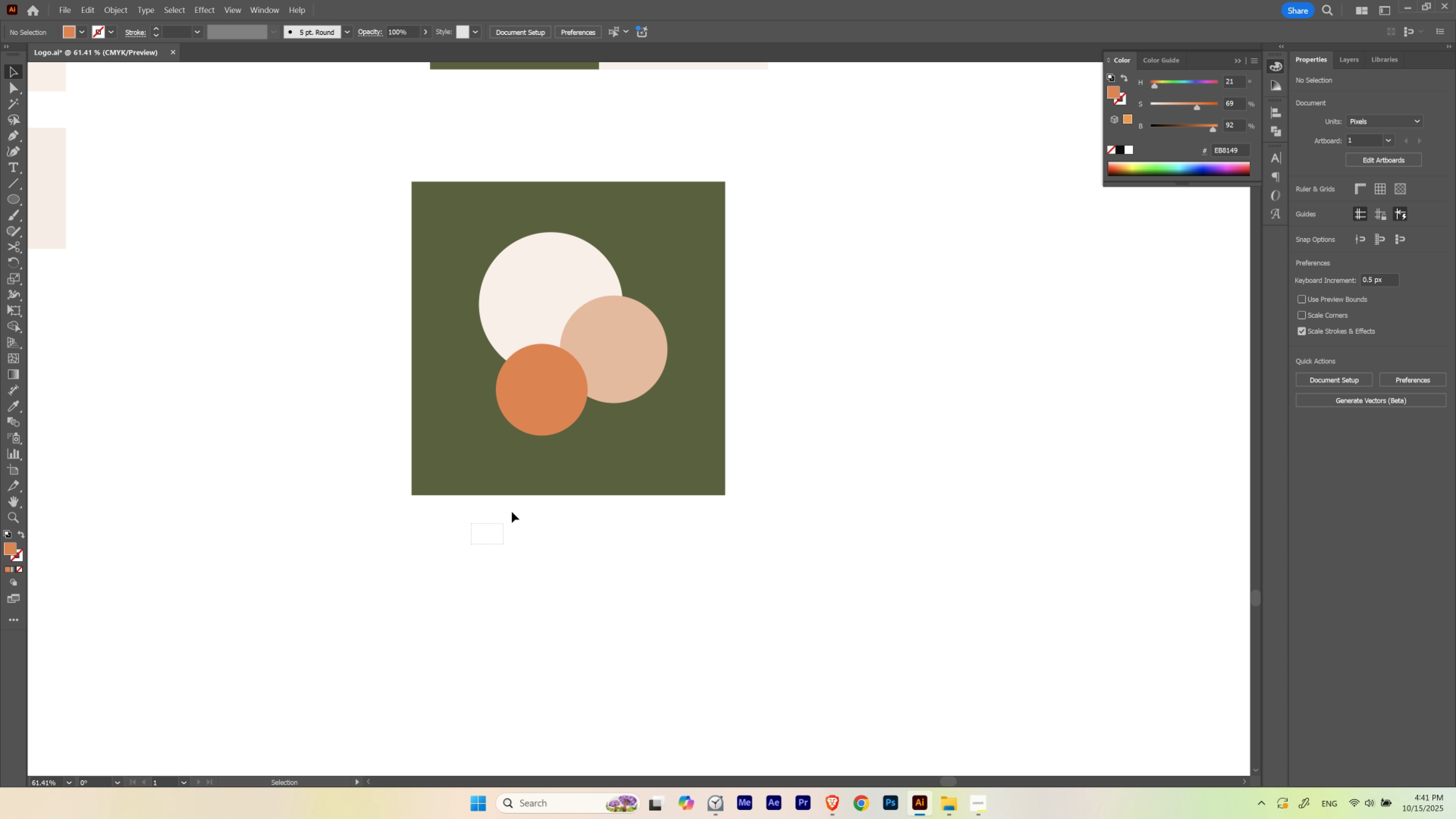 
left_click_drag(start_coordinate=[471, 544], to_coordinate=[772, 229])
 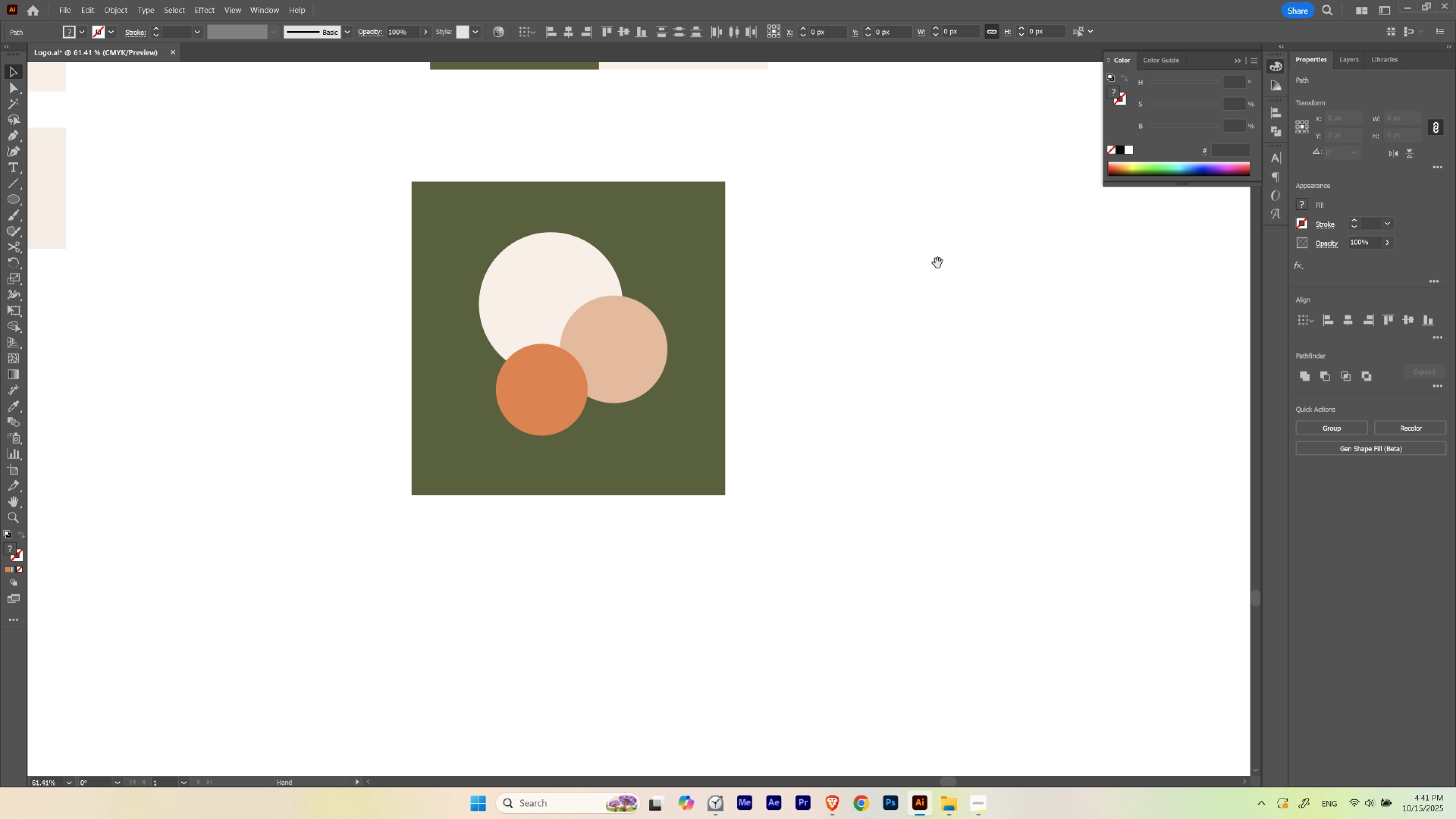 
hold_key(key=Space, duration=0.69)
 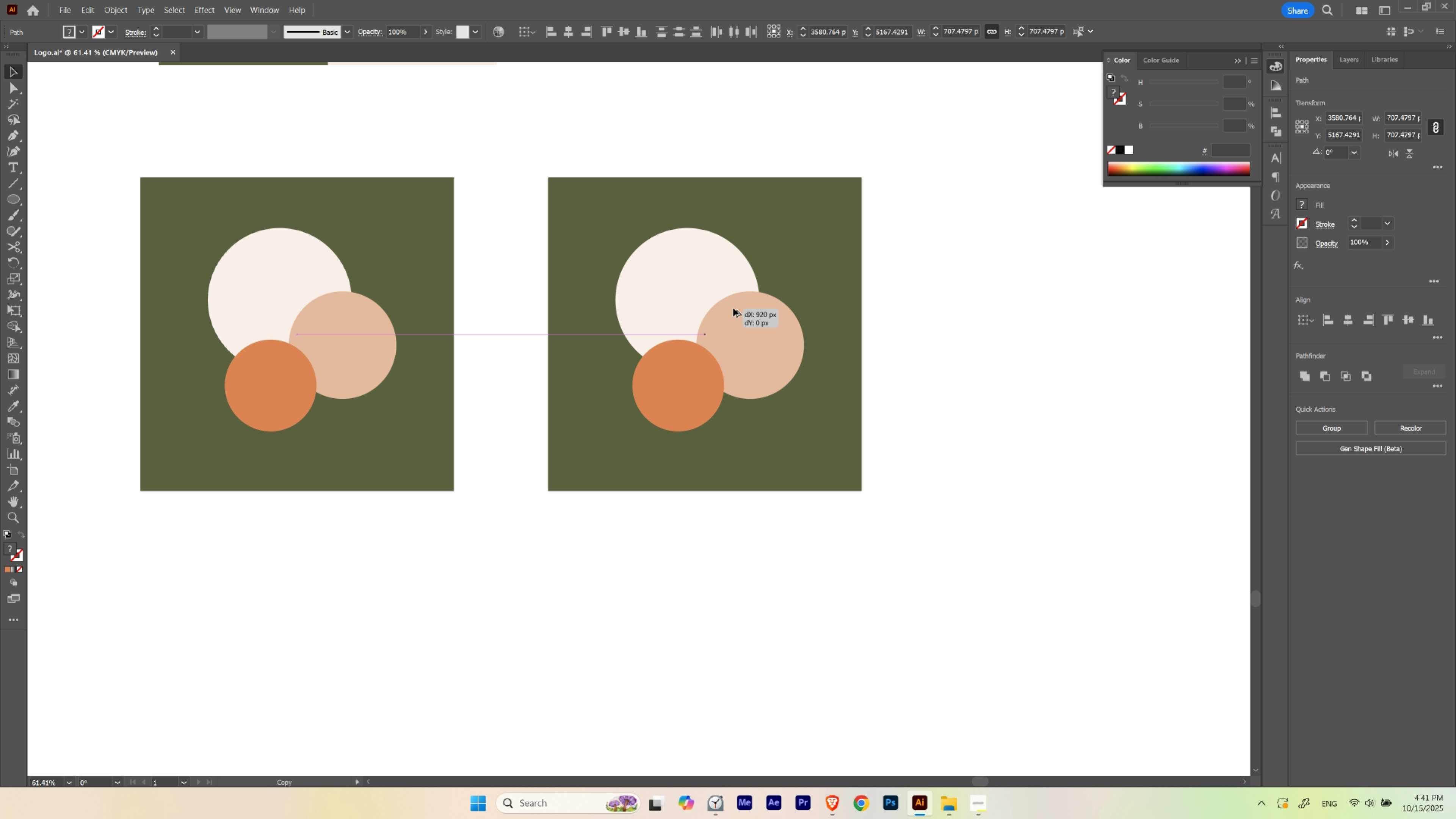 
left_click_drag(start_coordinate=[811, 257], to_coordinate=[540, 252])
 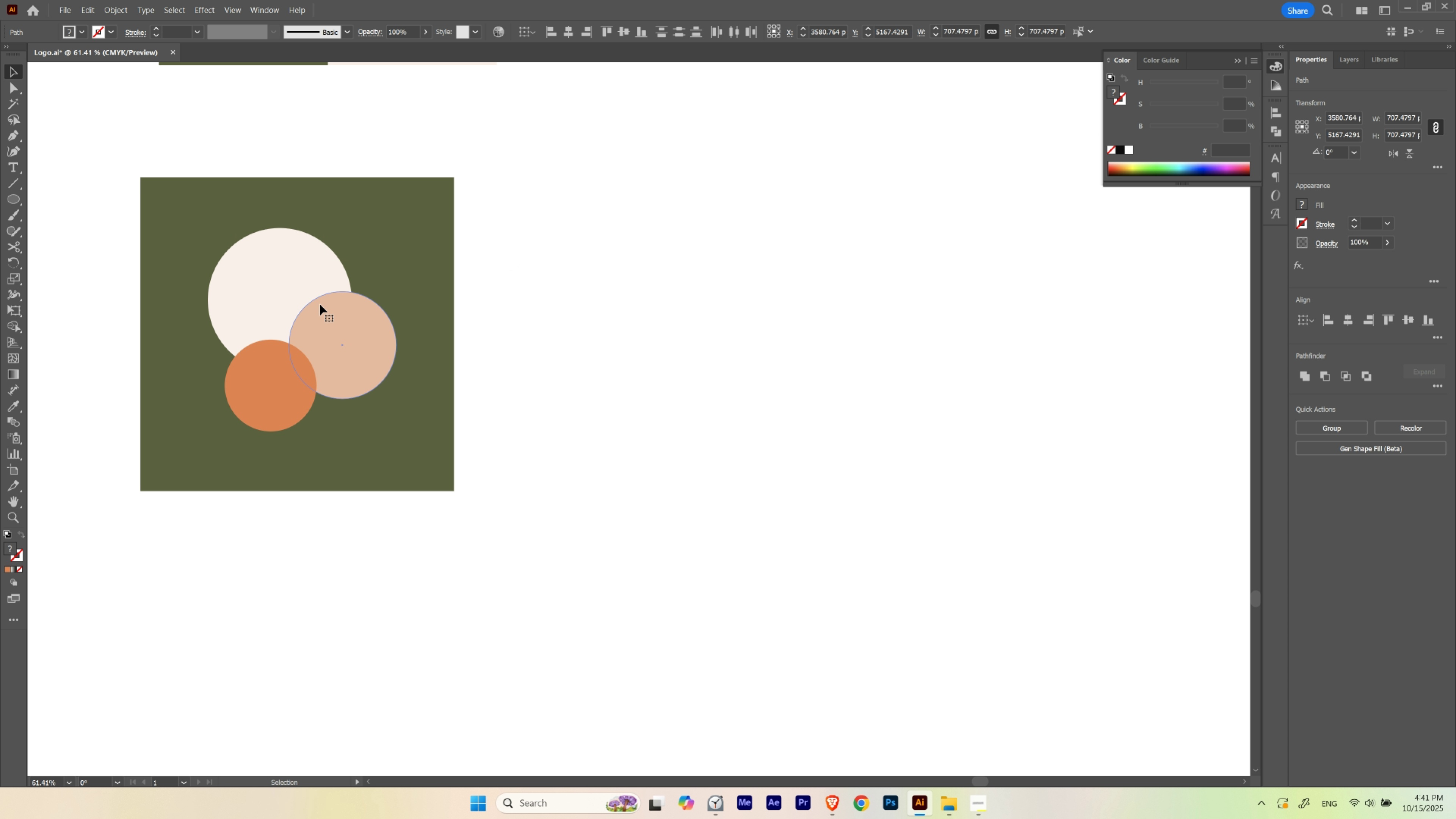 
hold_key(key=AltLeft, duration=1.11)
left_click_drag(start_coordinate=[320, 304], to_coordinate=[794, 301])
 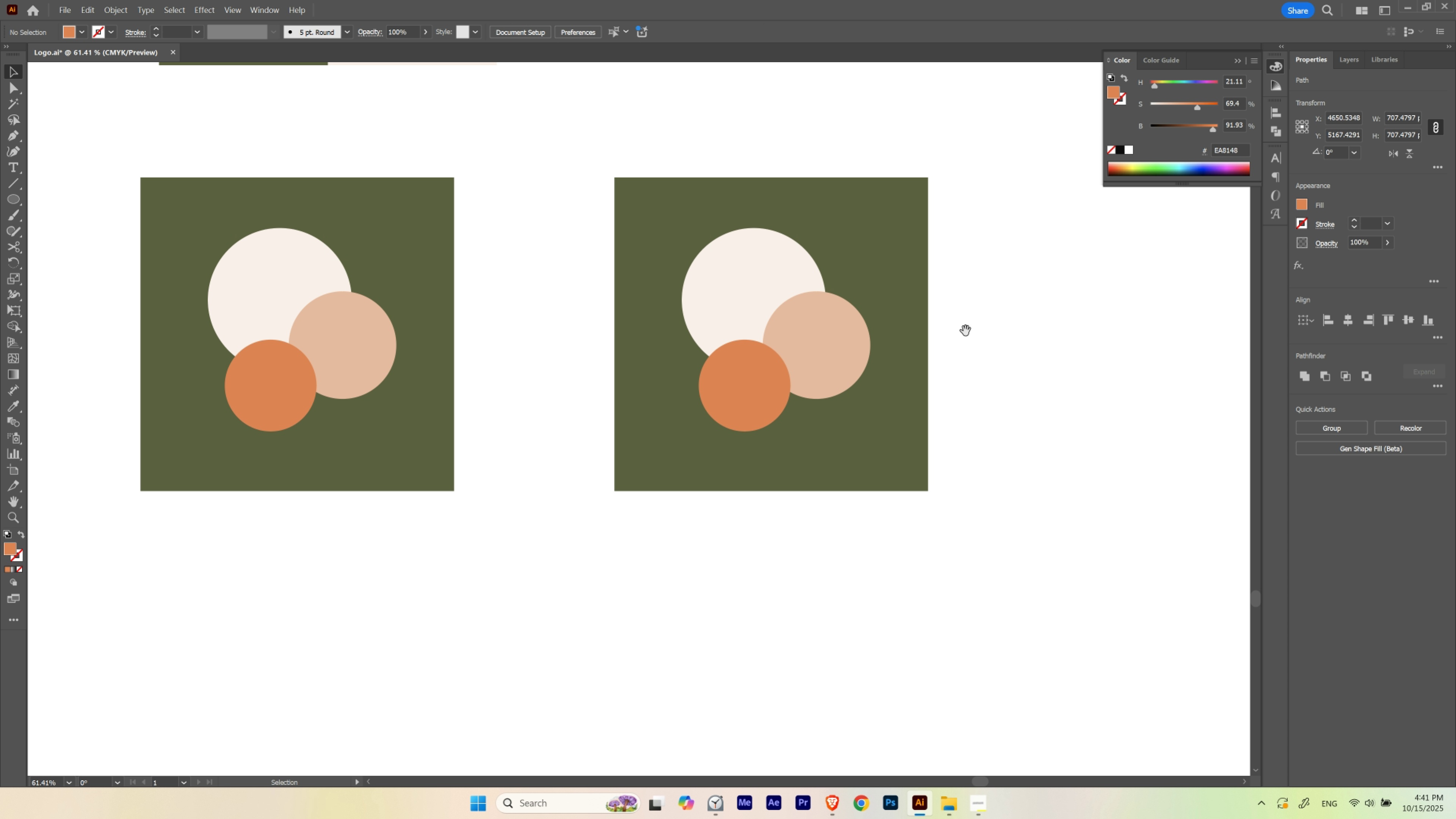 
hold_key(key=ShiftLeft, duration=0.93)
 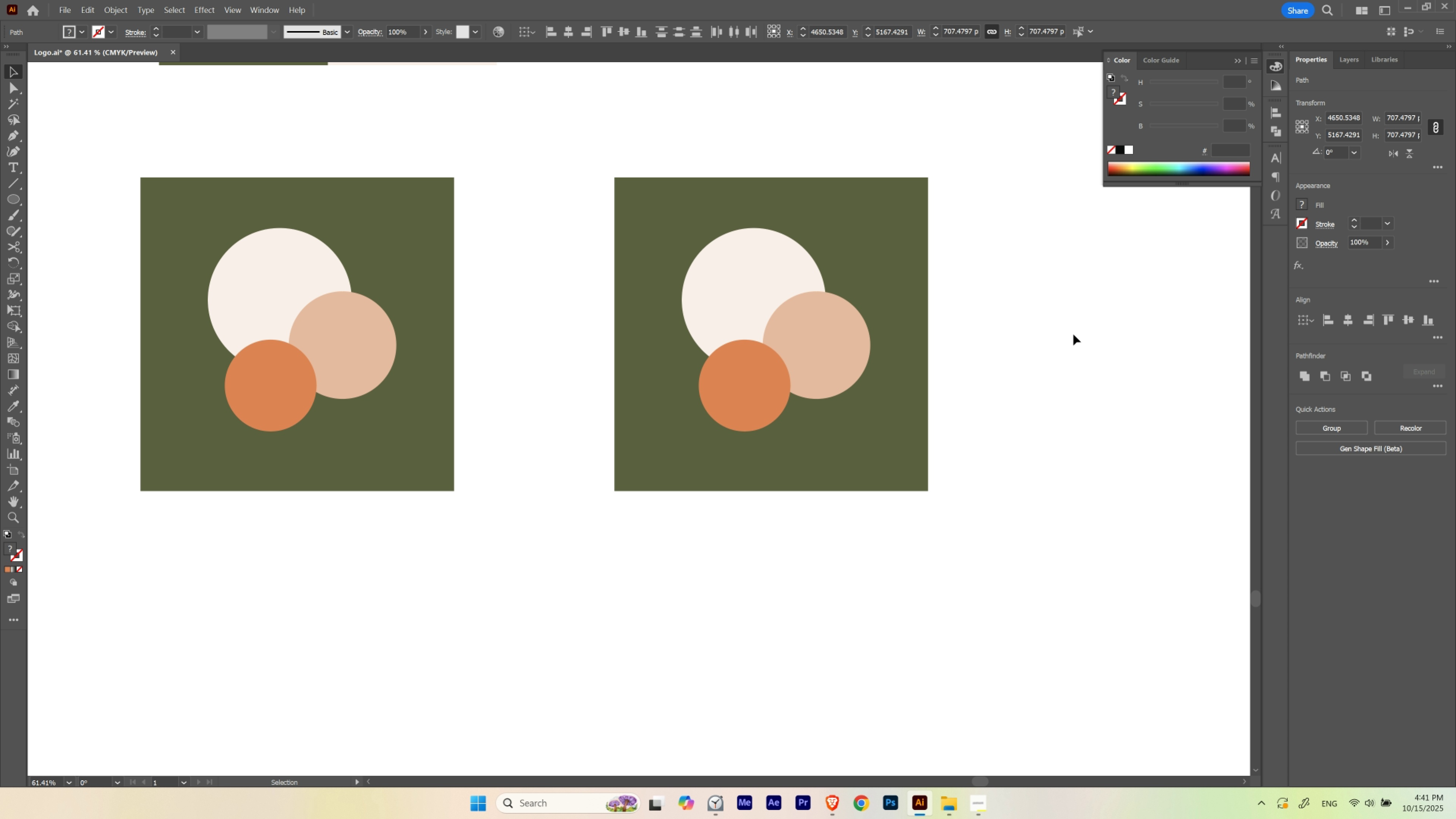 
left_click([1097, 332])
 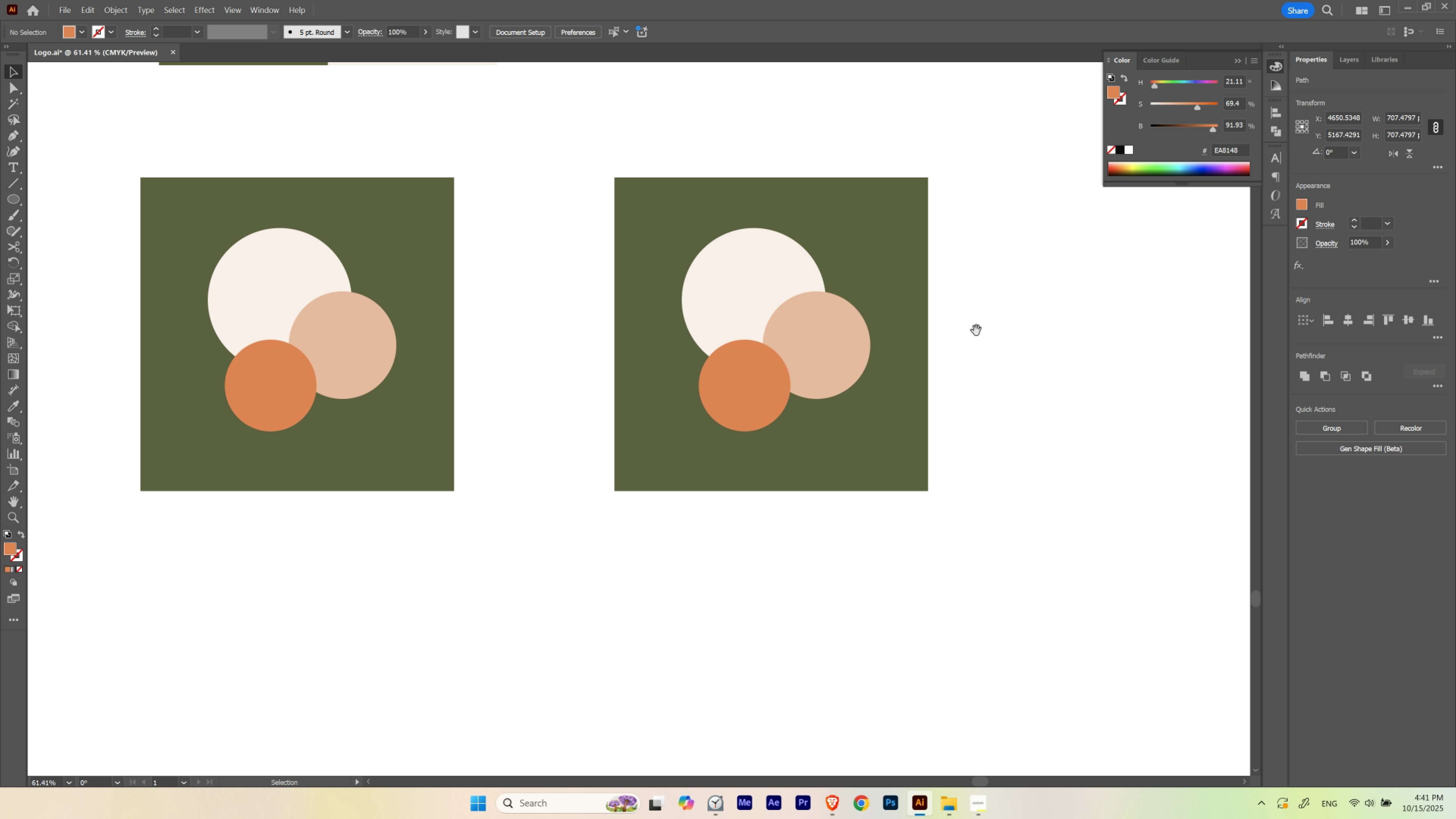 
hold_key(key=Space, duration=1.1)
 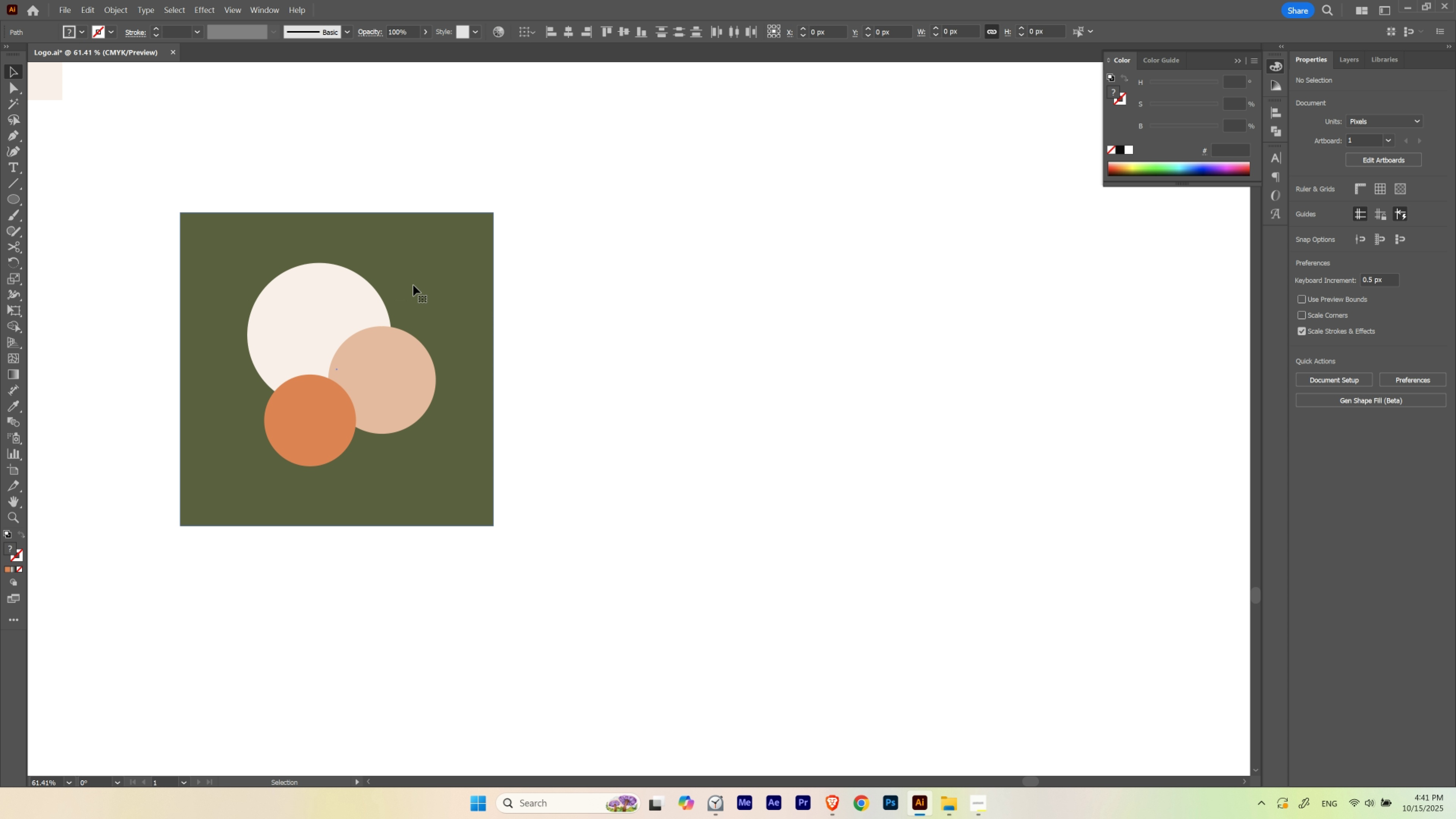 
left_click_drag(start_coordinate=[973, 330], to_coordinate=[537, 365])
 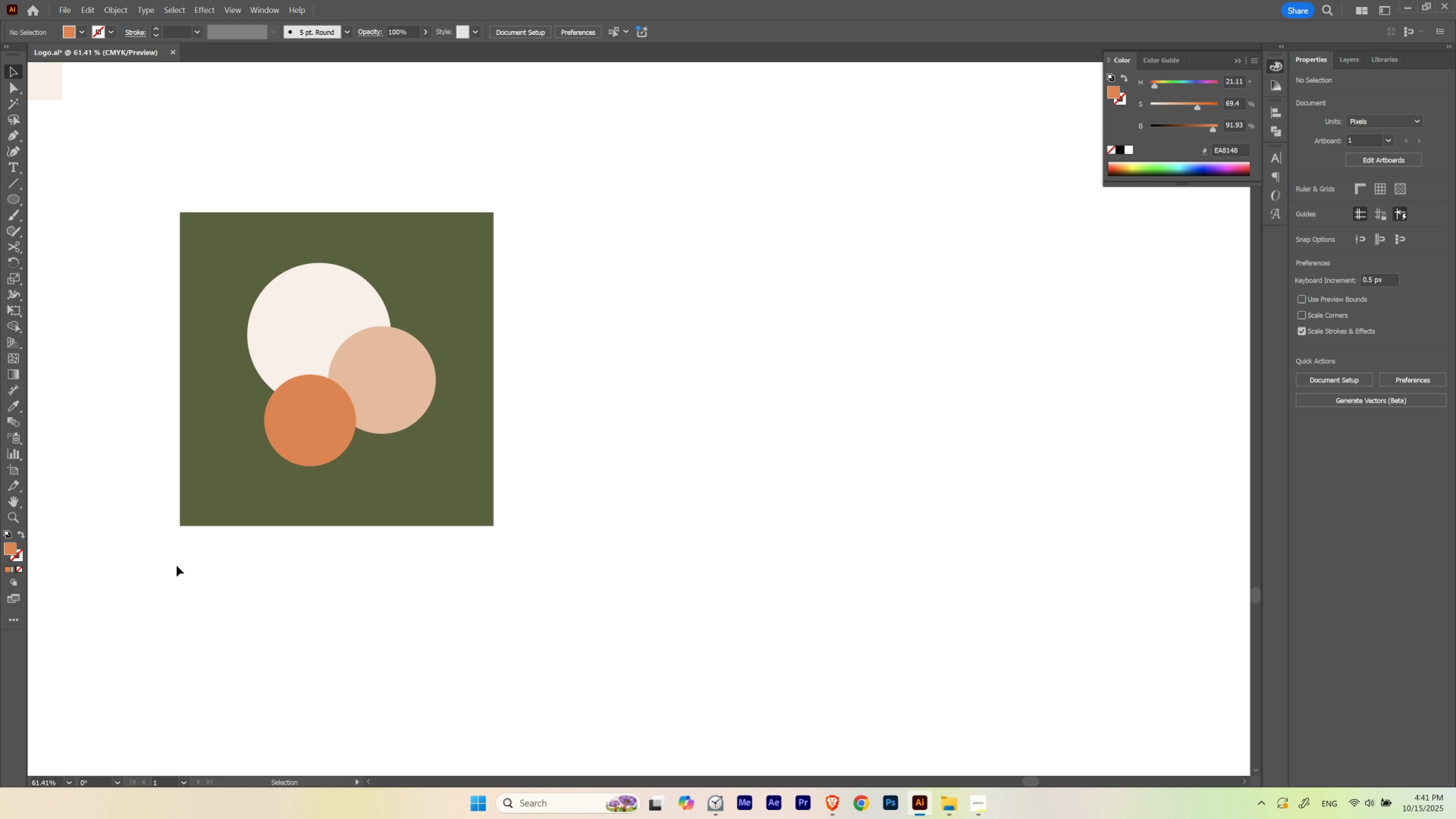 
left_click_drag(start_coordinate=[174, 567], to_coordinate=[522, 263])
 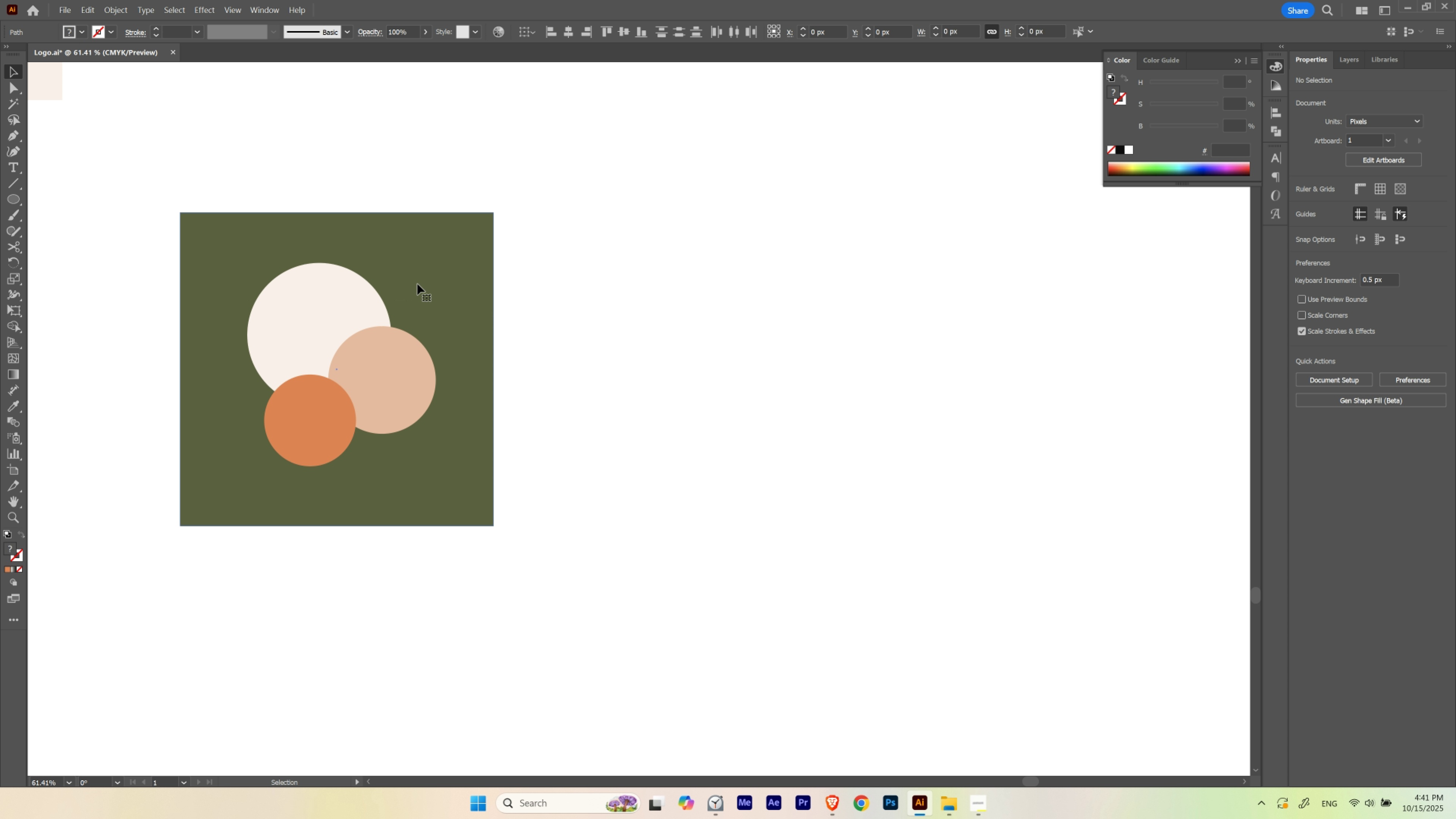 
hold_key(key=ShiftLeft, duration=0.58)
left_click_drag(start_coordinate=[415, 284], to_coordinate=[744, 271])
 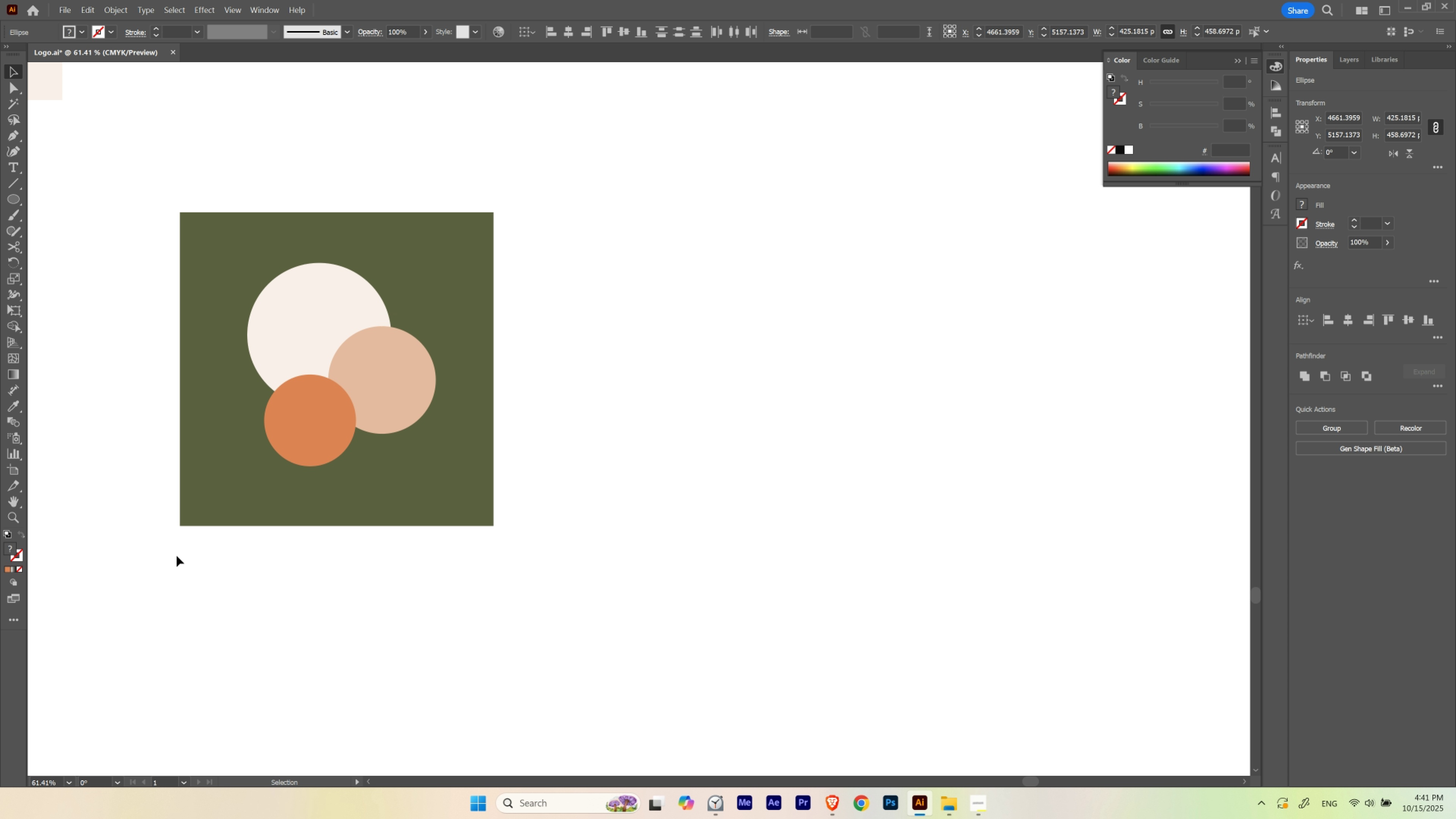 
left_click_drag(start_coordinate=[177, 556], to_coordinate=[541, 265])
 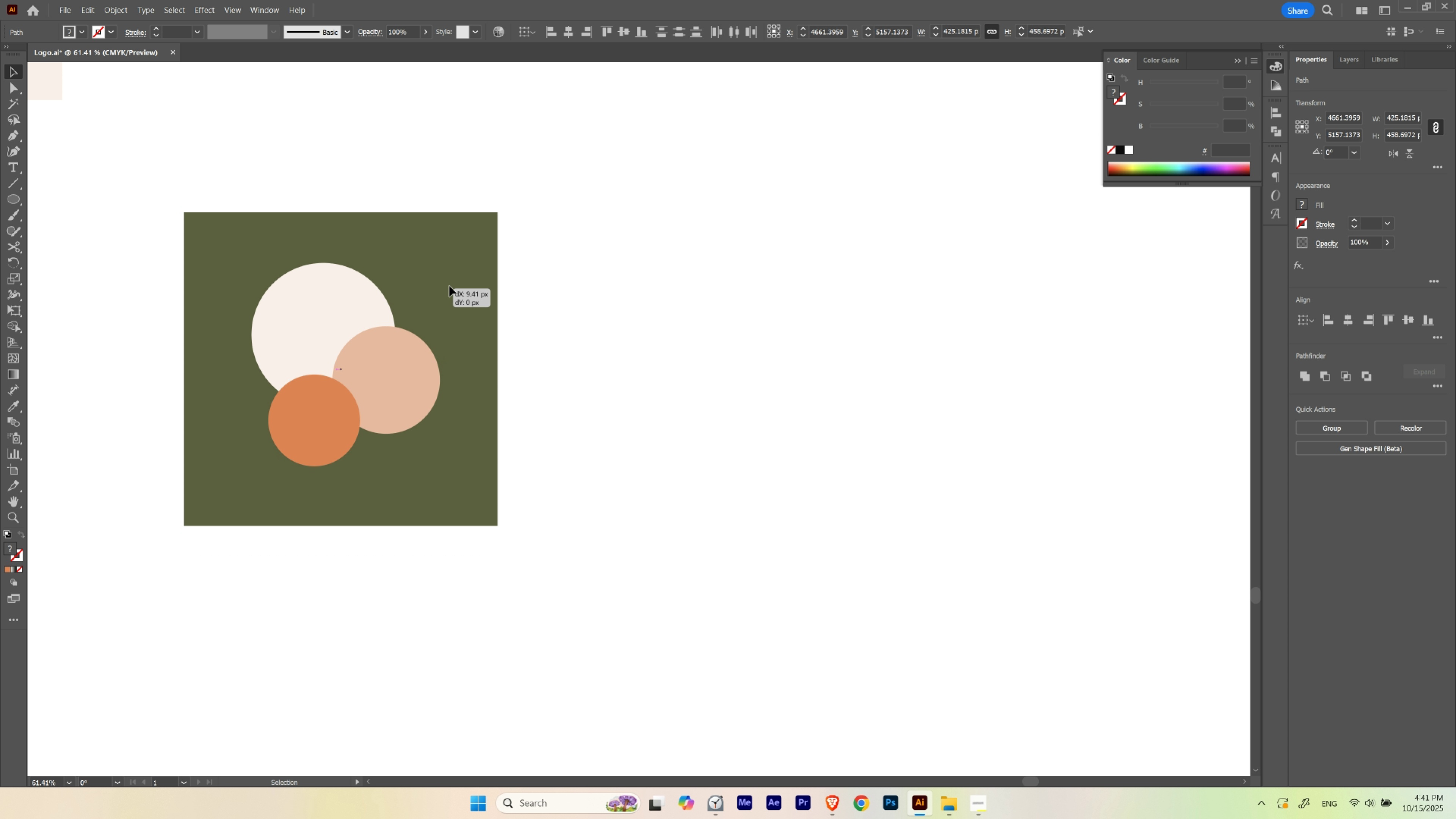 
left_click_drag(start_coordinate=[434, 288], to_coordinate=[716, 261])
 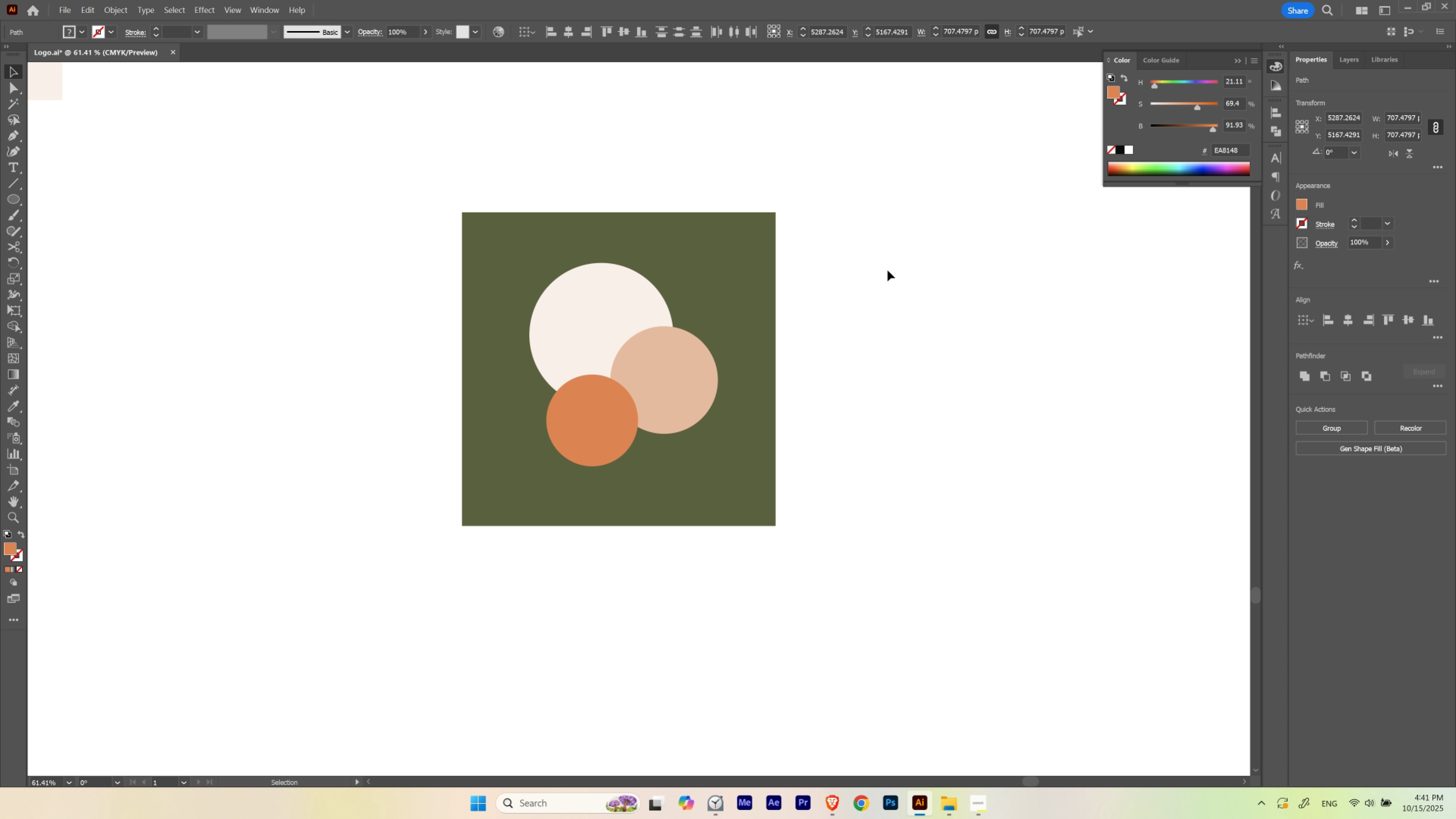 
hold_key(key=ShiftLeft, duration=1.46)
 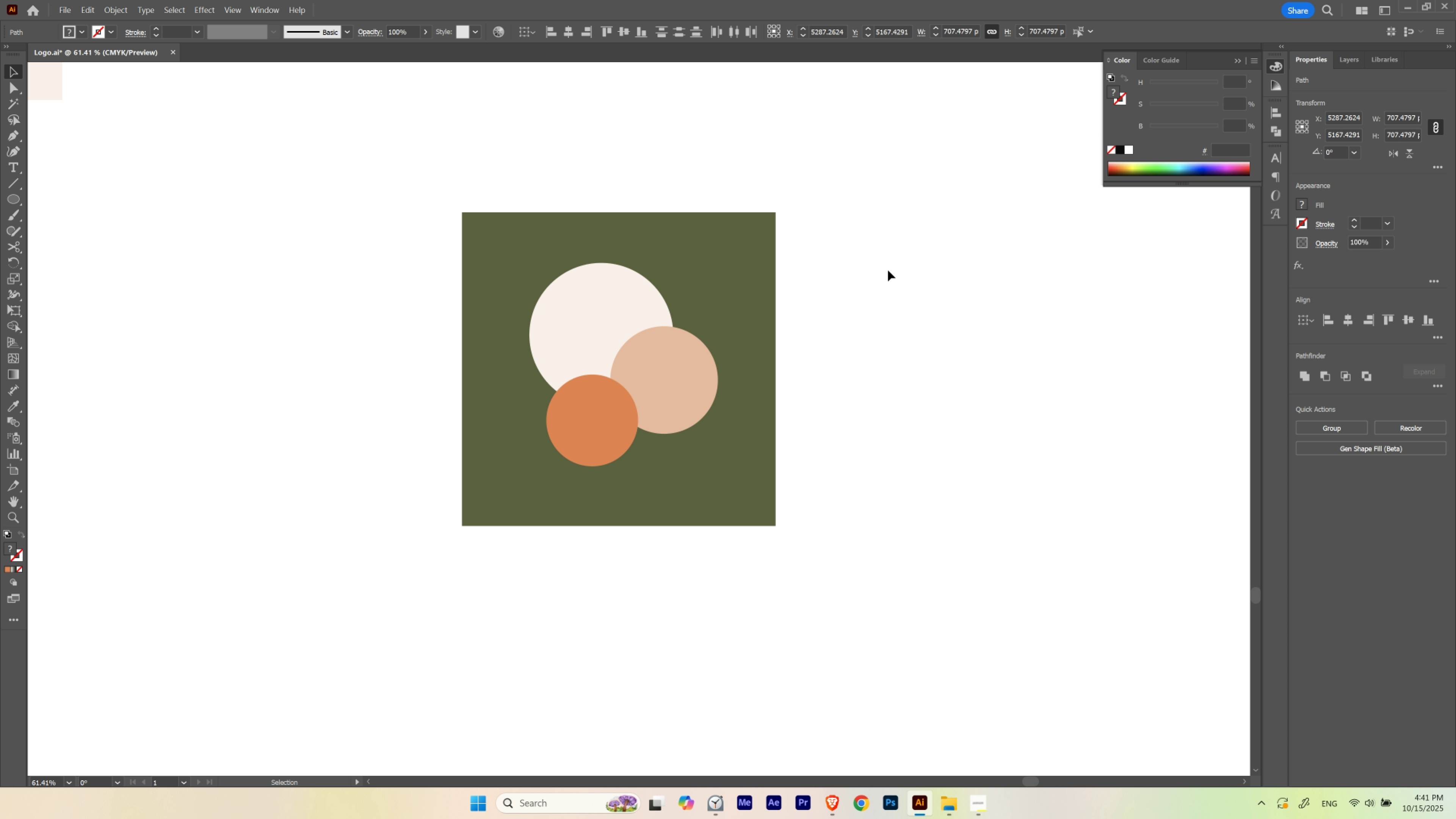 
left_click([888, 270])
 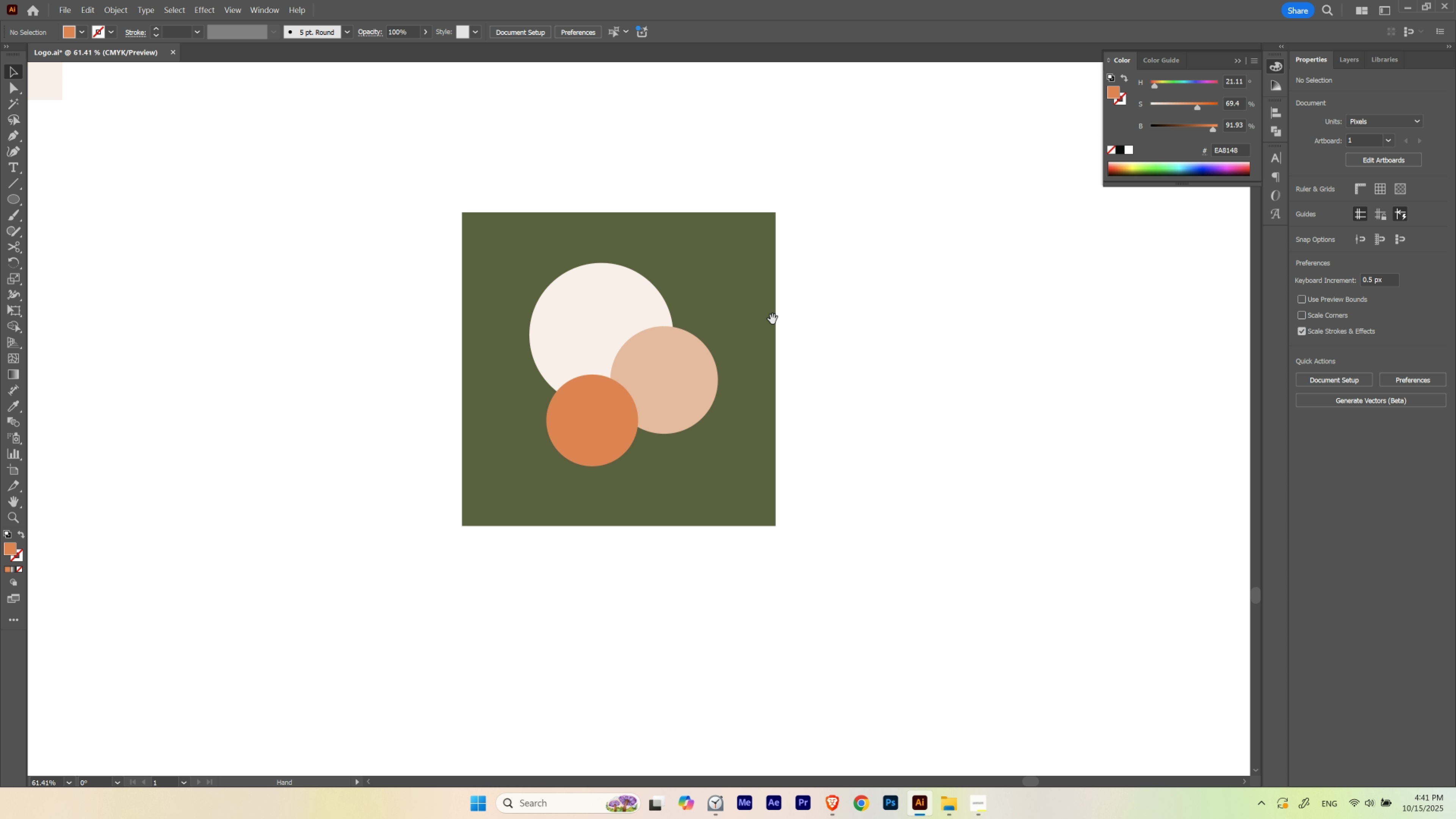 
hold_key(key=Space, duration=1.72)
 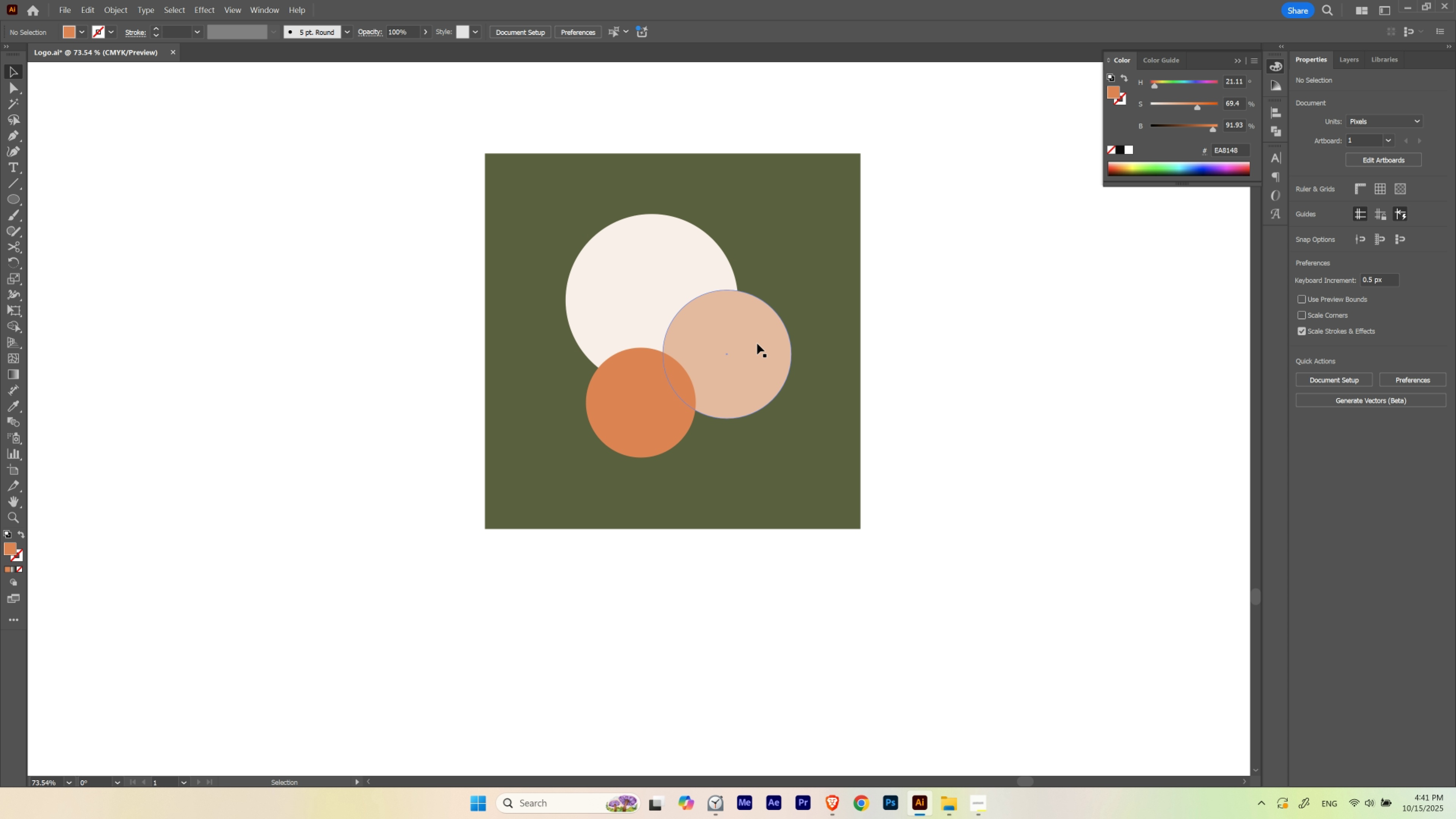 
left_click_drag(start_coordinate=[709, 322], to_coordinate=[790, 276])
 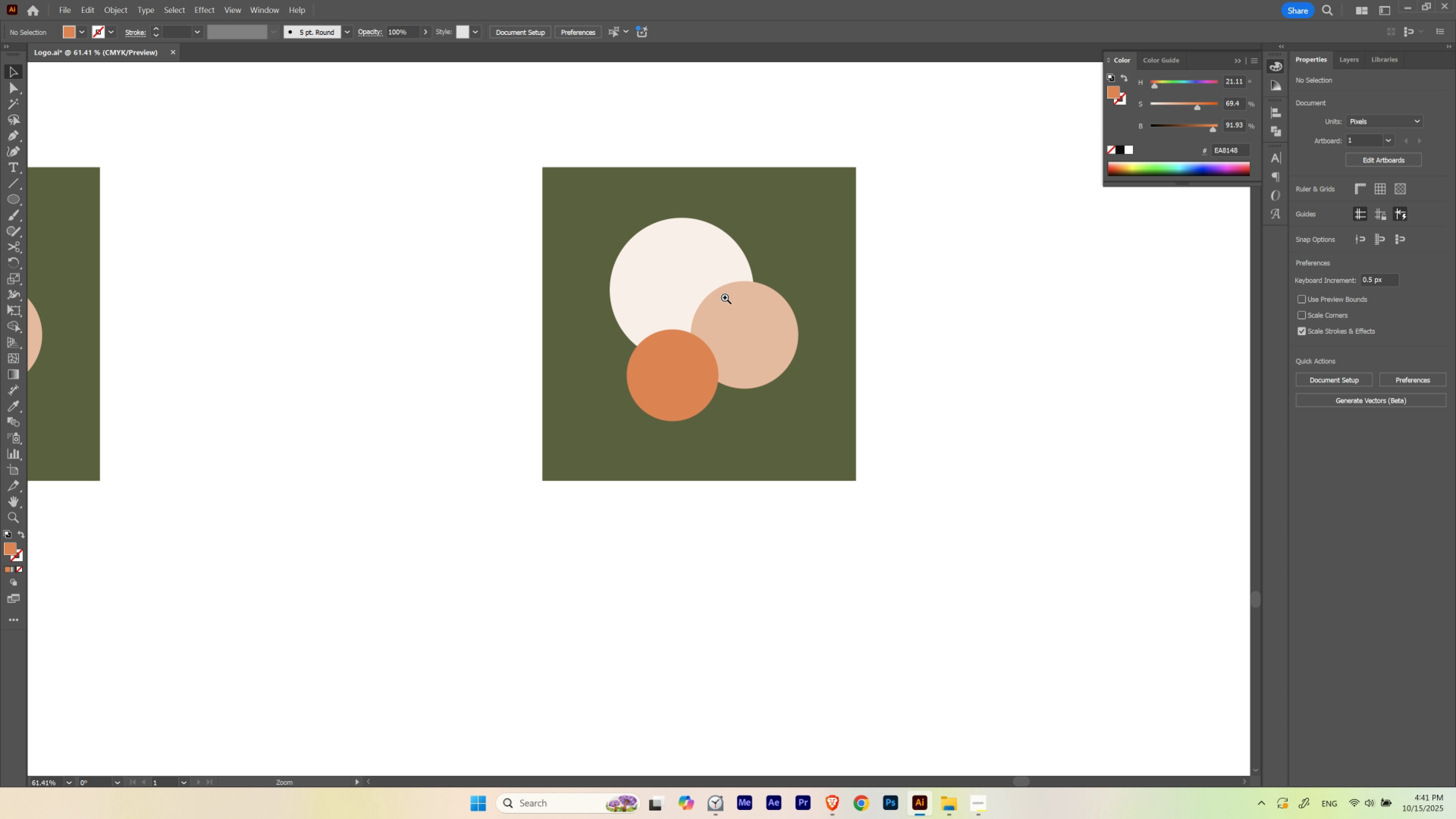 
hold_key(key=ControlLeft, duration=0.46)
left_click_drag(start_coordinate=[722, 298], to_coordinate=[741, 319])
 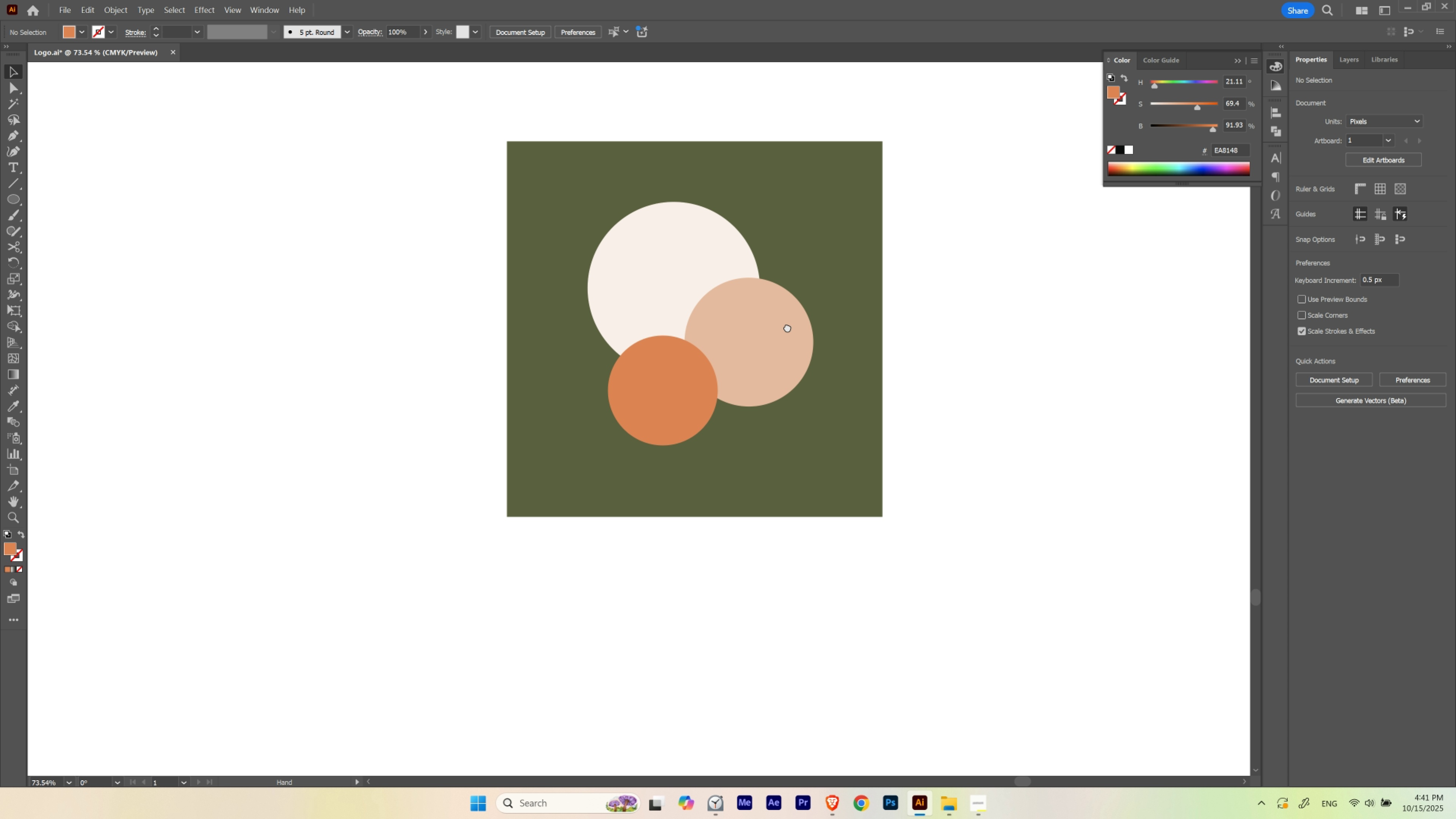 
left_click_drag(start_coordinate=[802, 319], to_coordinate=[781, 330])
 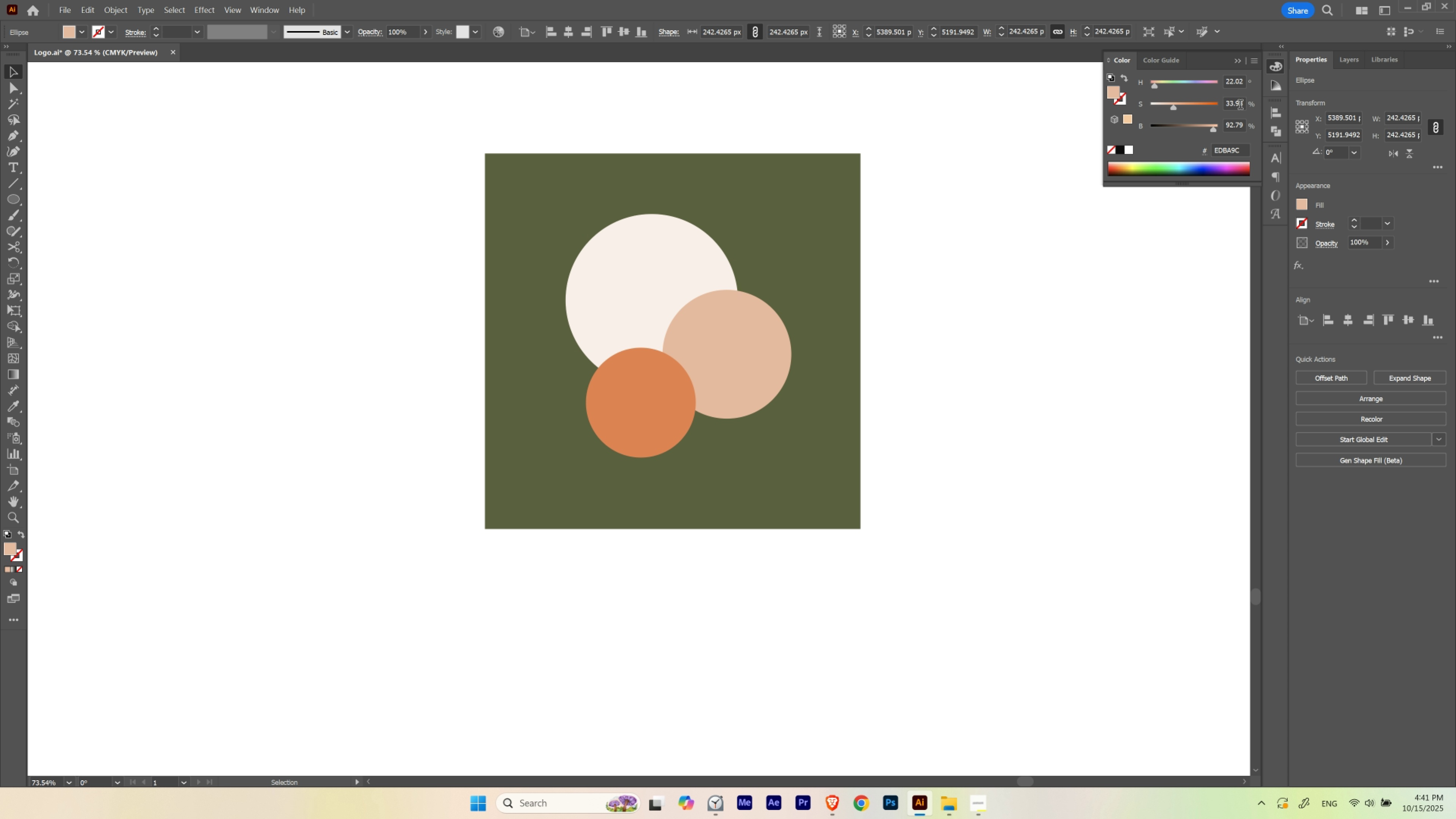 
scroll: coordinate [1240, 105], scroll_direction: up, amount: 2.0
 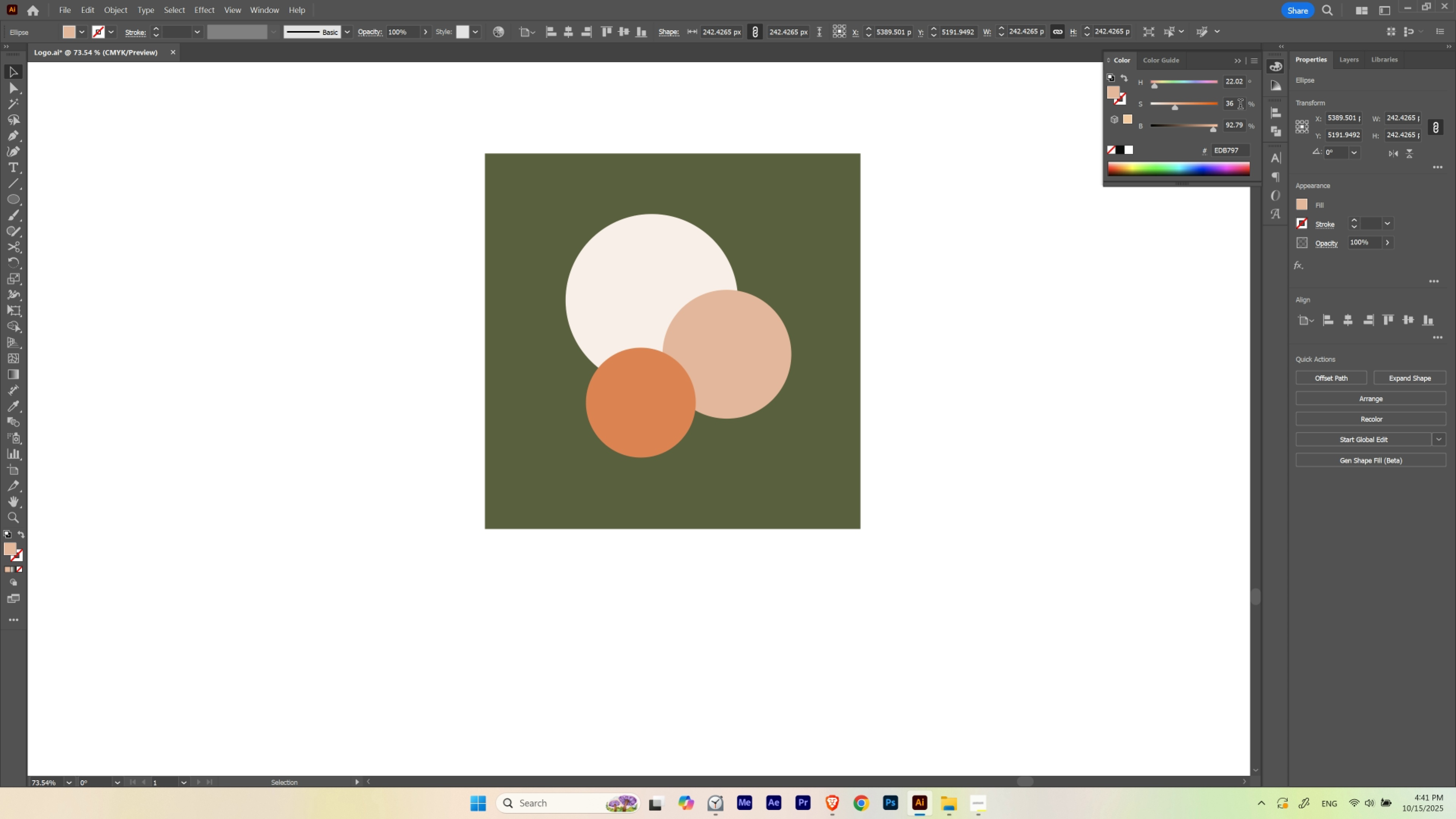 
scroll: coordinate [1240, 105], scroll_direction: down, amount: 2.0
 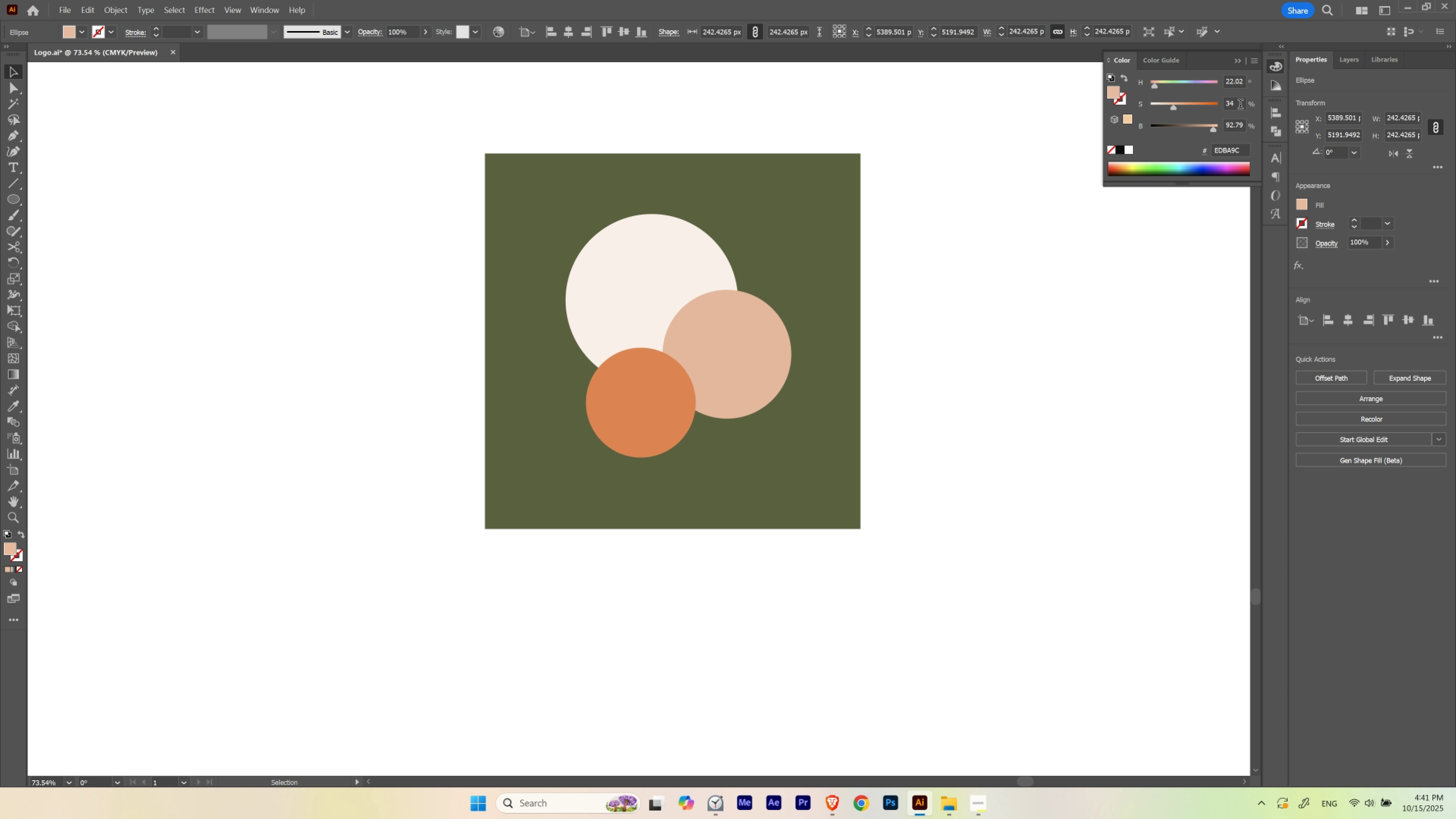 
scroll: coordinate [1240, 105], scroll_direction: up, amount: 1.0
 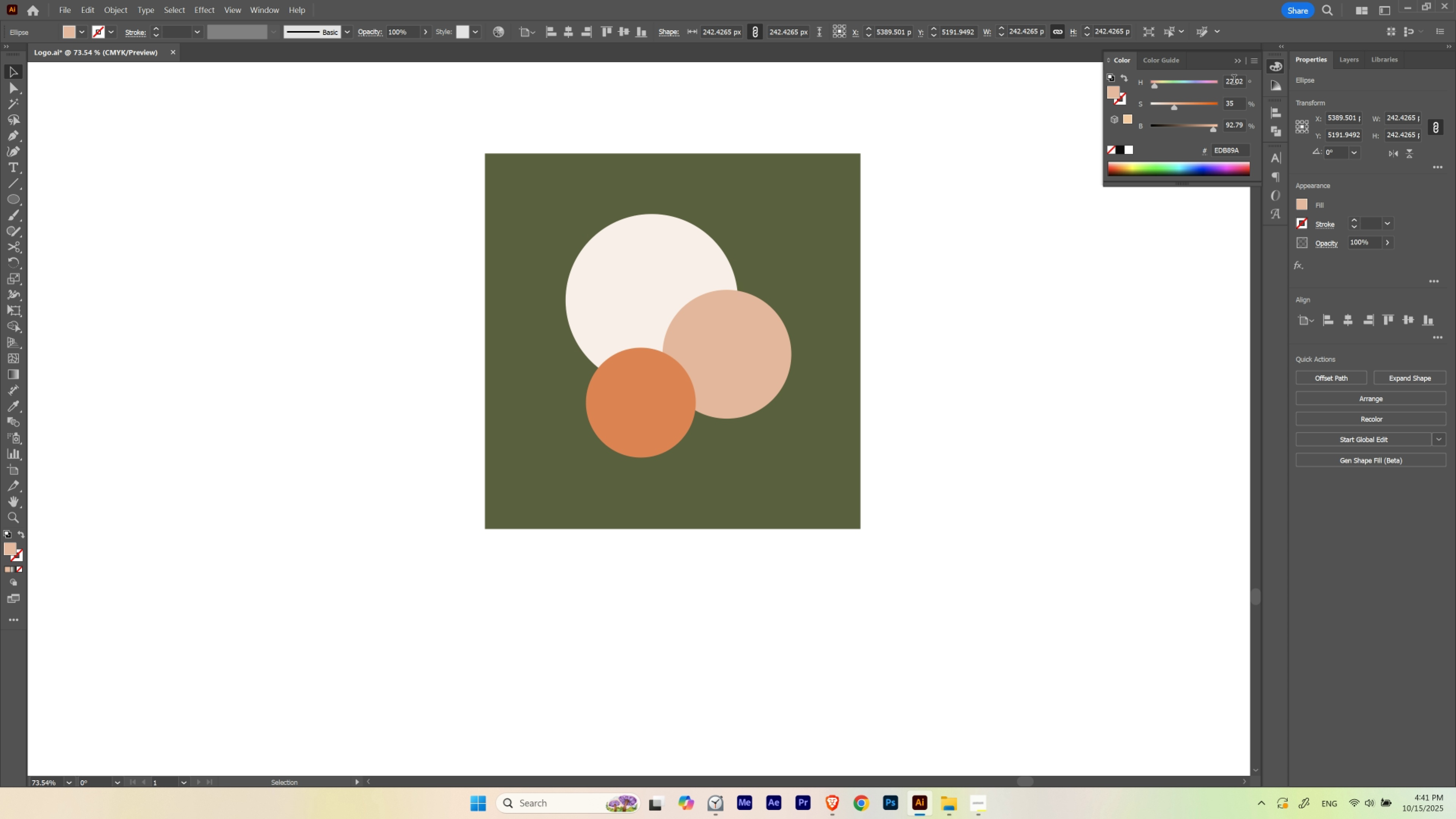 
wait(5.8)
 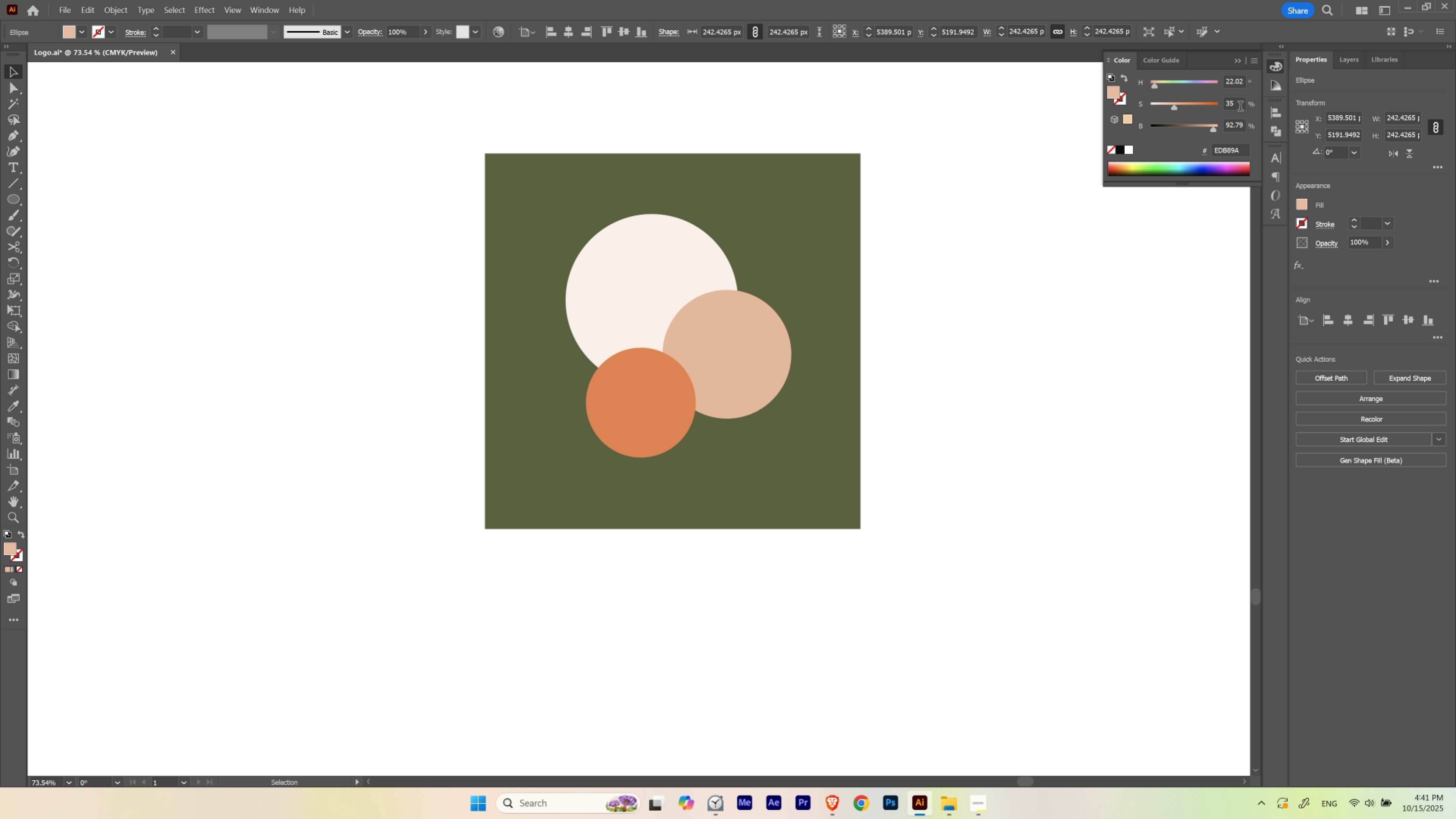 
scroll: coordinate [1237, 85], scroll_direction: up, amount: 2.0
 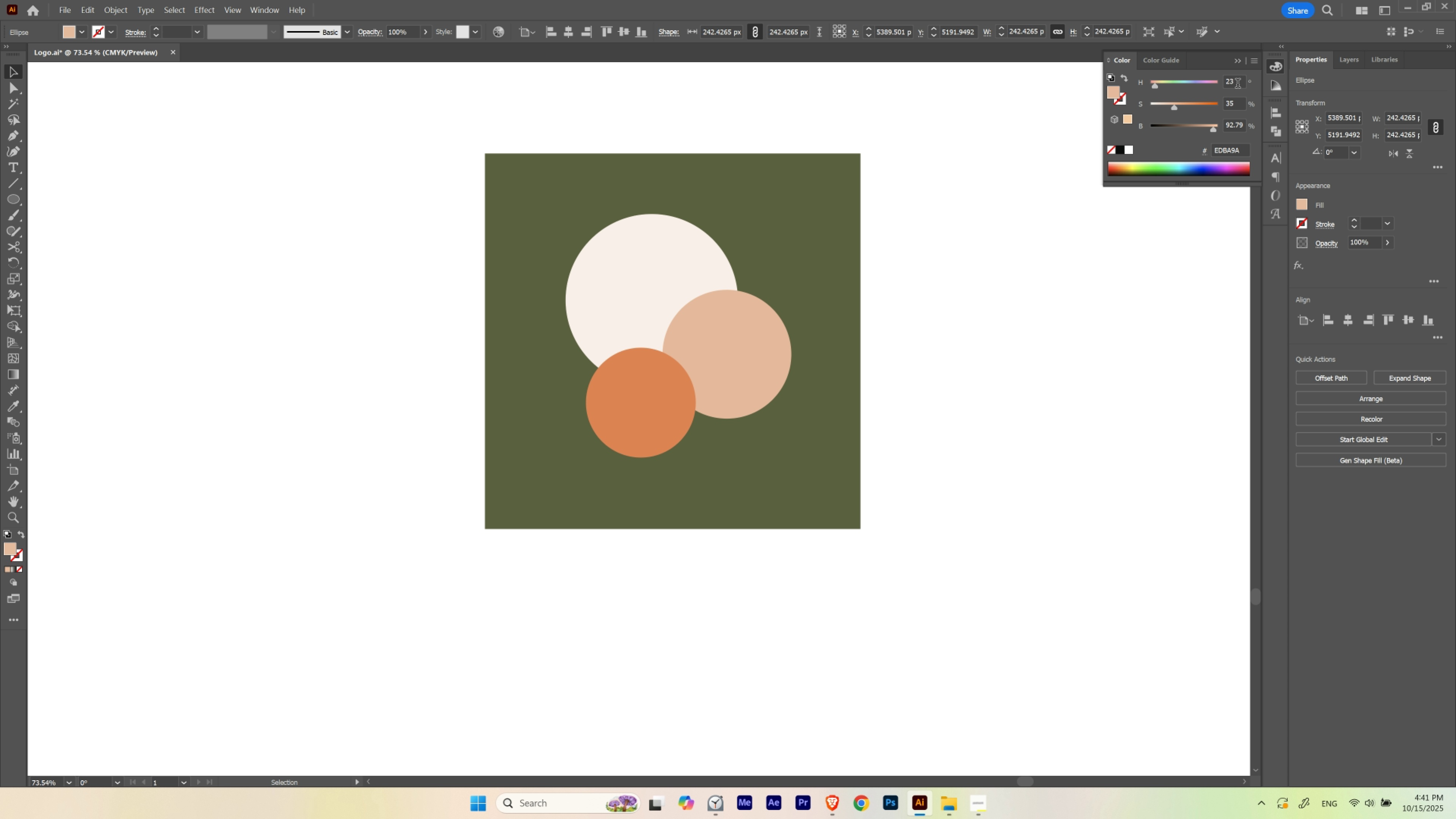 
scroll: coordinate [1237, 85], scroll_direction: down, amount: 2.0
 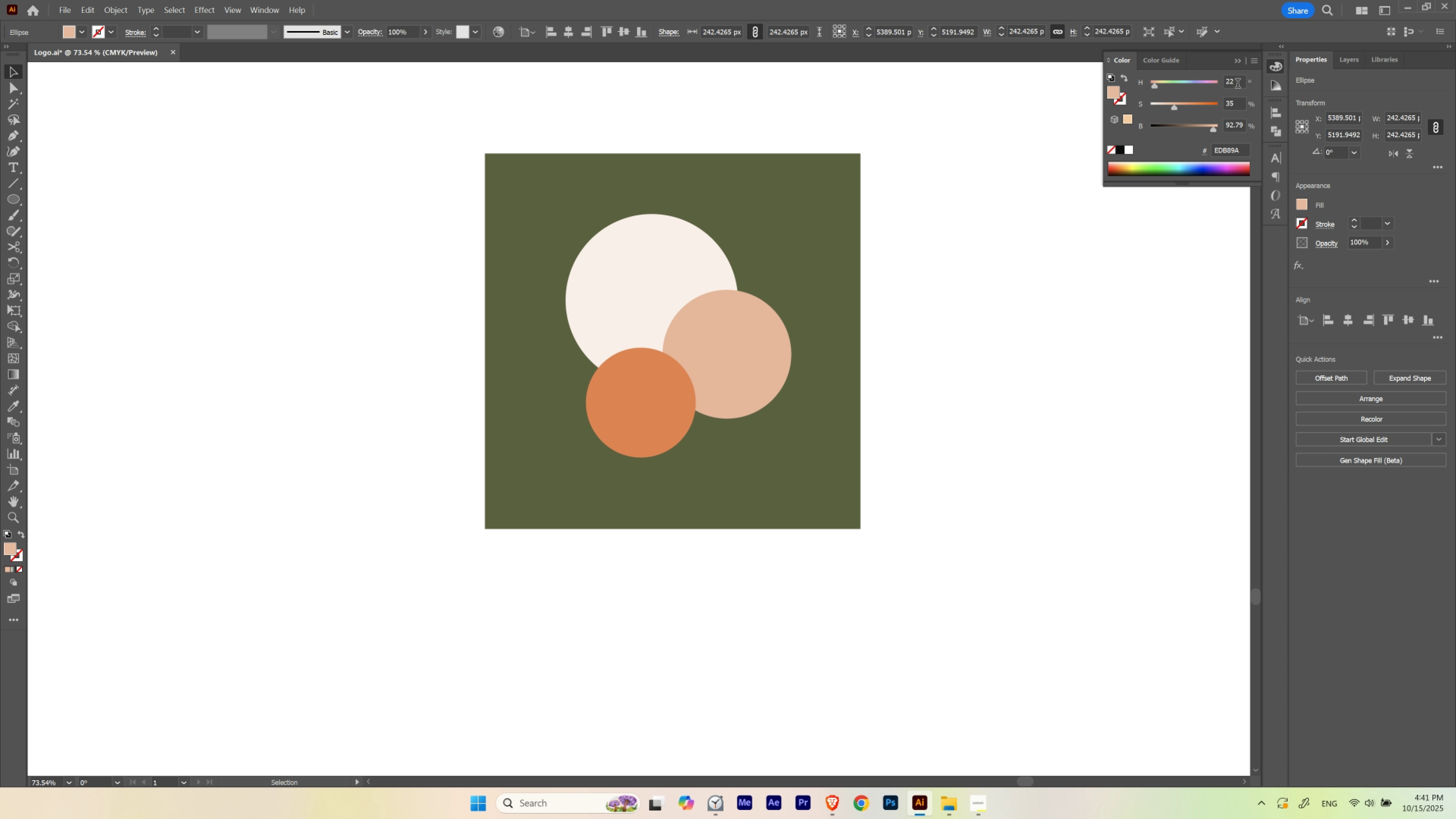 
scroll: coordinate [1237, 85], scroll_direction: none, amount: 0.0
 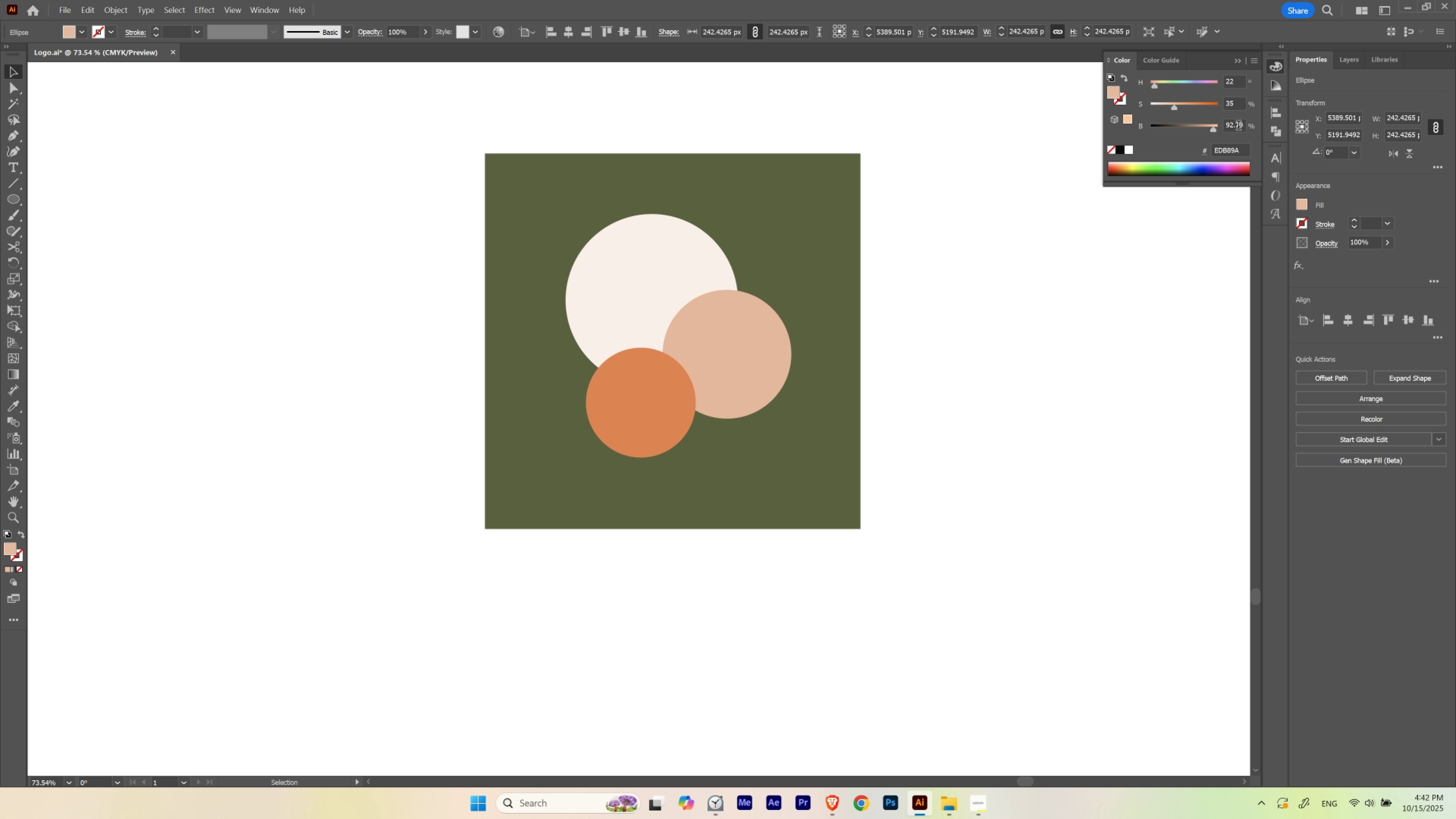 
scroll: coordinate [1240, 125], scroll_direction: up, amount: 2.0
 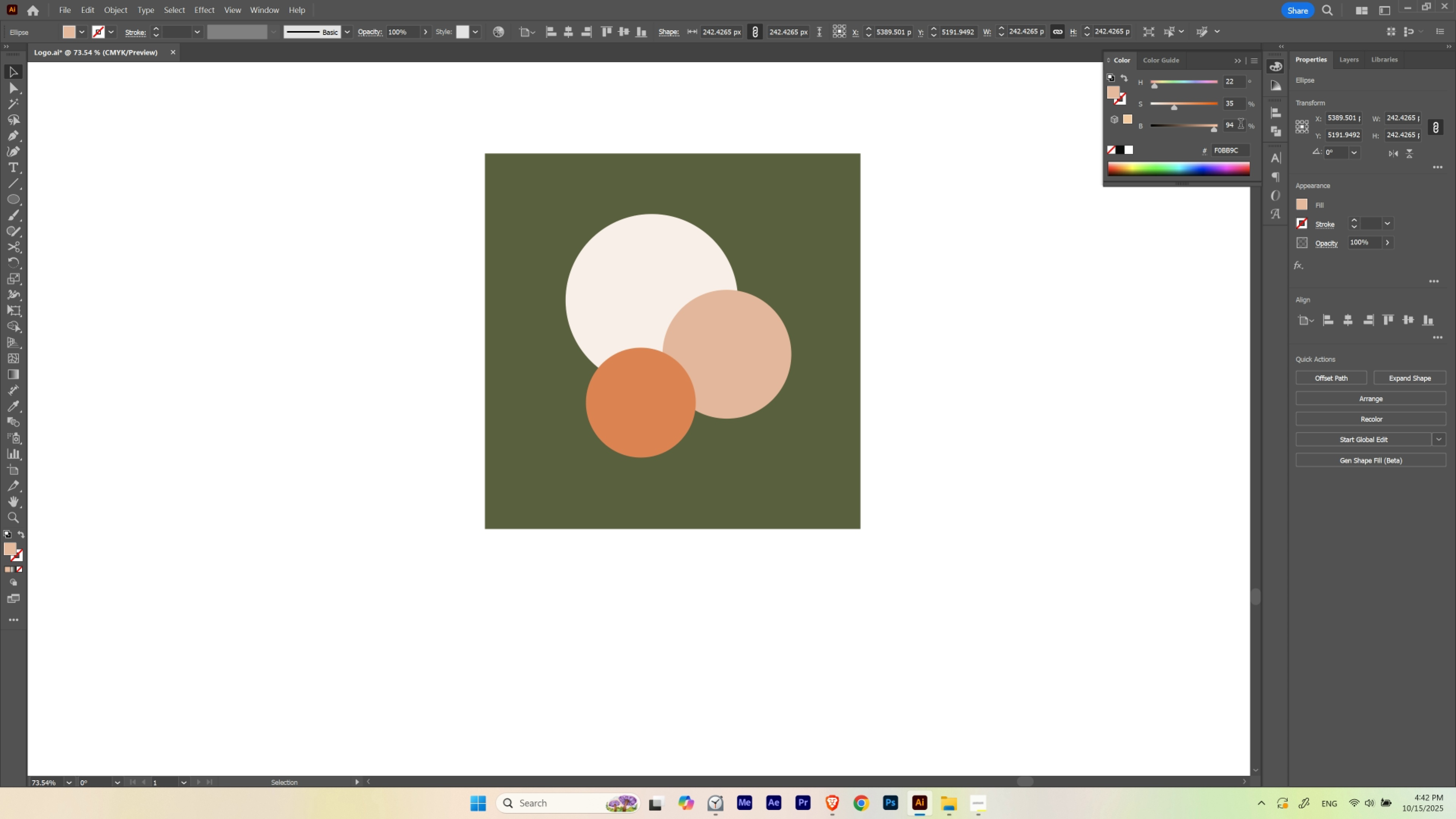 
scroll: coordinate [1240, 125], scroll_direction: none, amount: 0.0
 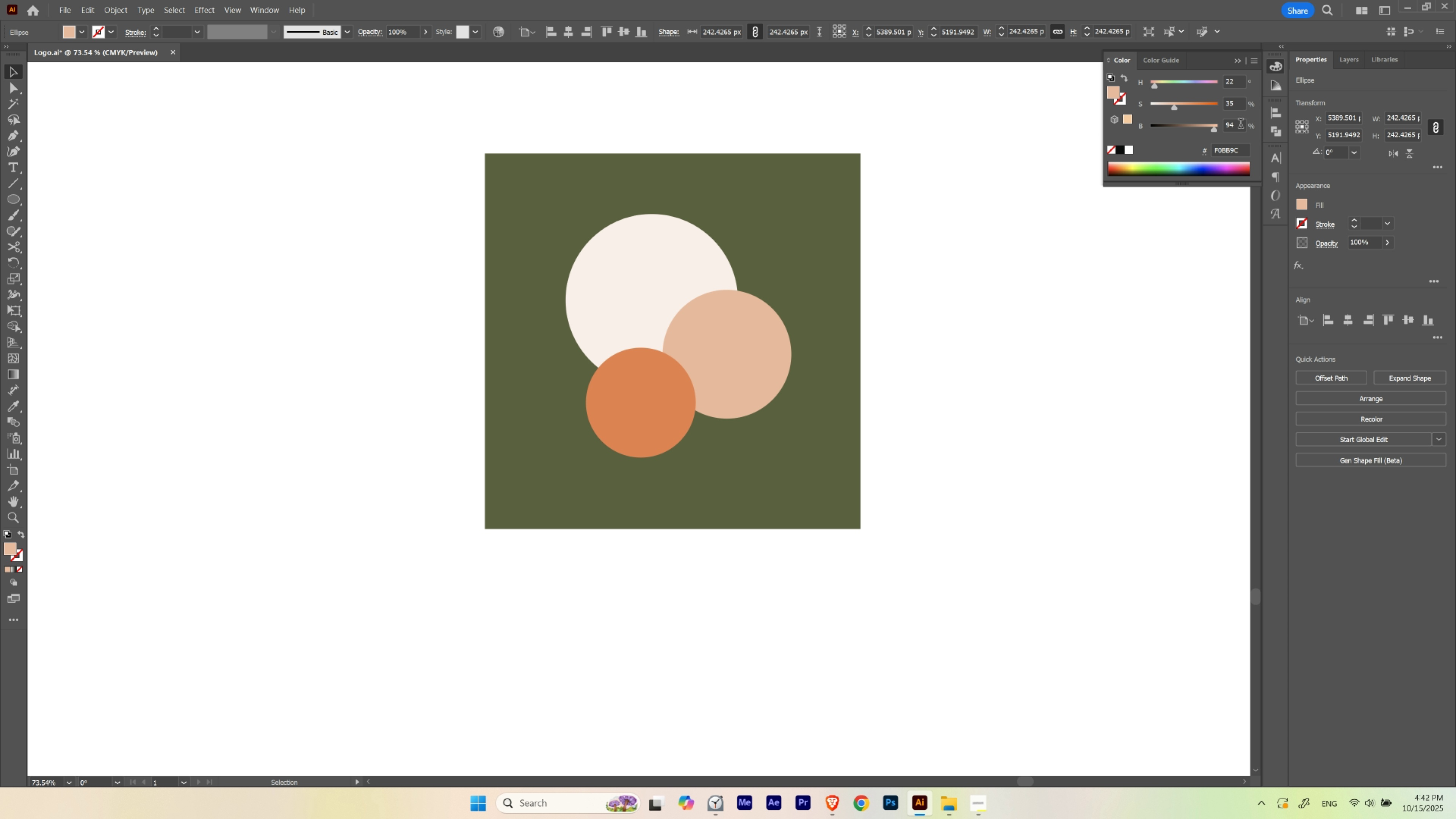 
scroll: coordinate [1240, 125], scroll_direction: up, amount: 1.0
 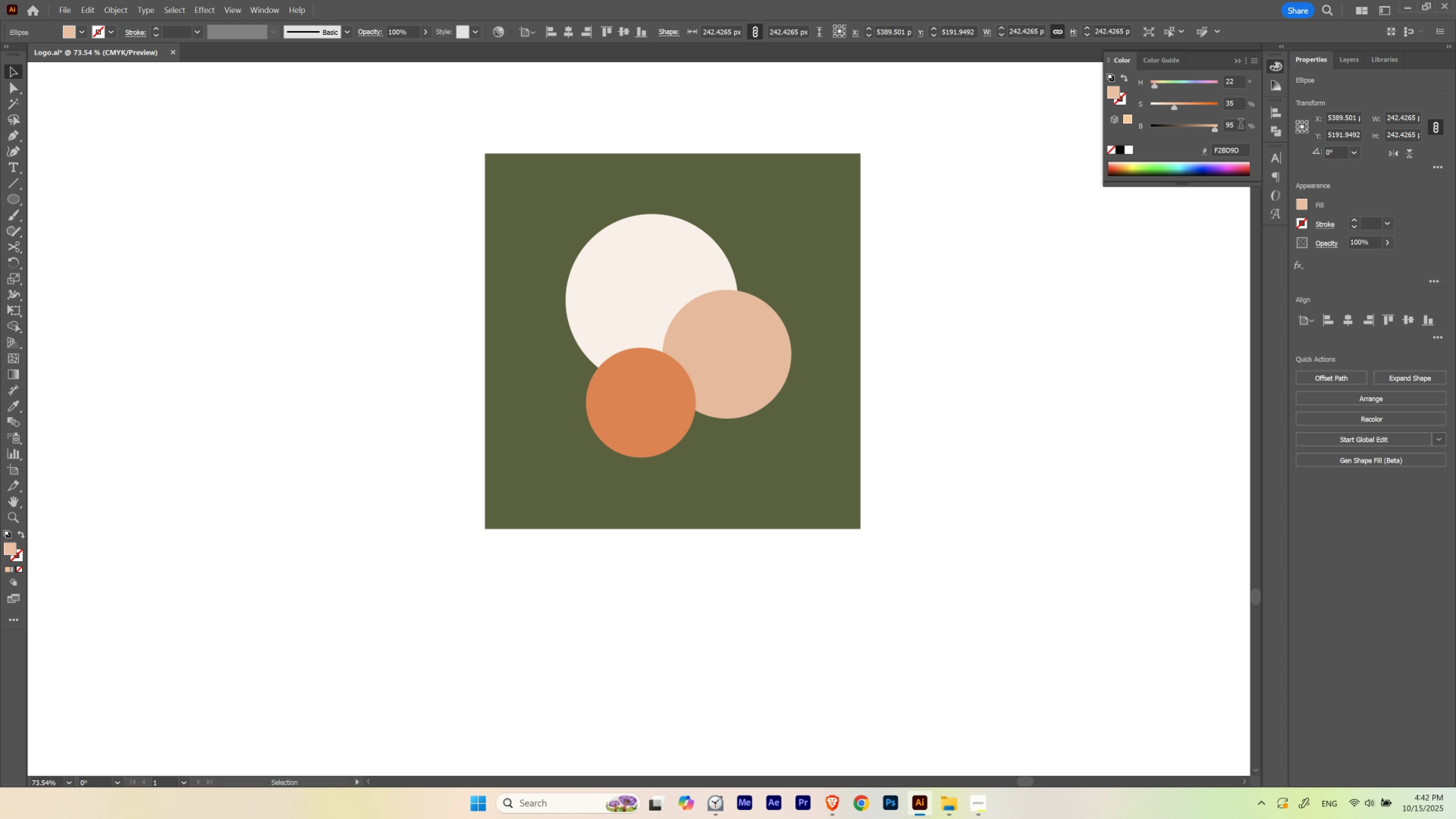 
scroll: coordinate [1240, 125], scroll_direction: down, amount: 1.0
 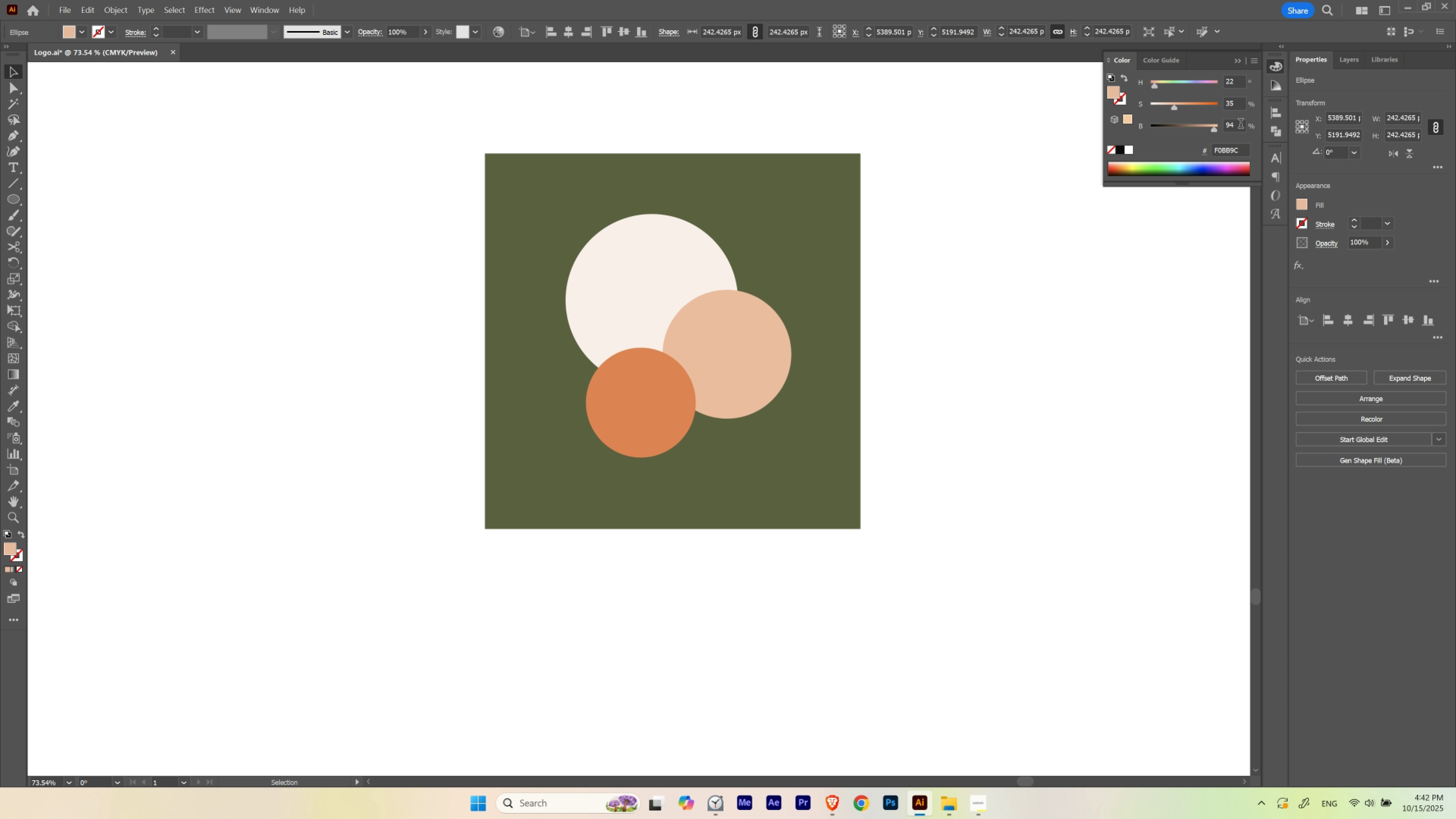 
scroll: coordinate [1240, 125], scroll_direction: up, amount: 1.0
 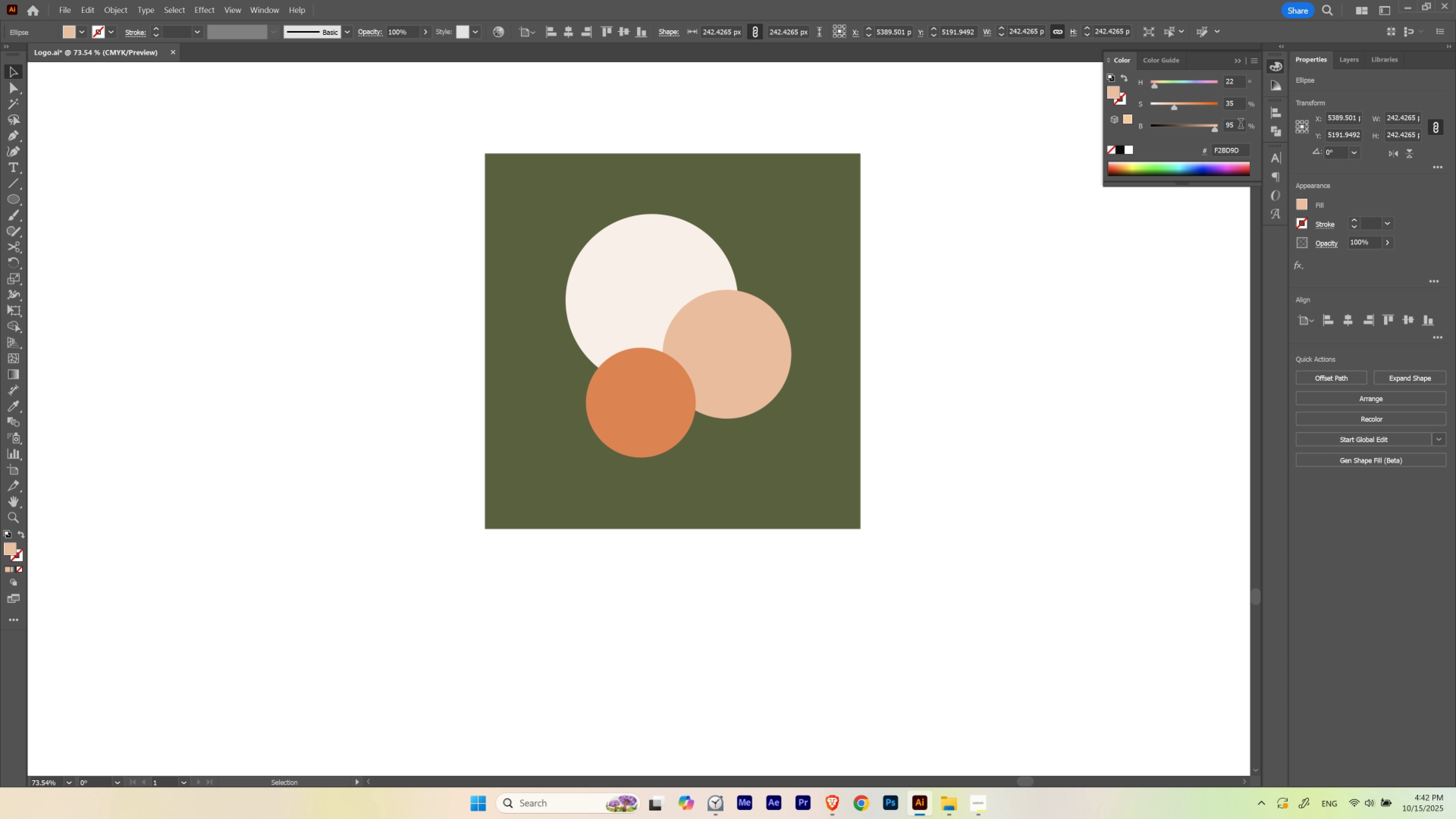 
scroll: coordinate [1240, 125], scroll_direction: down, amount: 1.0
 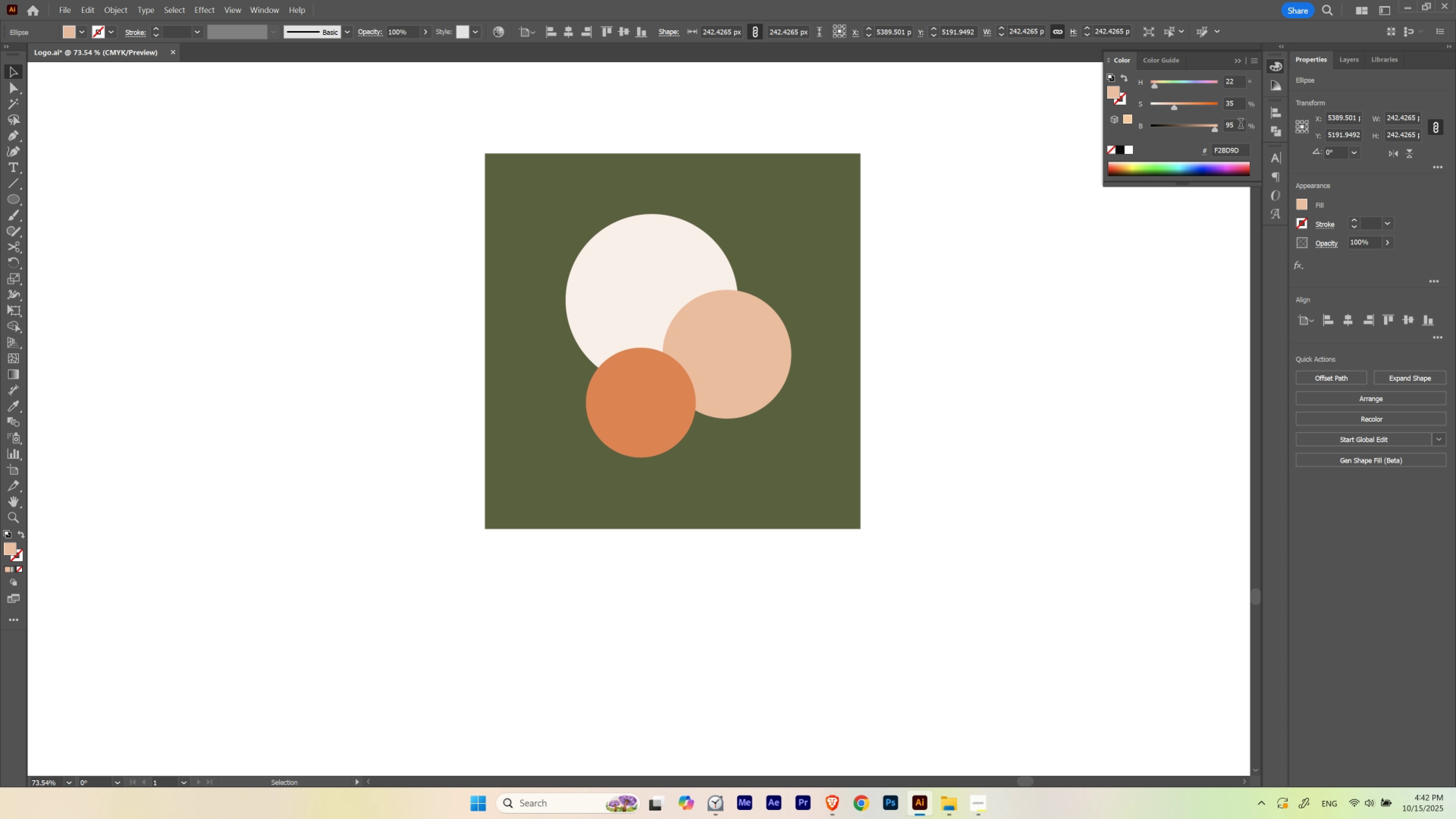 
scroll: coordinate [1240, 125], scroll_direction: up, amount: 1.0
 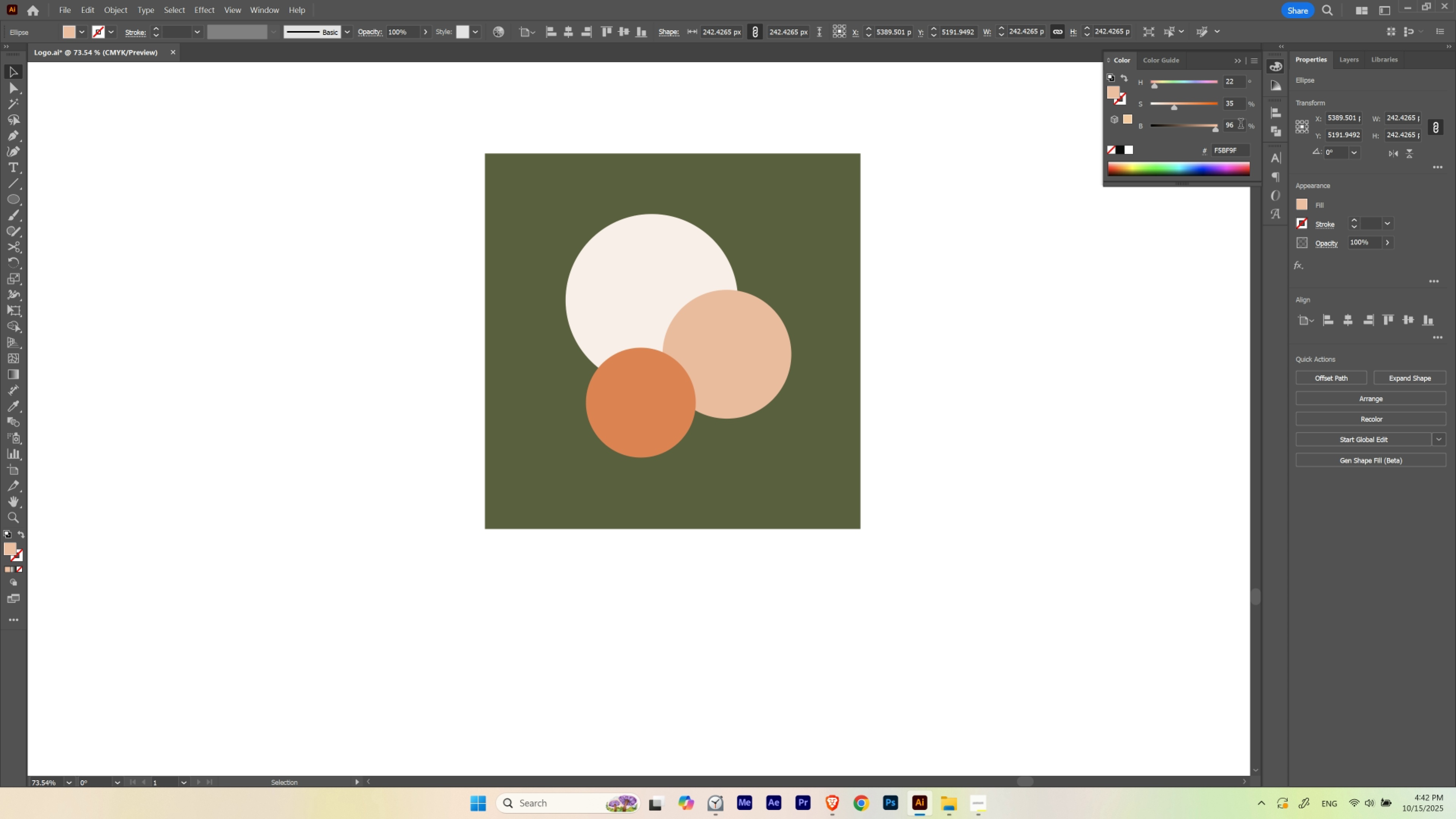 
scroll: coordinate [1240, 125], scroll_direction: none, amount: 0.0
 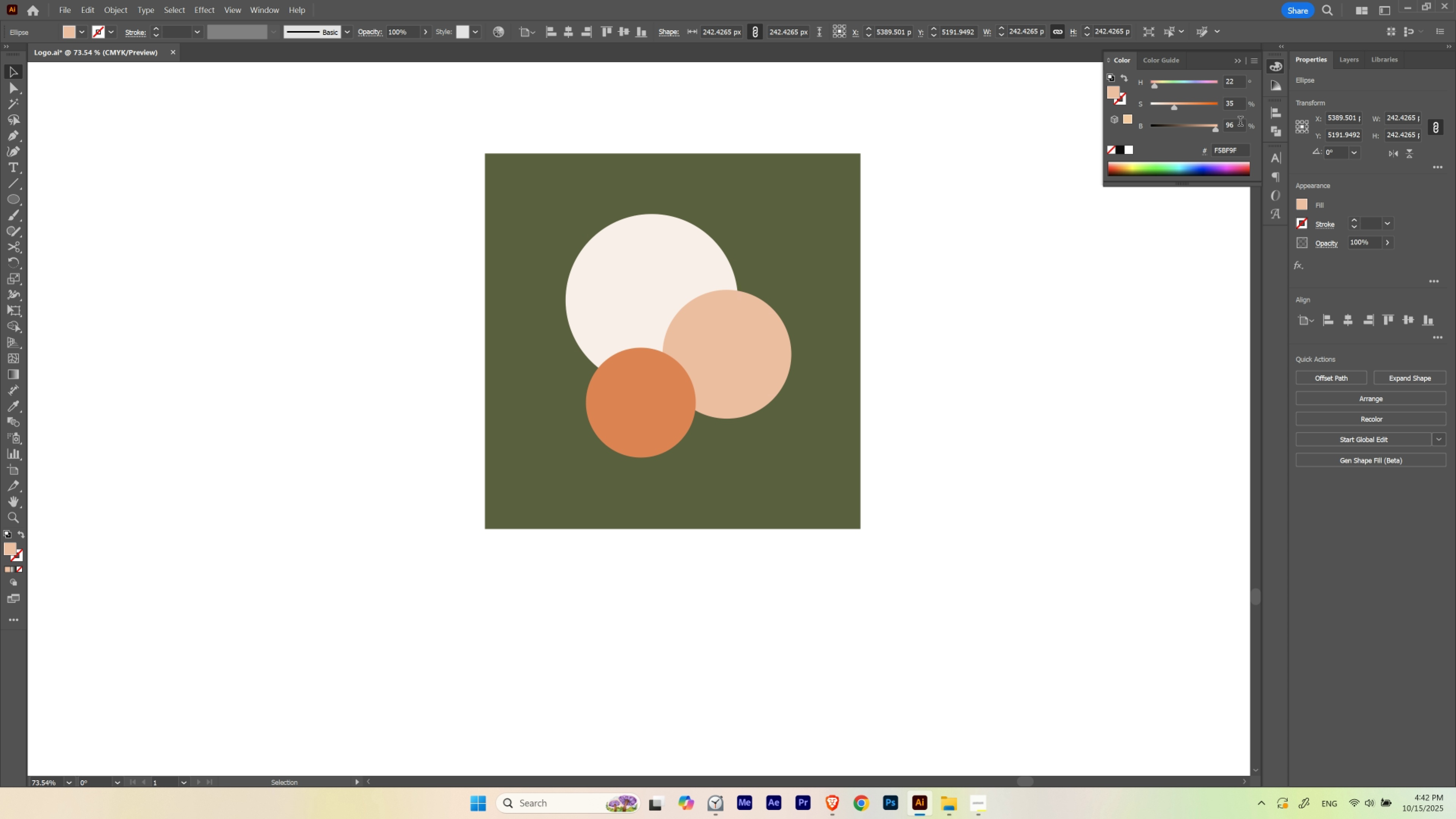 
scroll: coordinate [1241, 121], scroll_direction: up, amount: 1.0
 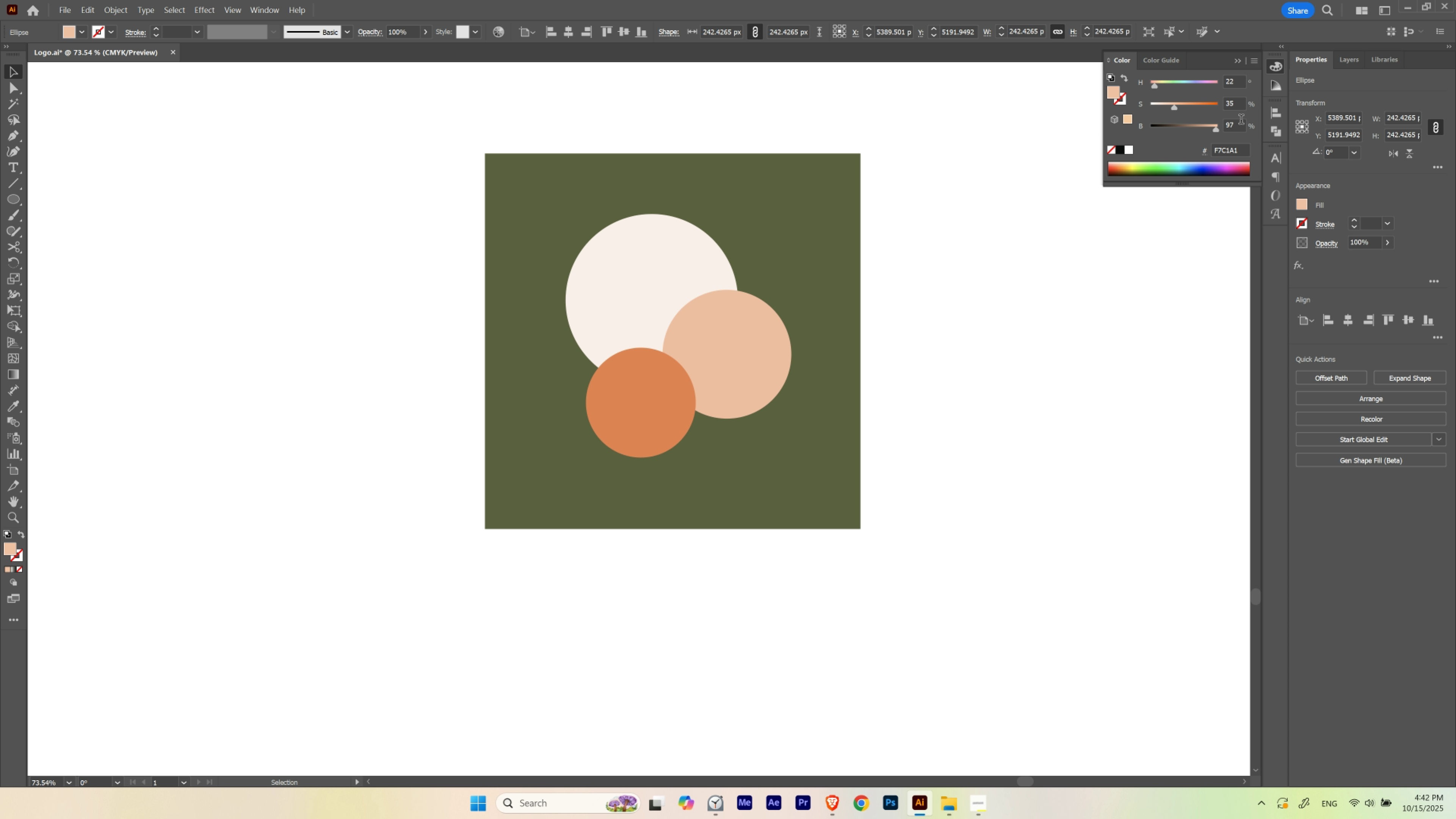 
scroll: coordinate [1241, 121], scroll_direction: down, amount: 1.0
 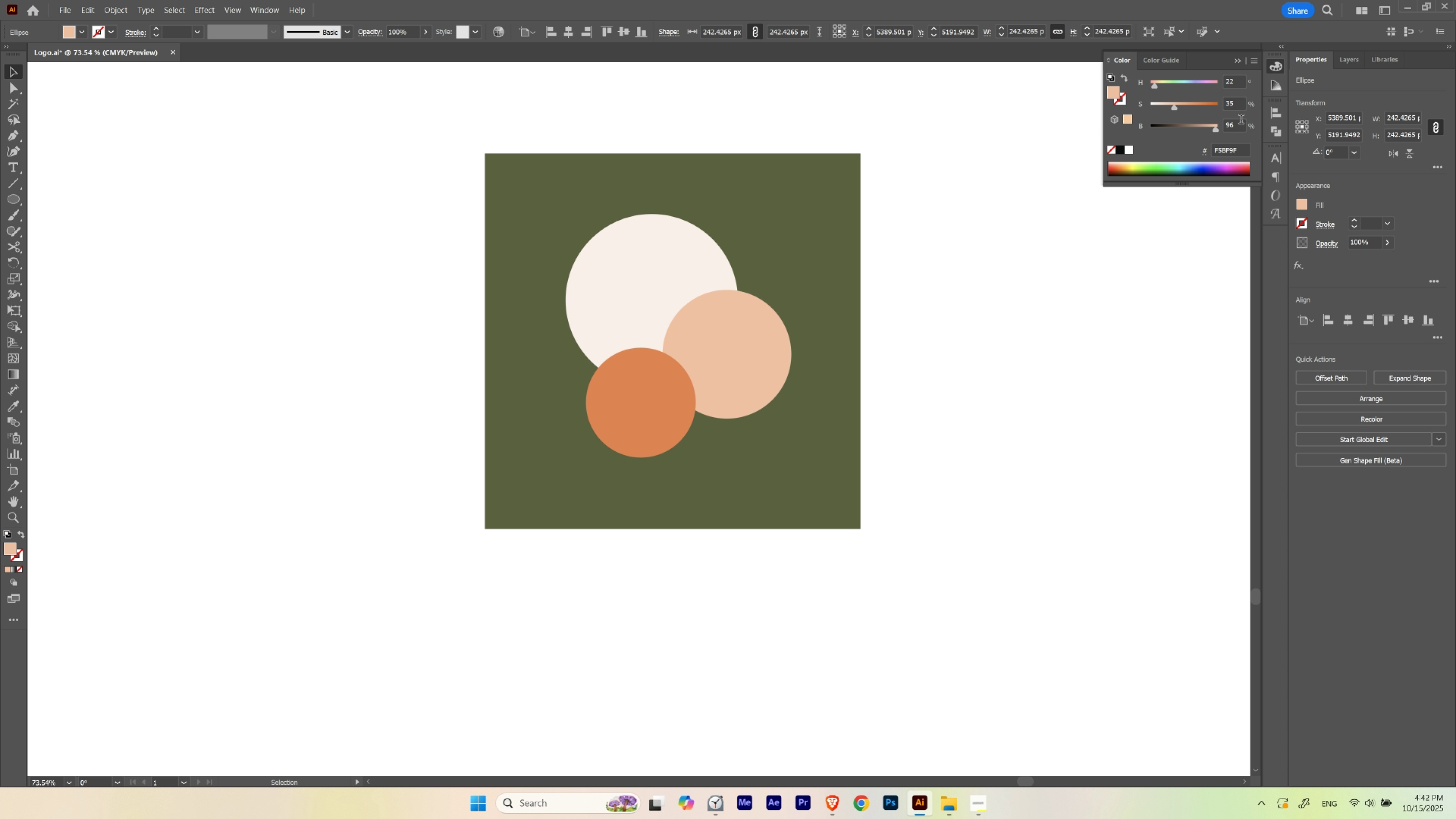 
scroll: coordinate [1241, 121], scroll_direction: up, amount: 1.0
 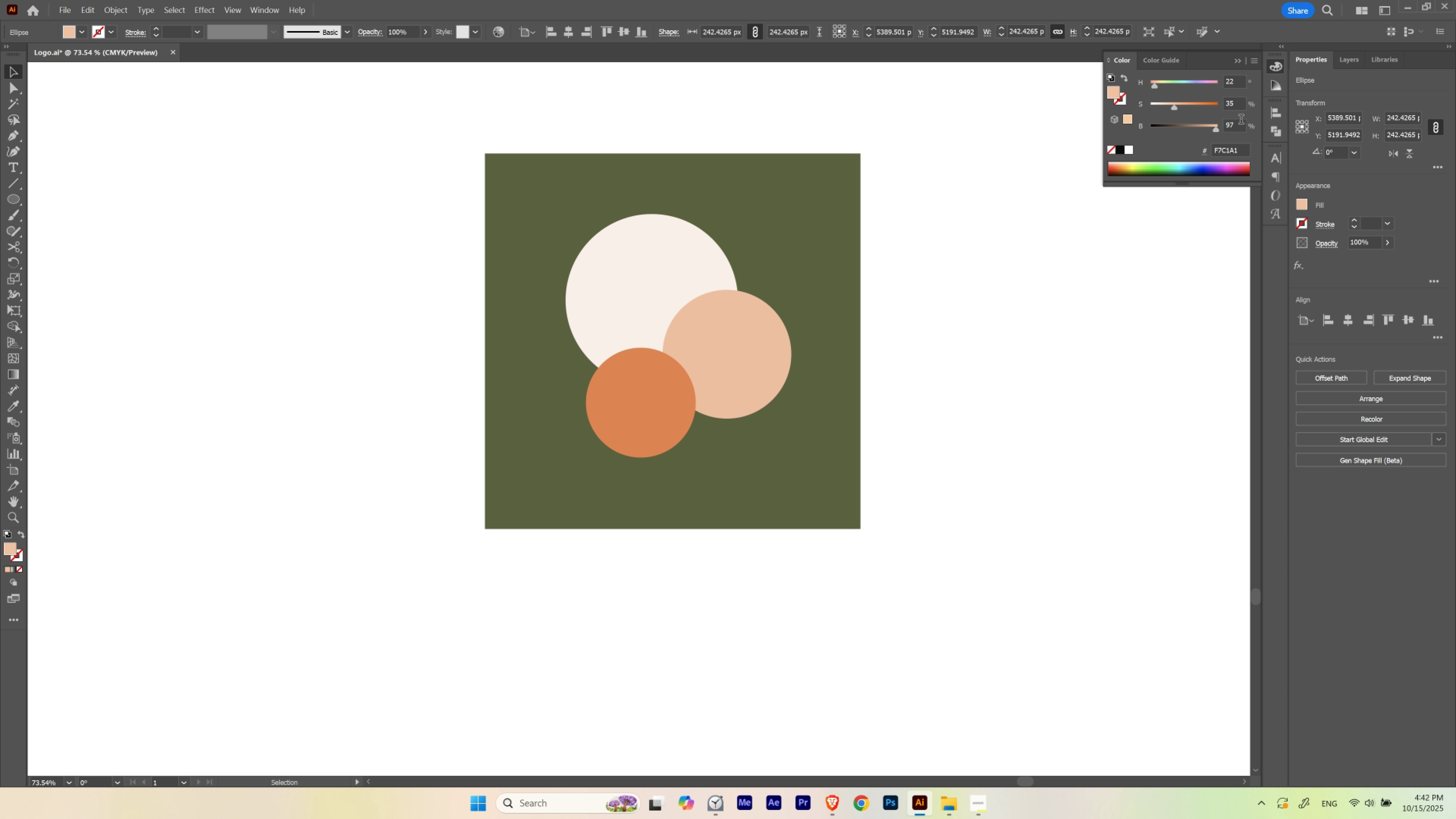 
scroll: coordinate [1241, 121], scroll_direction: down, amount: 2.0
 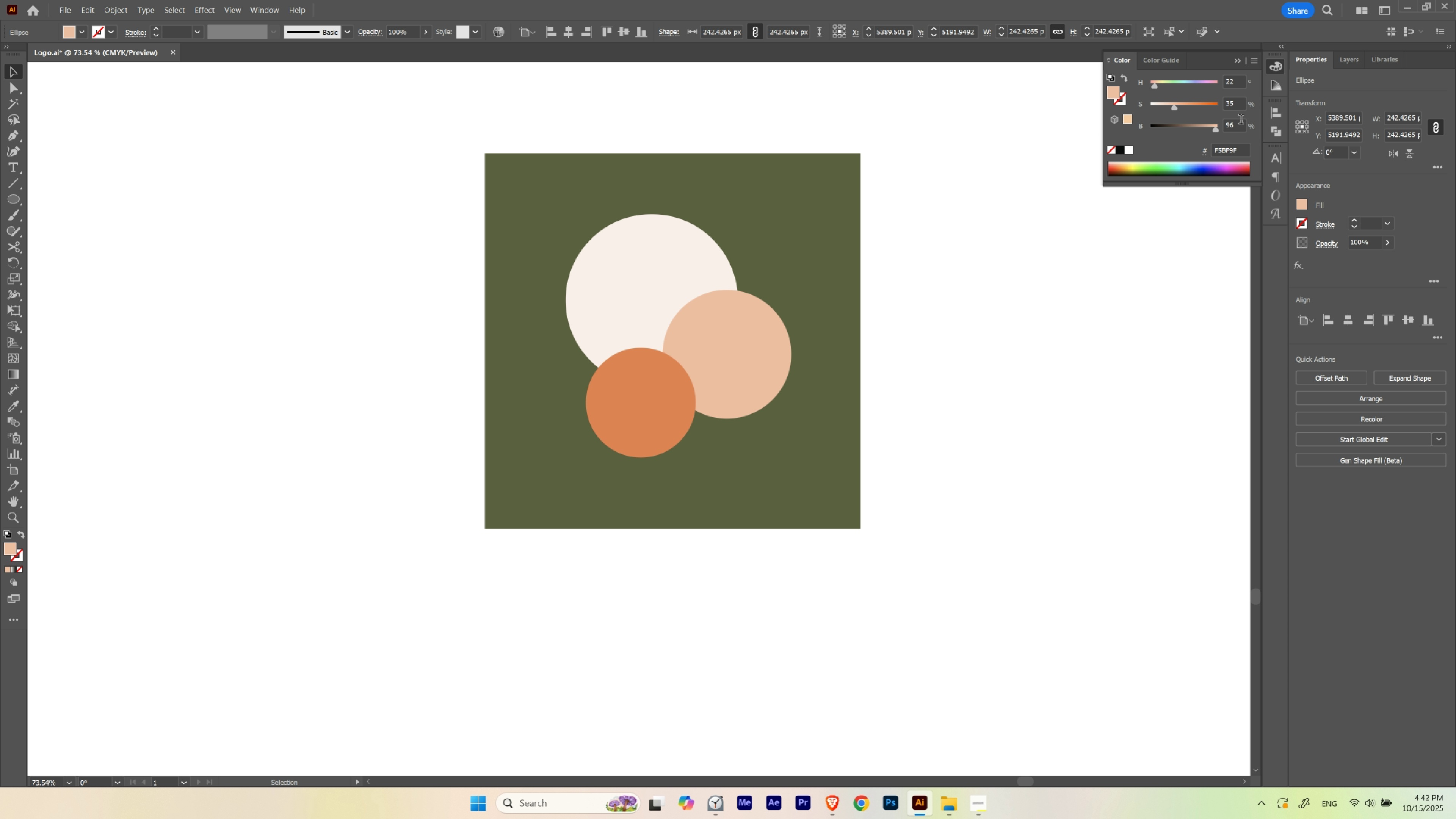 
scroll: coordinate [1241, 121], scroll_direction: up, amount: 1.0
 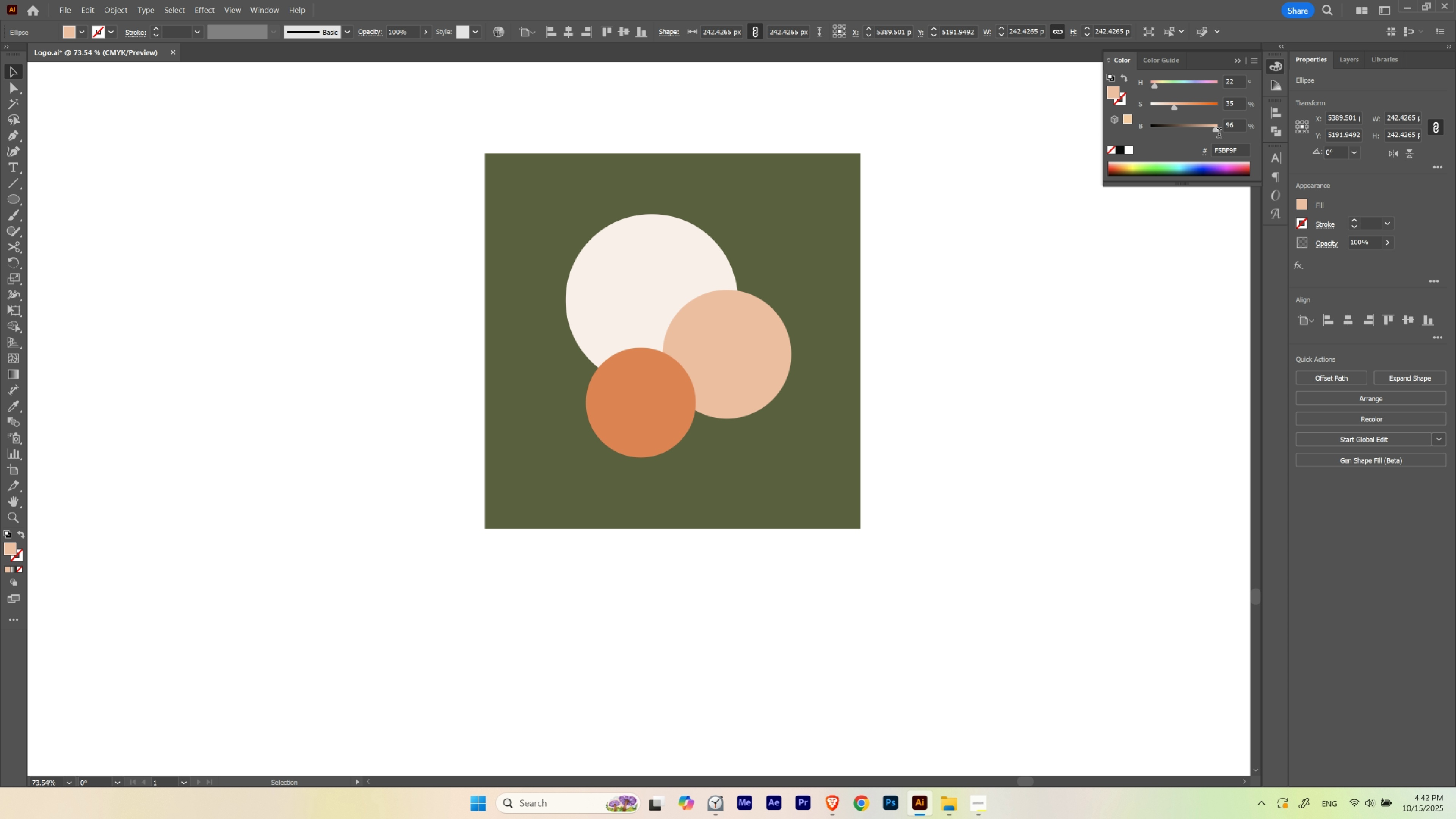 
hold_key(key=Space, duration=1.42)
 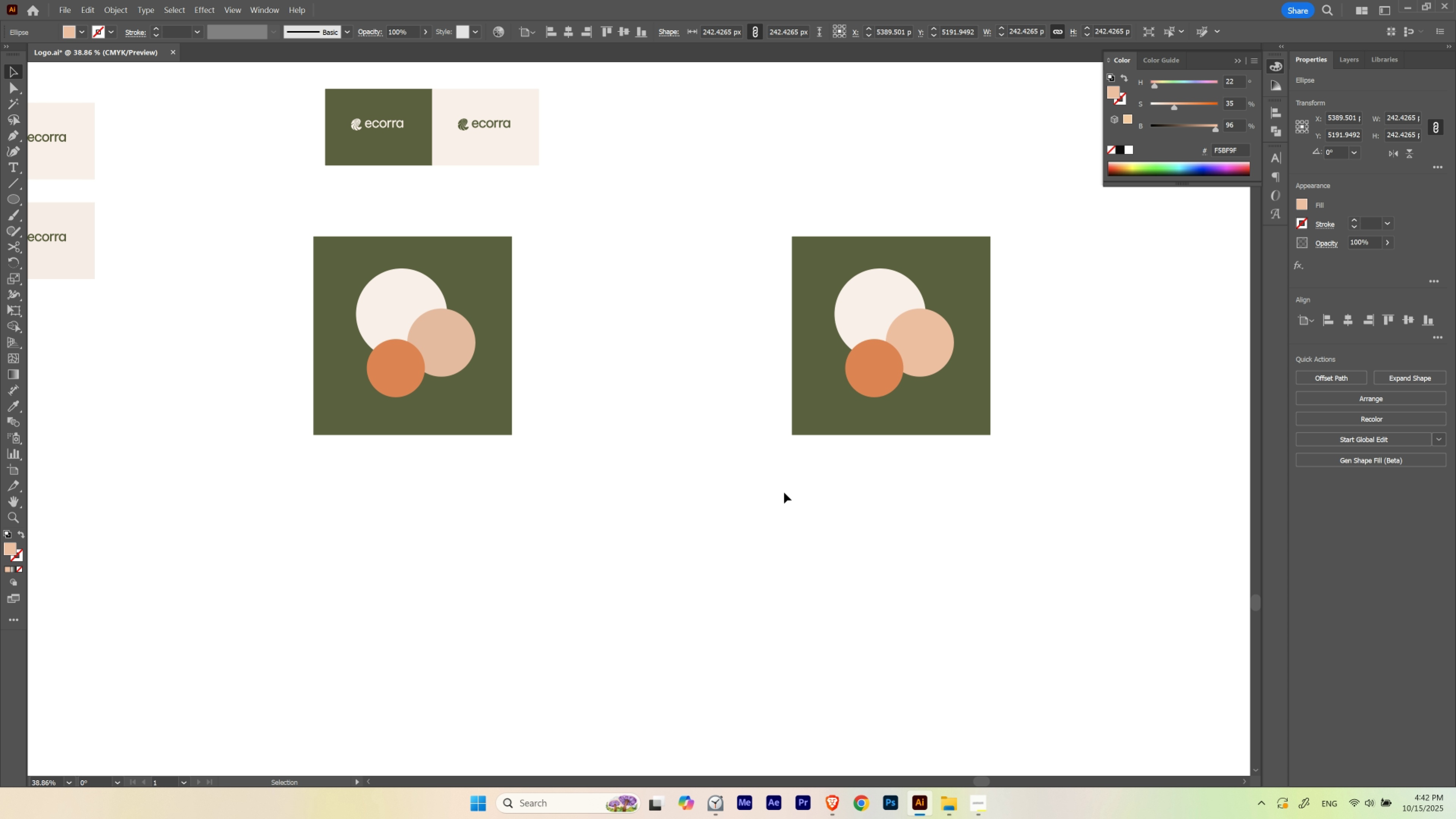 
hold_key(key=ControlLeft, duration=0.51)
left_click_drag(start_coordinate=[802, 355], to_coordinate=[732, 377])
 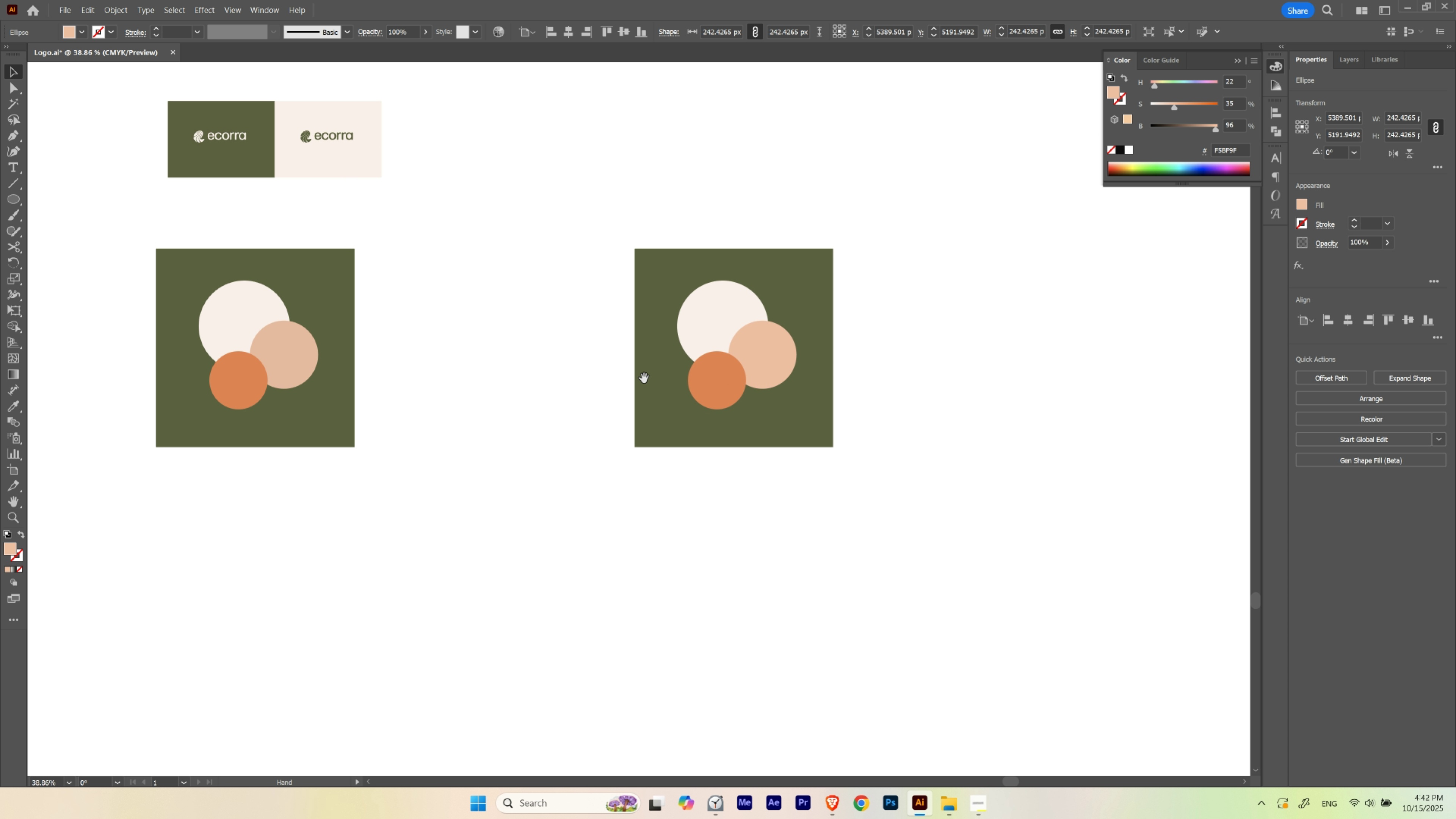 
left_click_drag(start_coordinate=[644, 378], to_coordinate=[802, 366])
 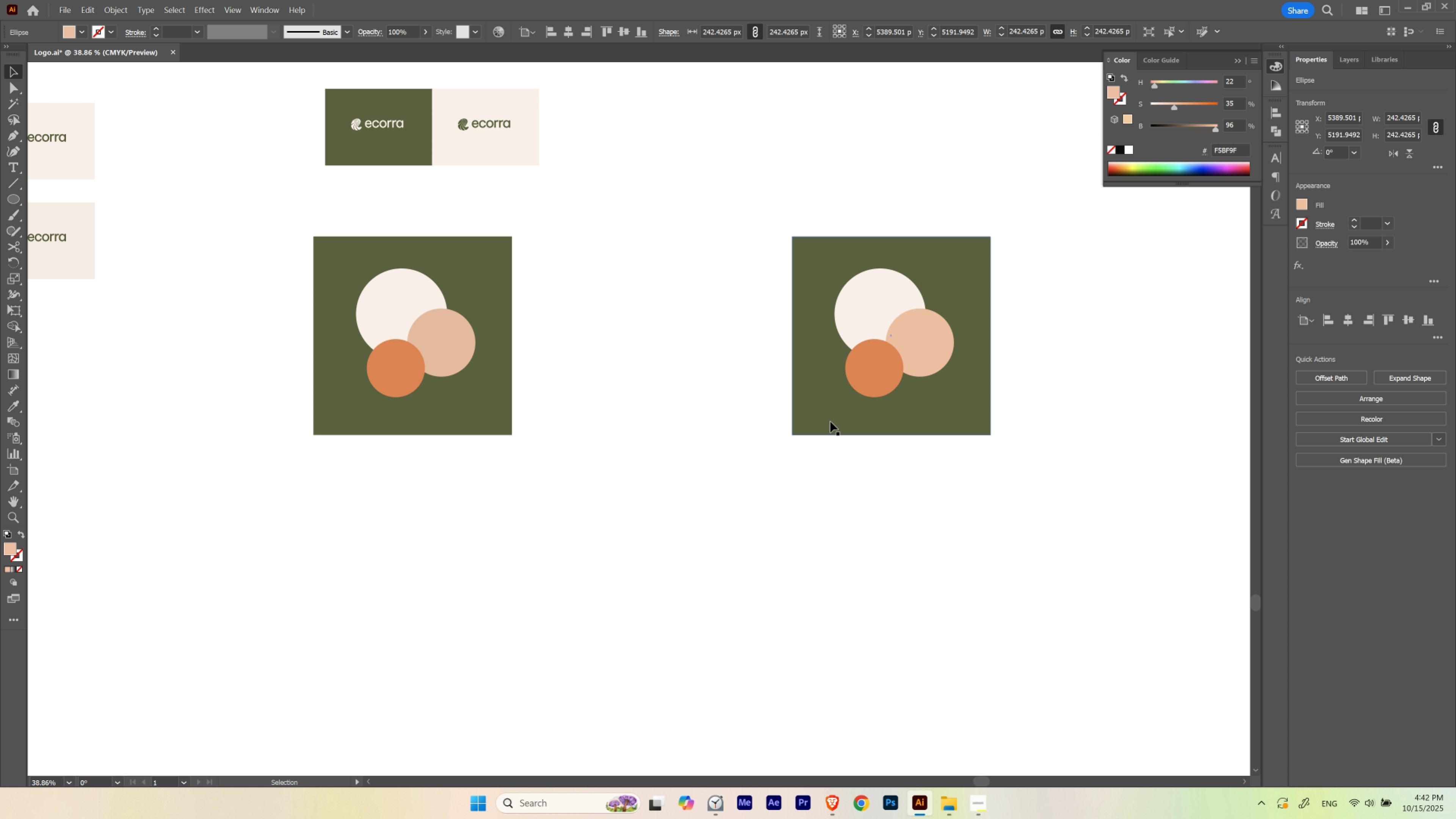 
key(V)
 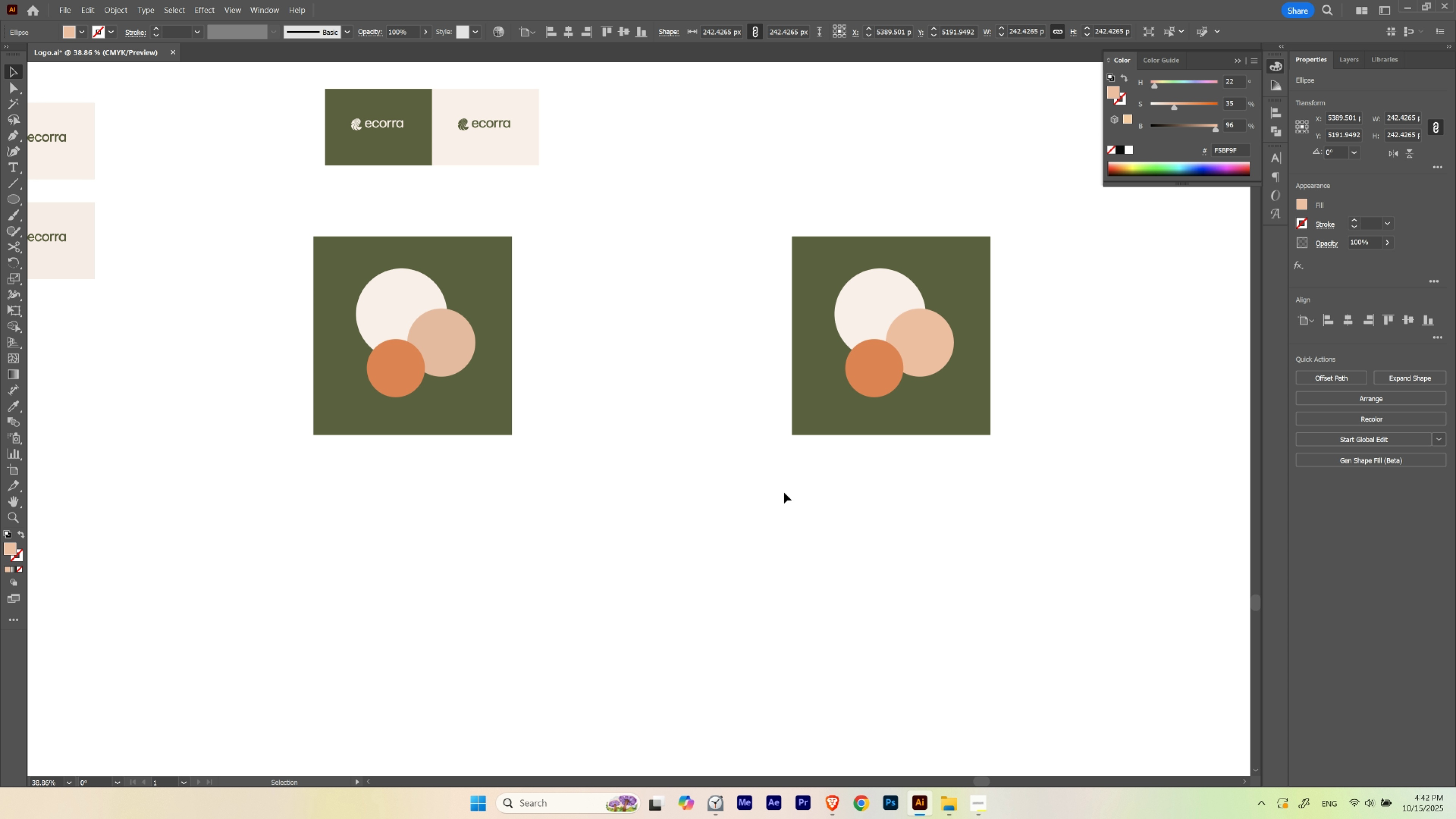 
left_click([784, 492])
 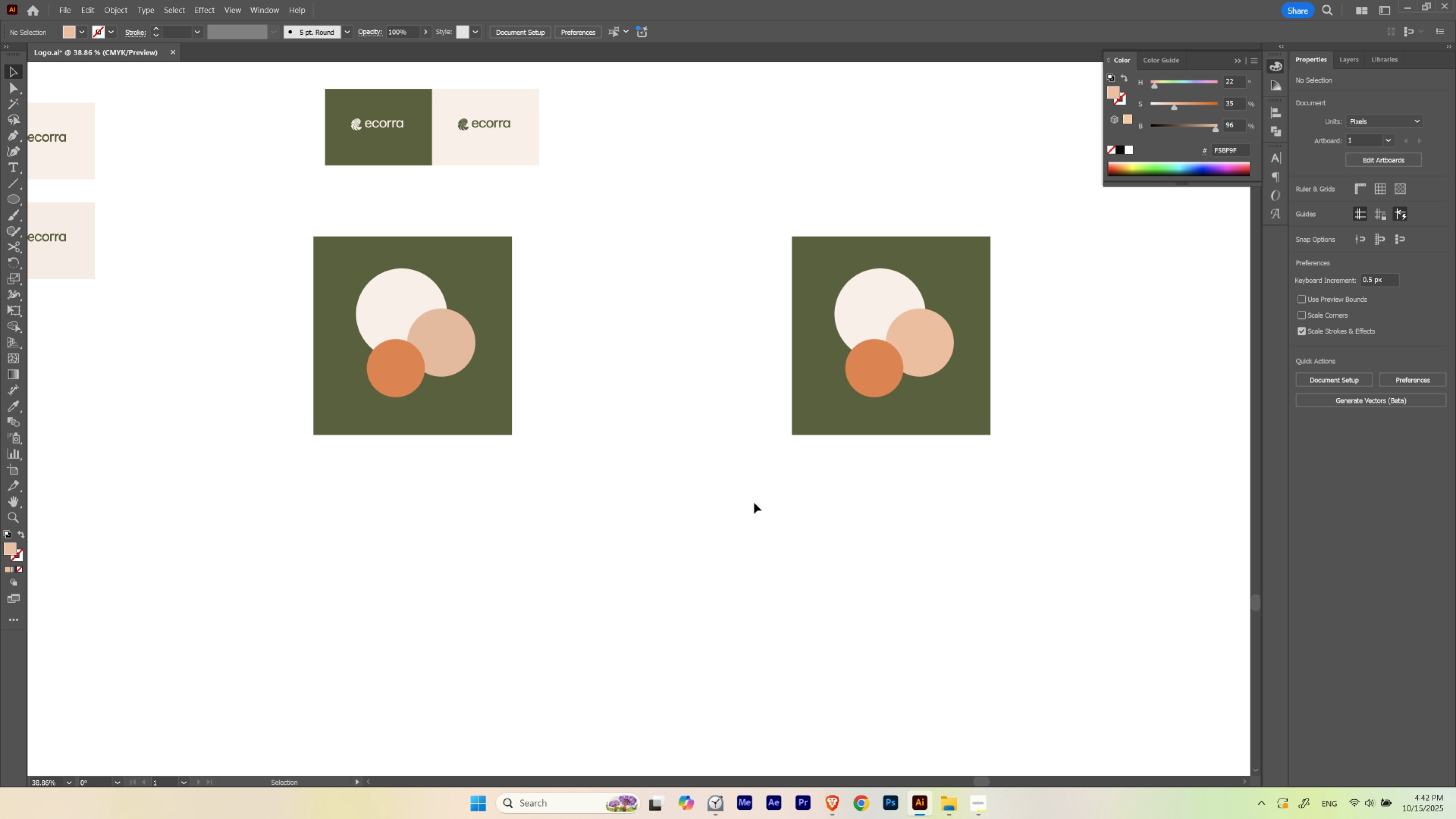 
left_click_drag(start_coordinate=[754, 503], to_coordinate=[1018, 249])
 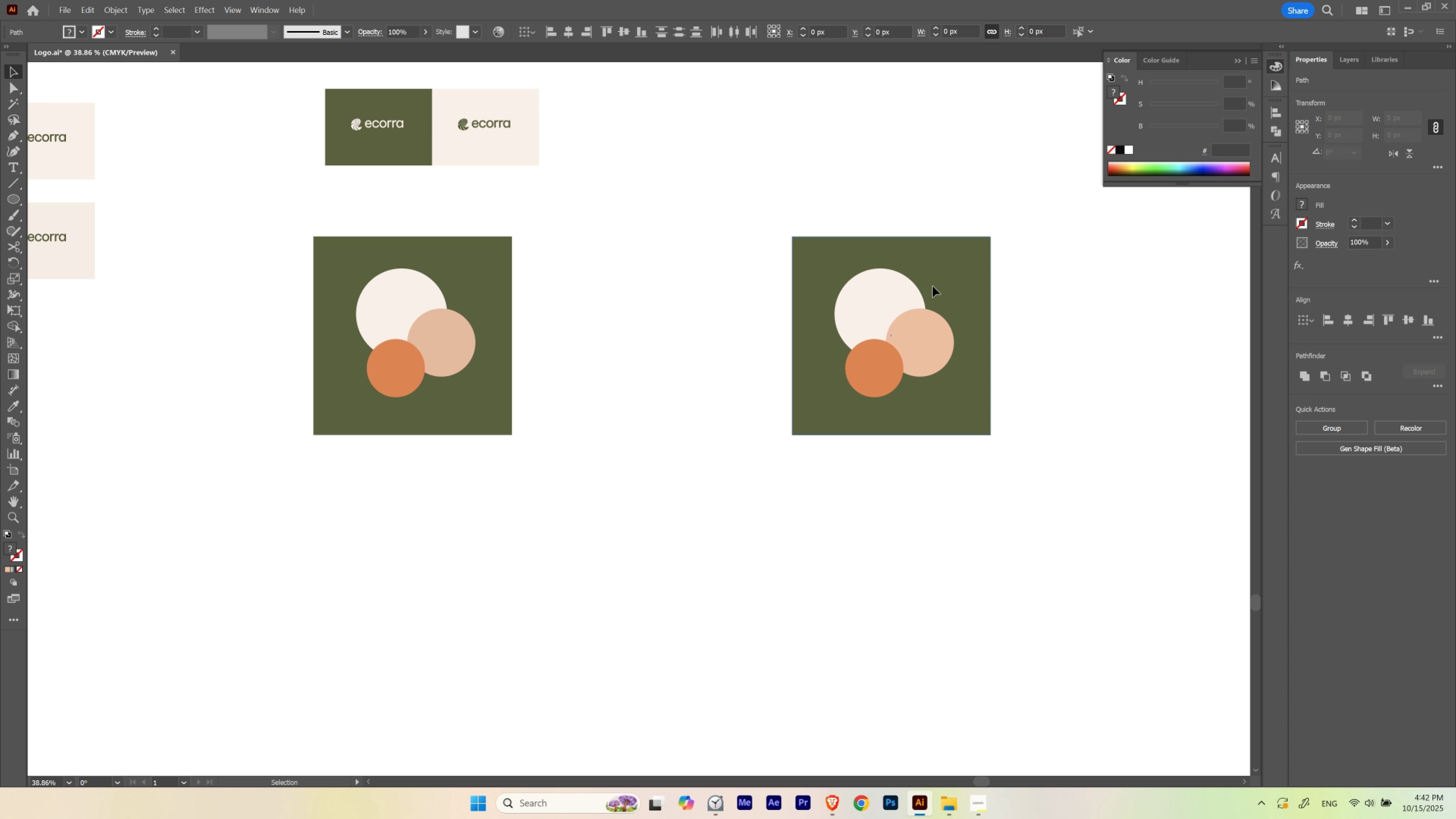 
left_click_drag(start_coordinate=[936, 286], to_coordinate=[646, 301])
 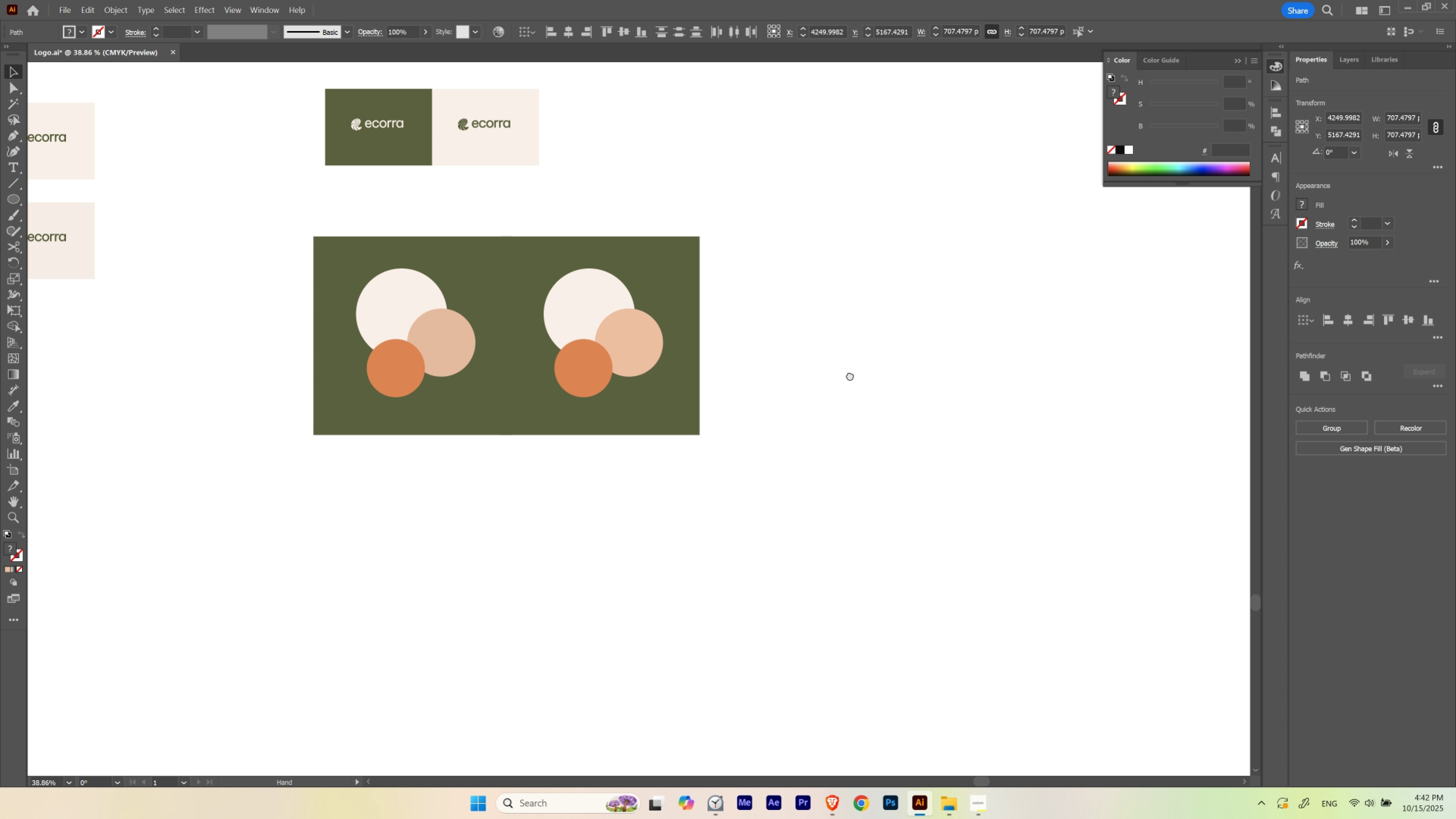 
hold_key(key=ShiftLeft, duration=1.53)
 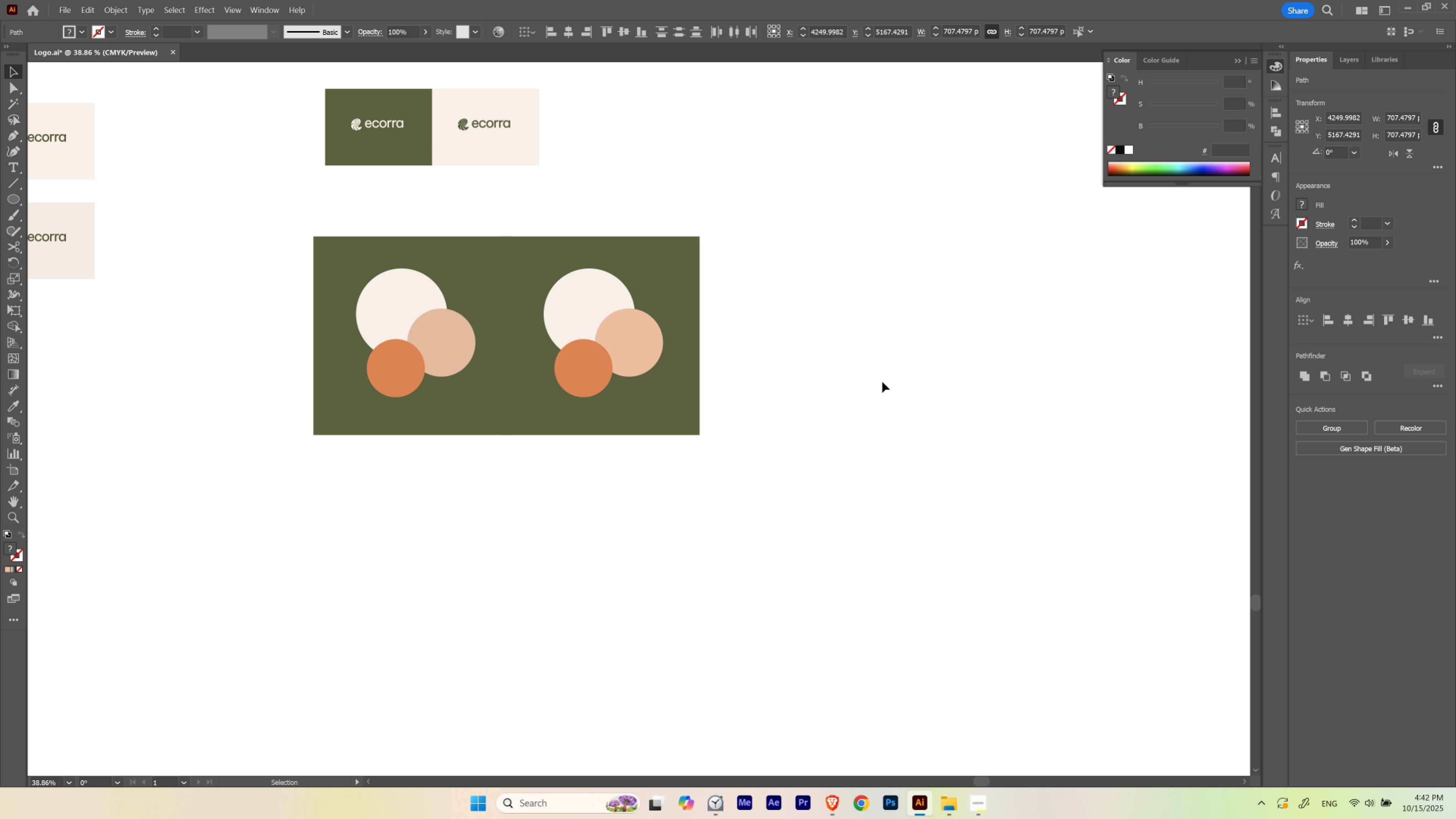 
hold_key(key=Space, duration=1.53)
 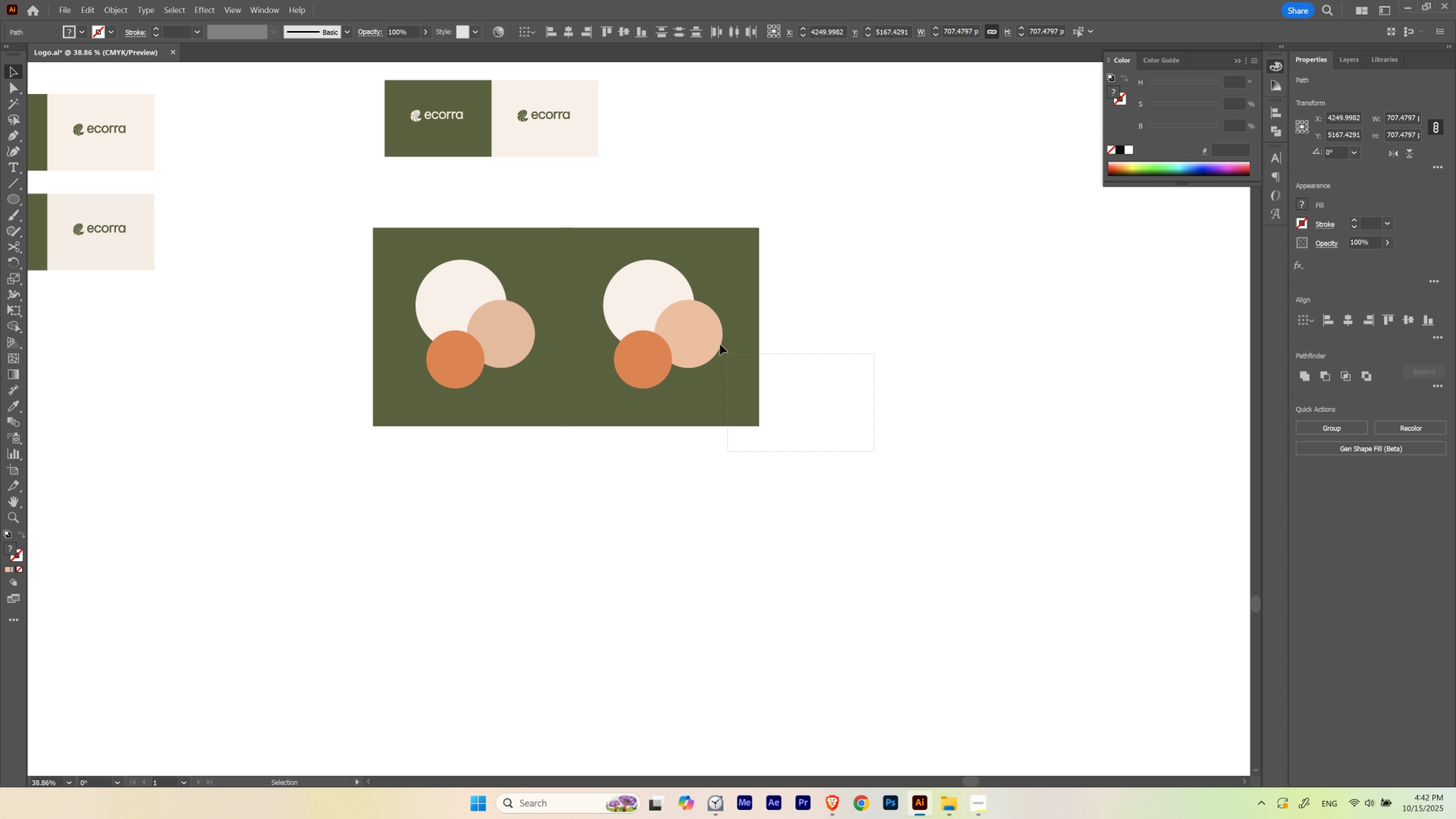 
left_click_drag(start_coordinate=[838, 377], to_coordinate=[898, 369])
 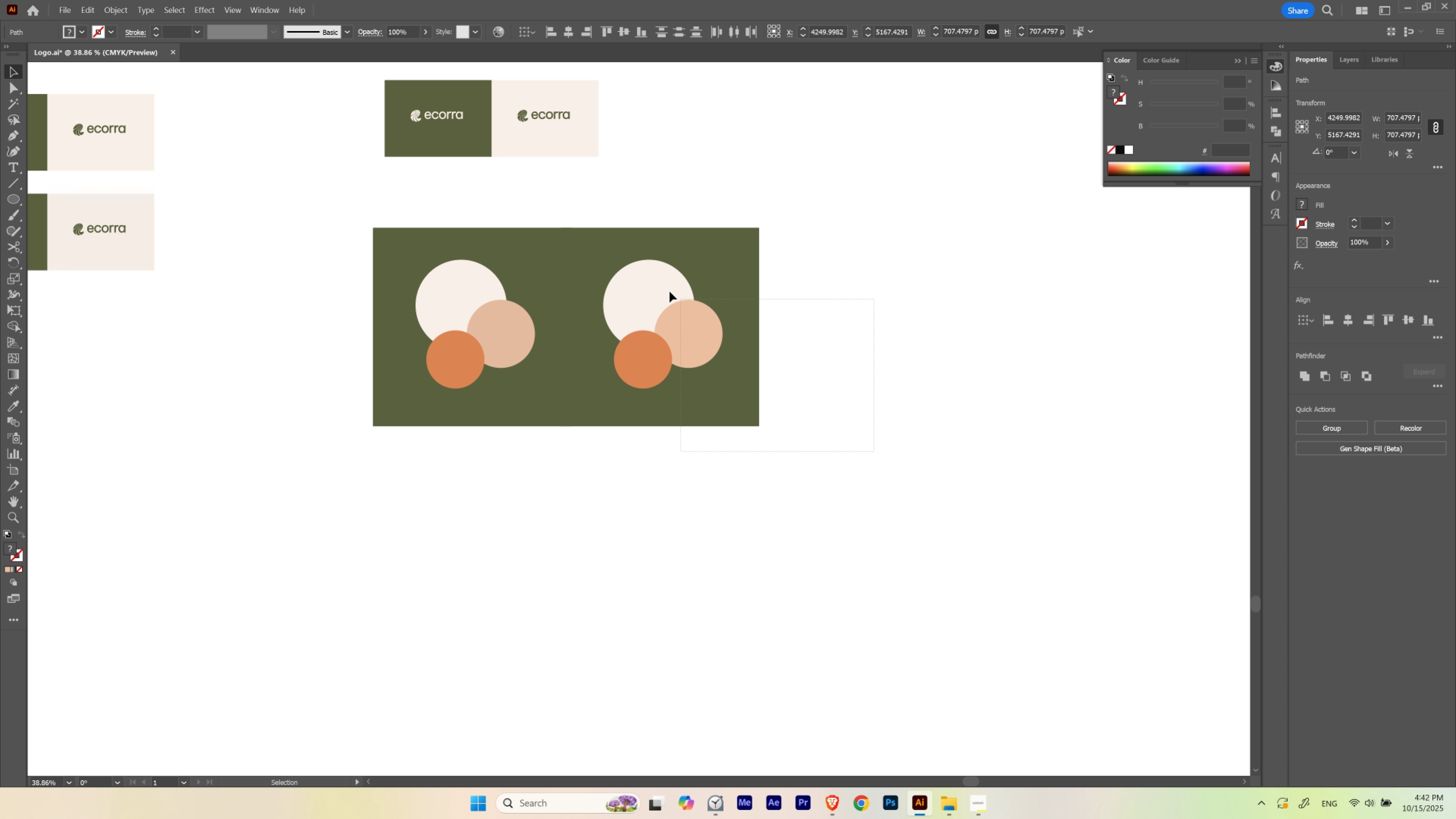 
hold_key(key=Space, duration=0.3)
 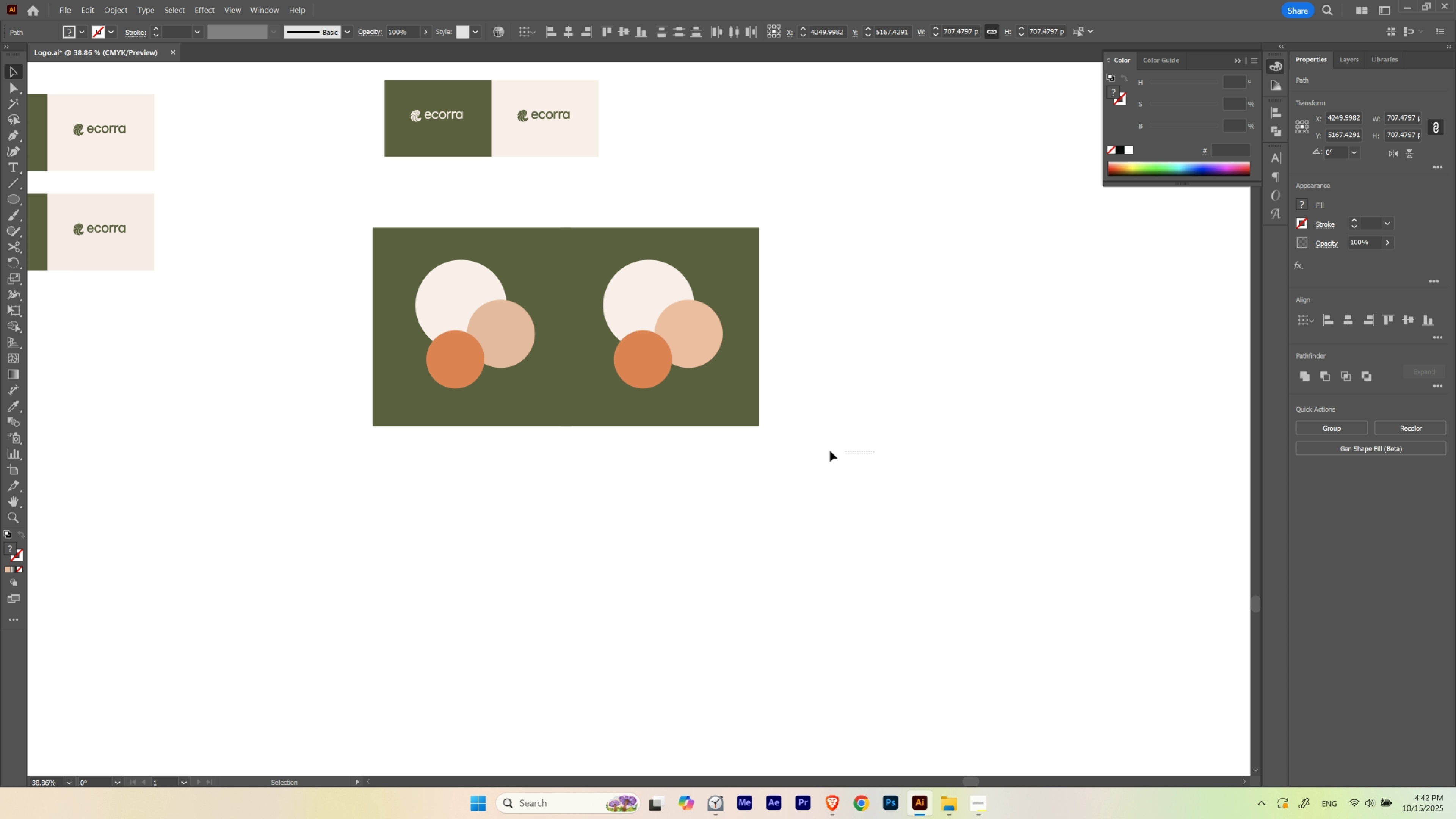 
left_click_drag(start_coordinate=[874, 451], to_coordinate=[624, 263])
 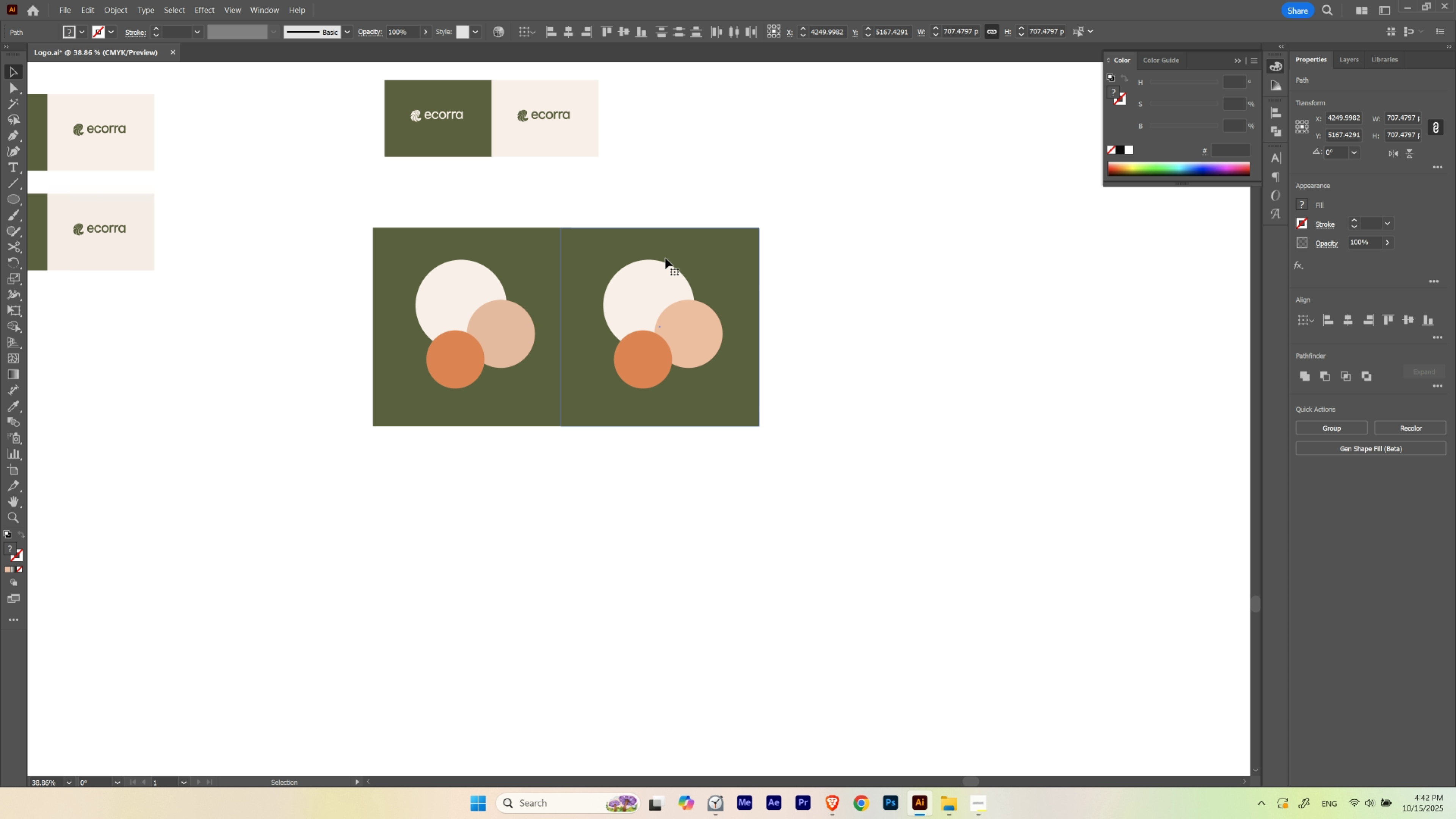 
left_click_drag(start_coordinate=[665, 258], to_coordinate=[770, 262])
 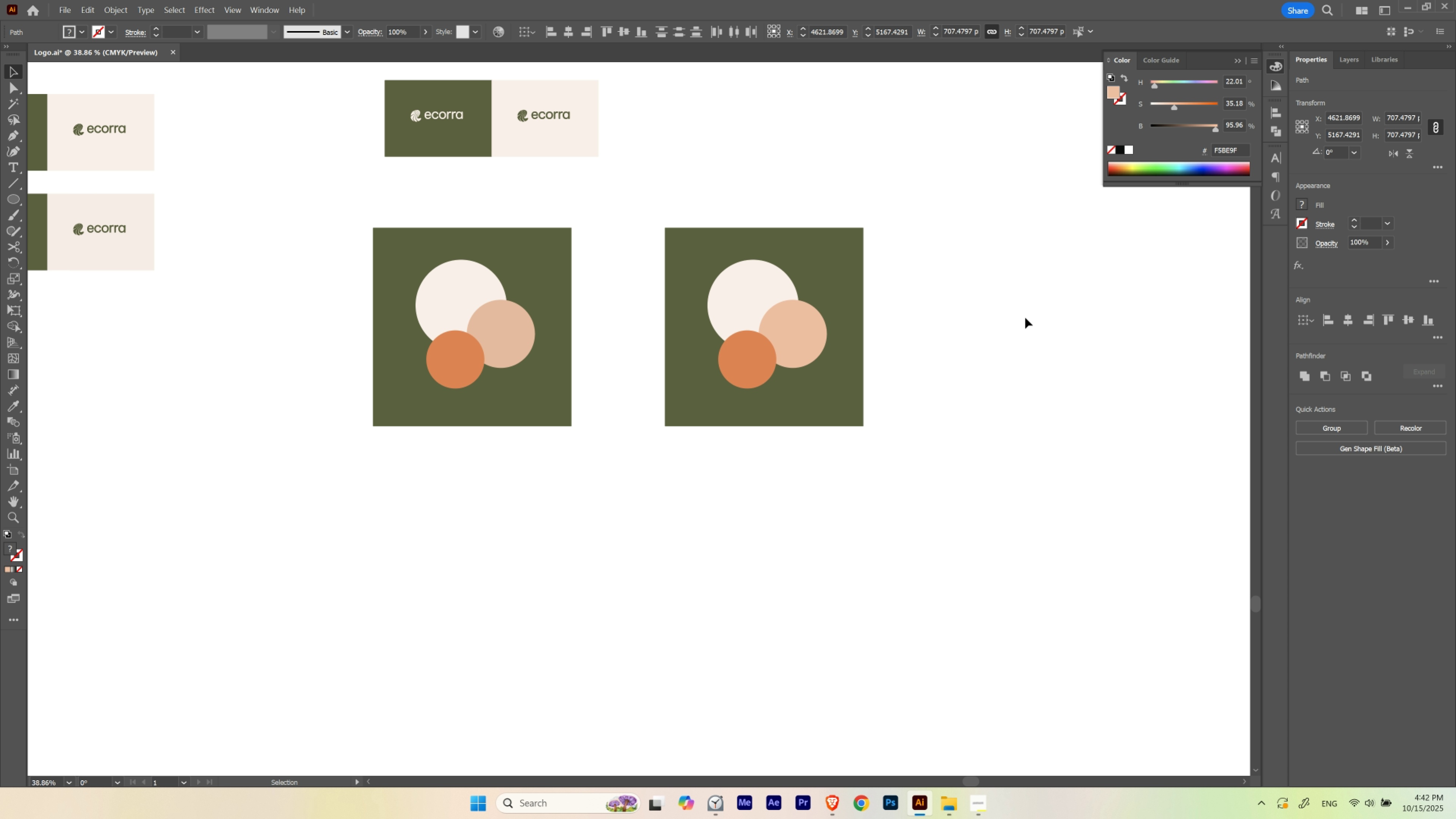 
hold_key(key=ShiftLeft, duration=1.4)
 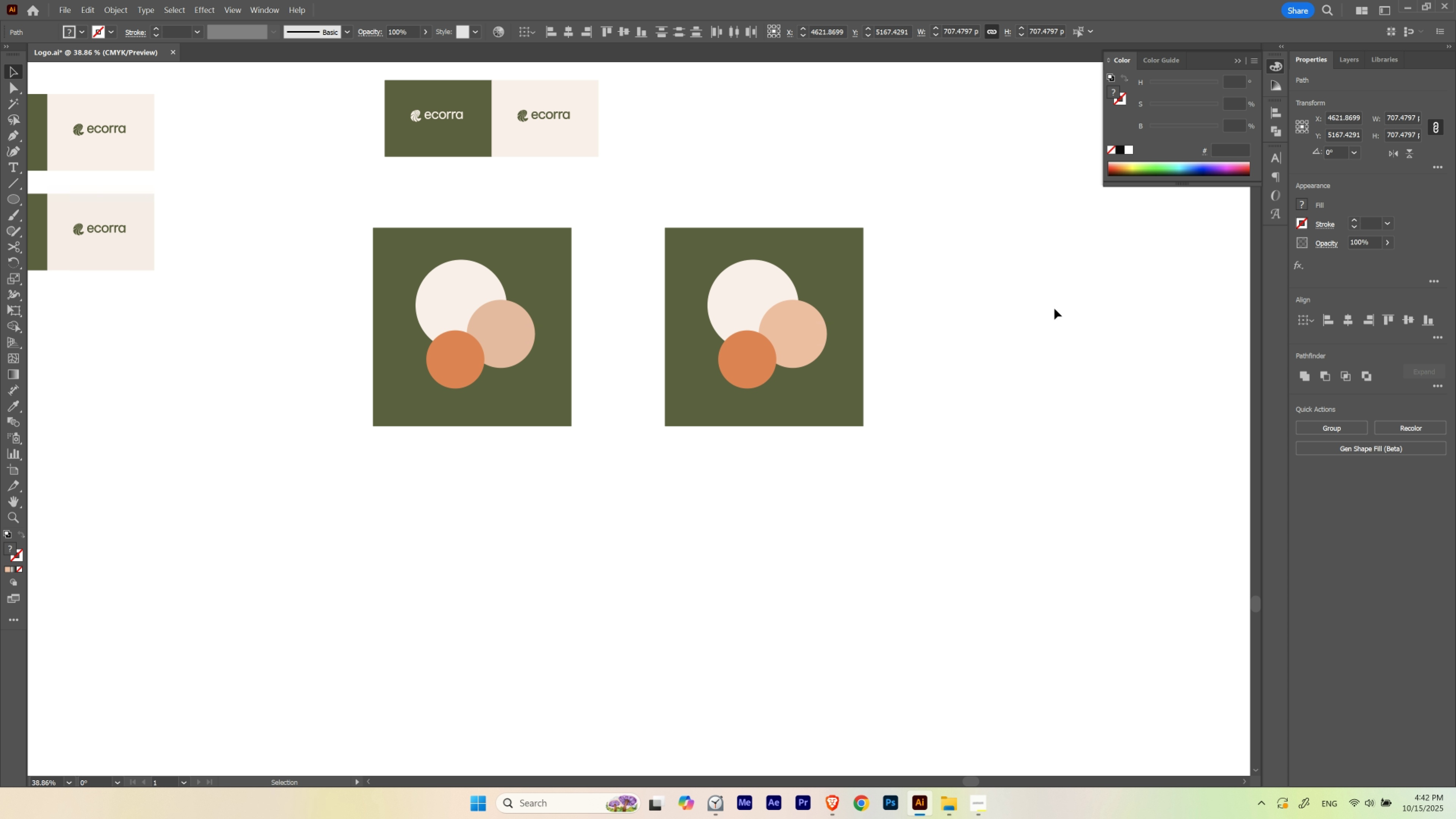 
left_click([1055, 308])
 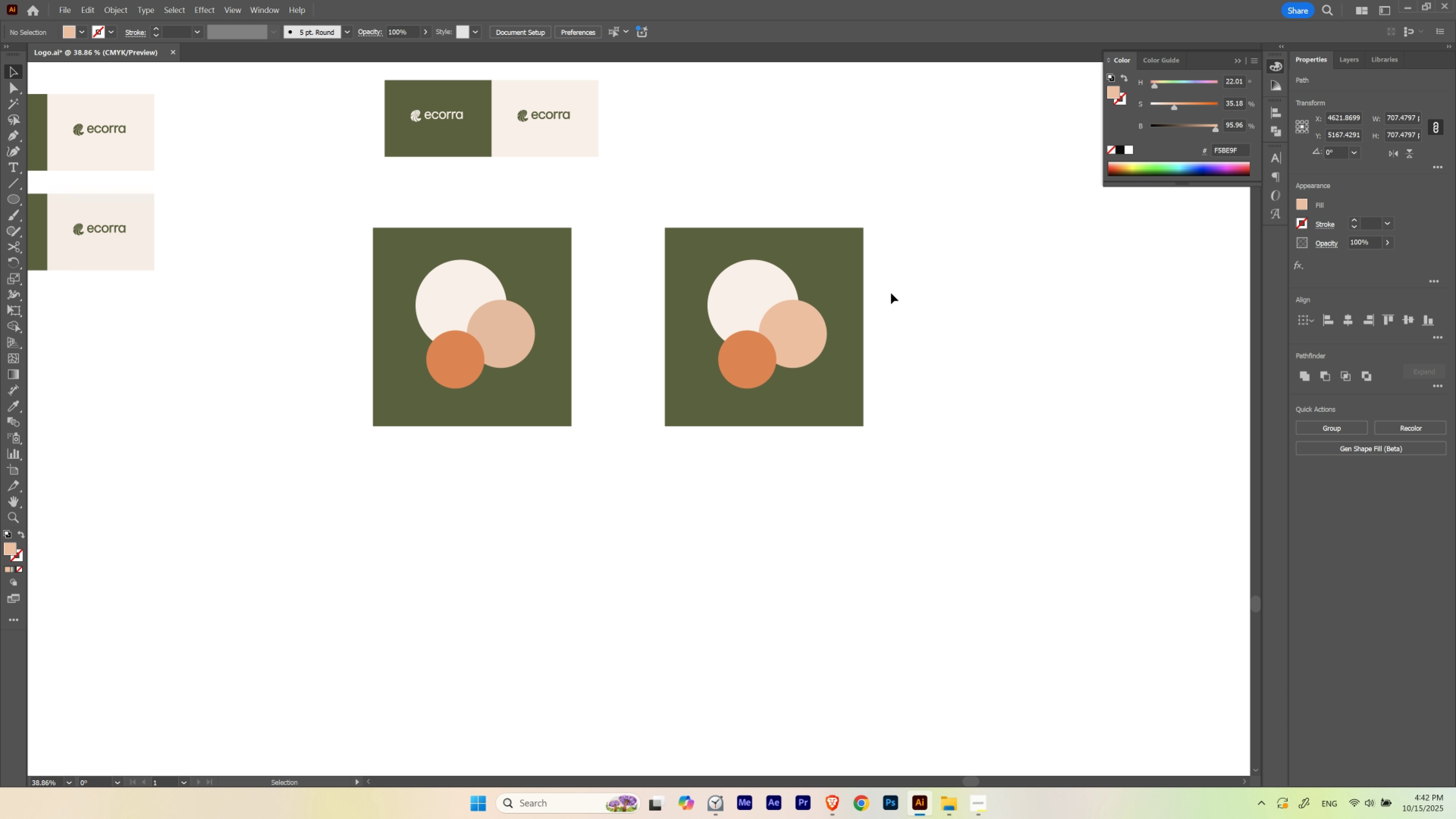 
hold_key(key=ControlLeft, duration=0.86)
 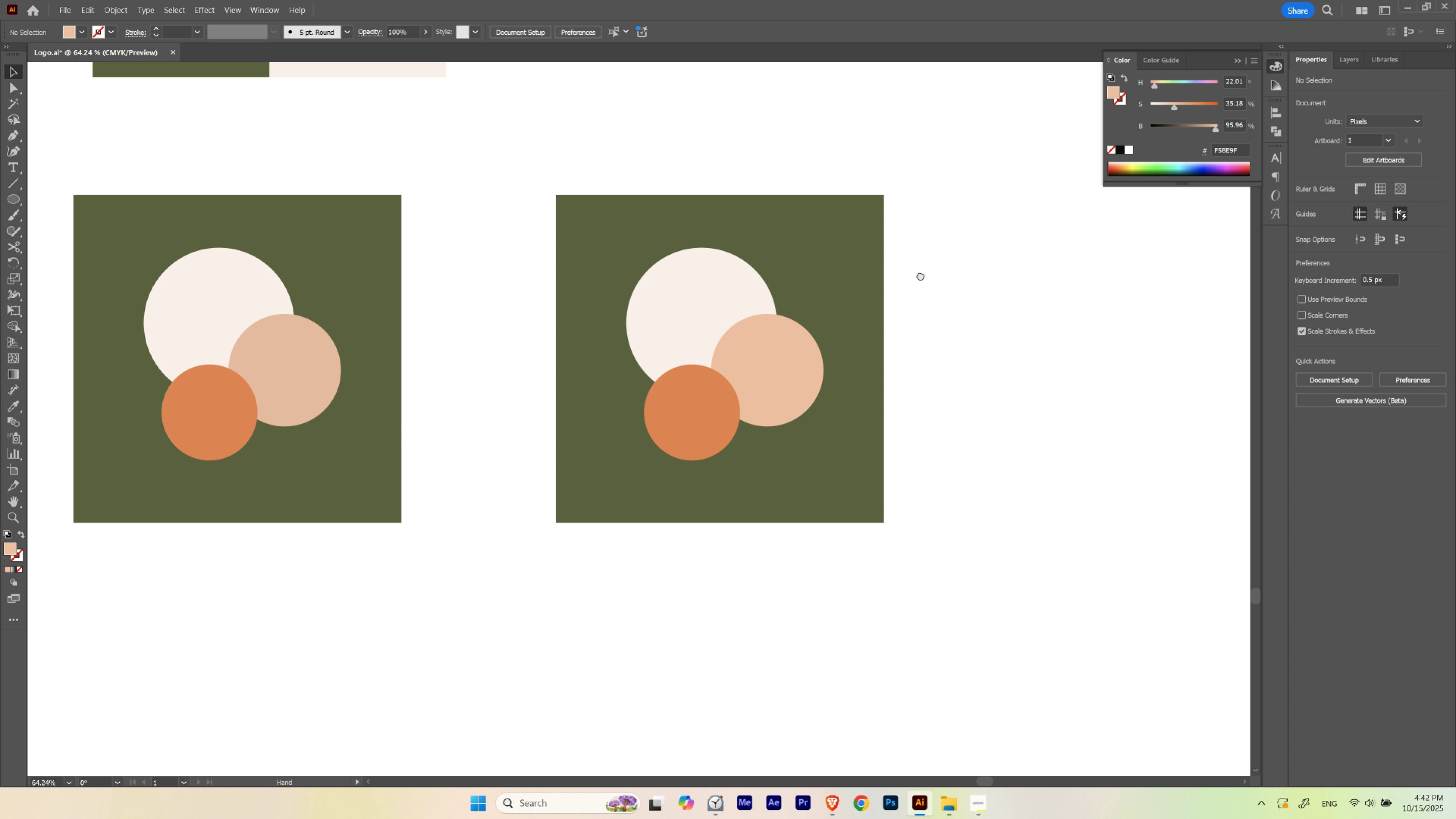 
hold_key(key=Space, duration=1.52)
 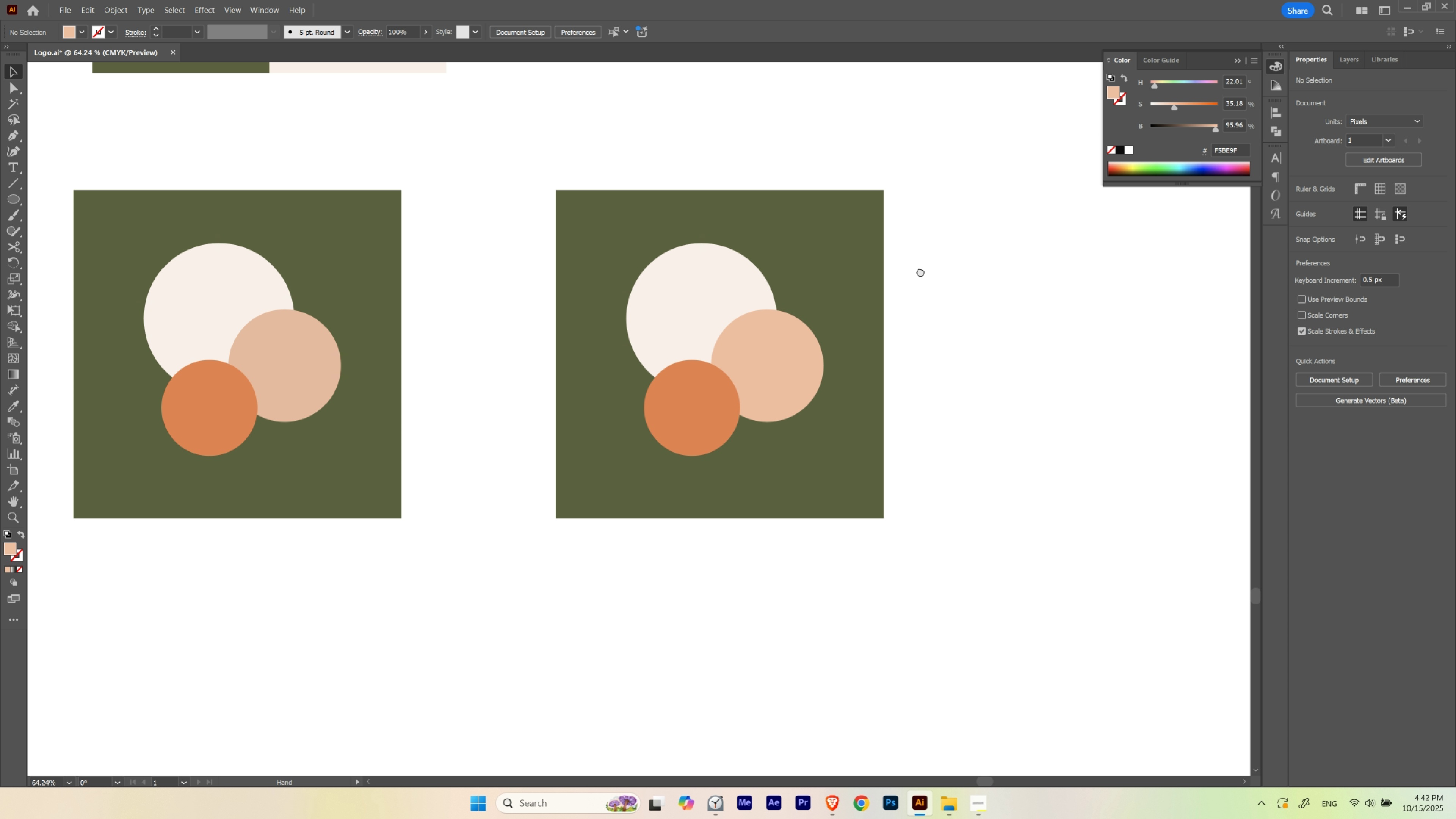 
left_click_drag(start_coordinate=[831, 253], to_coordinate=[886, 273])
 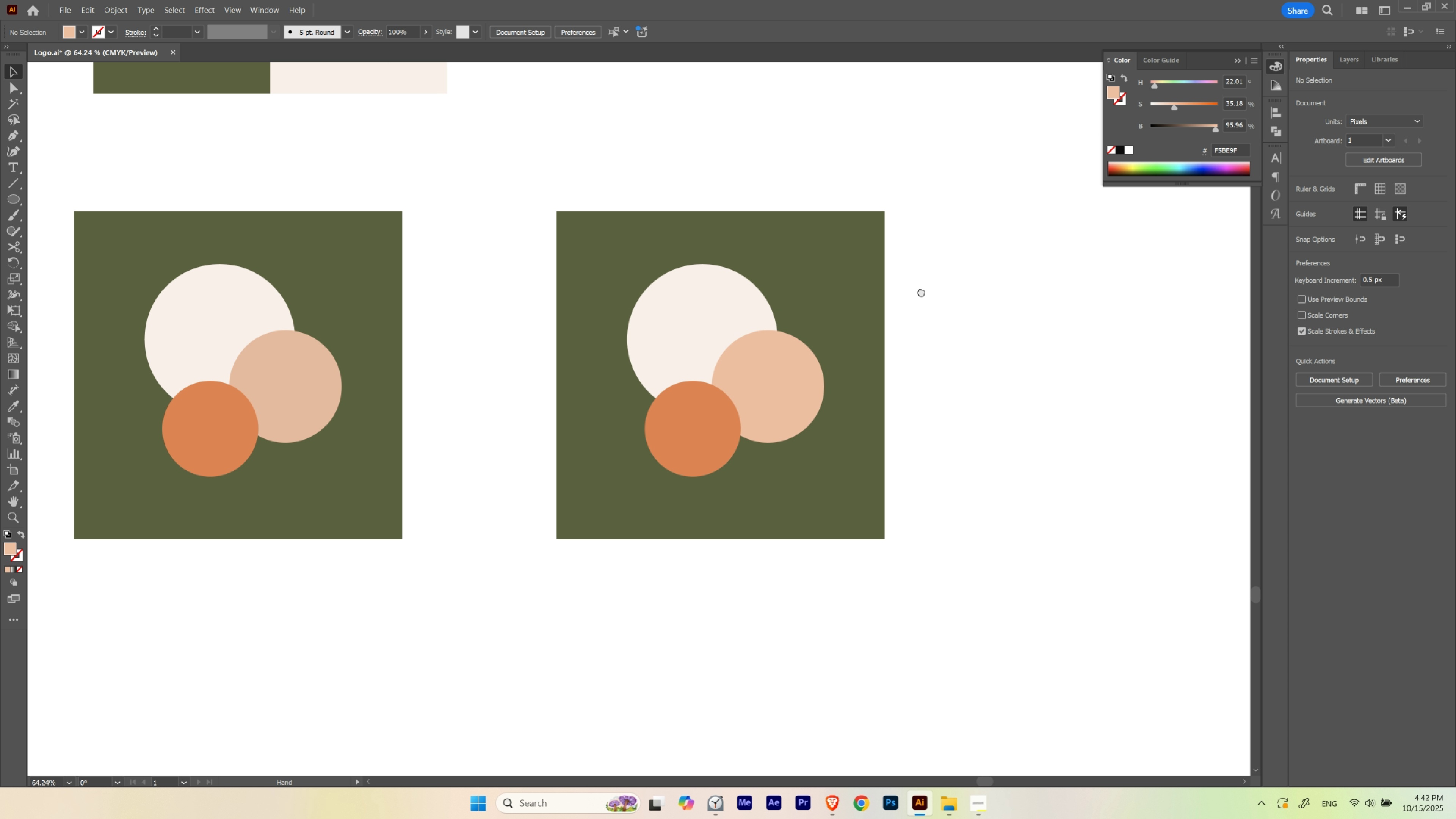 
left_click_drag(start_coordinate=[921, 292], to_coordinate=[920, 271])
 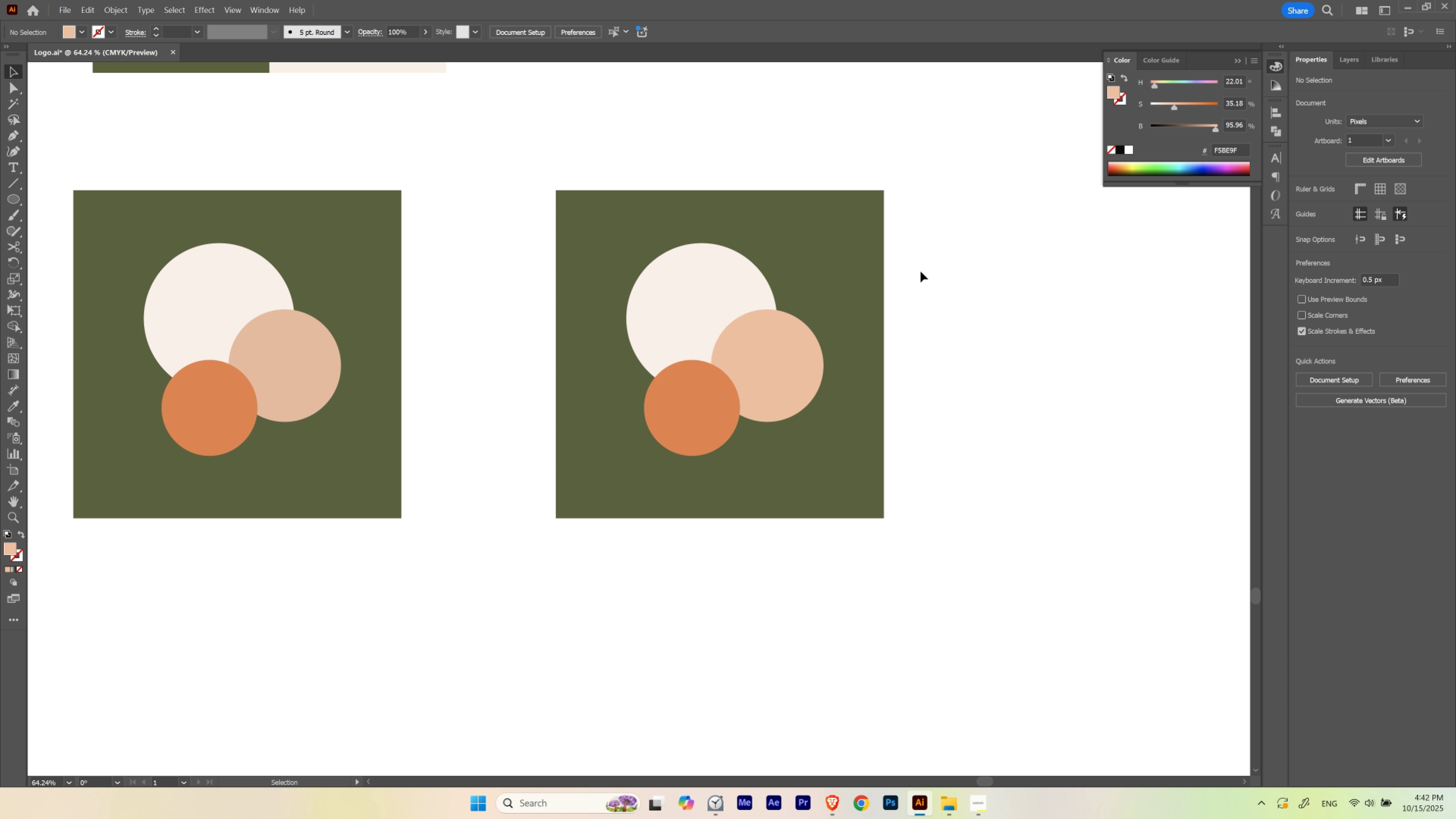 
hold_key(key=Space, duration=0.98)
 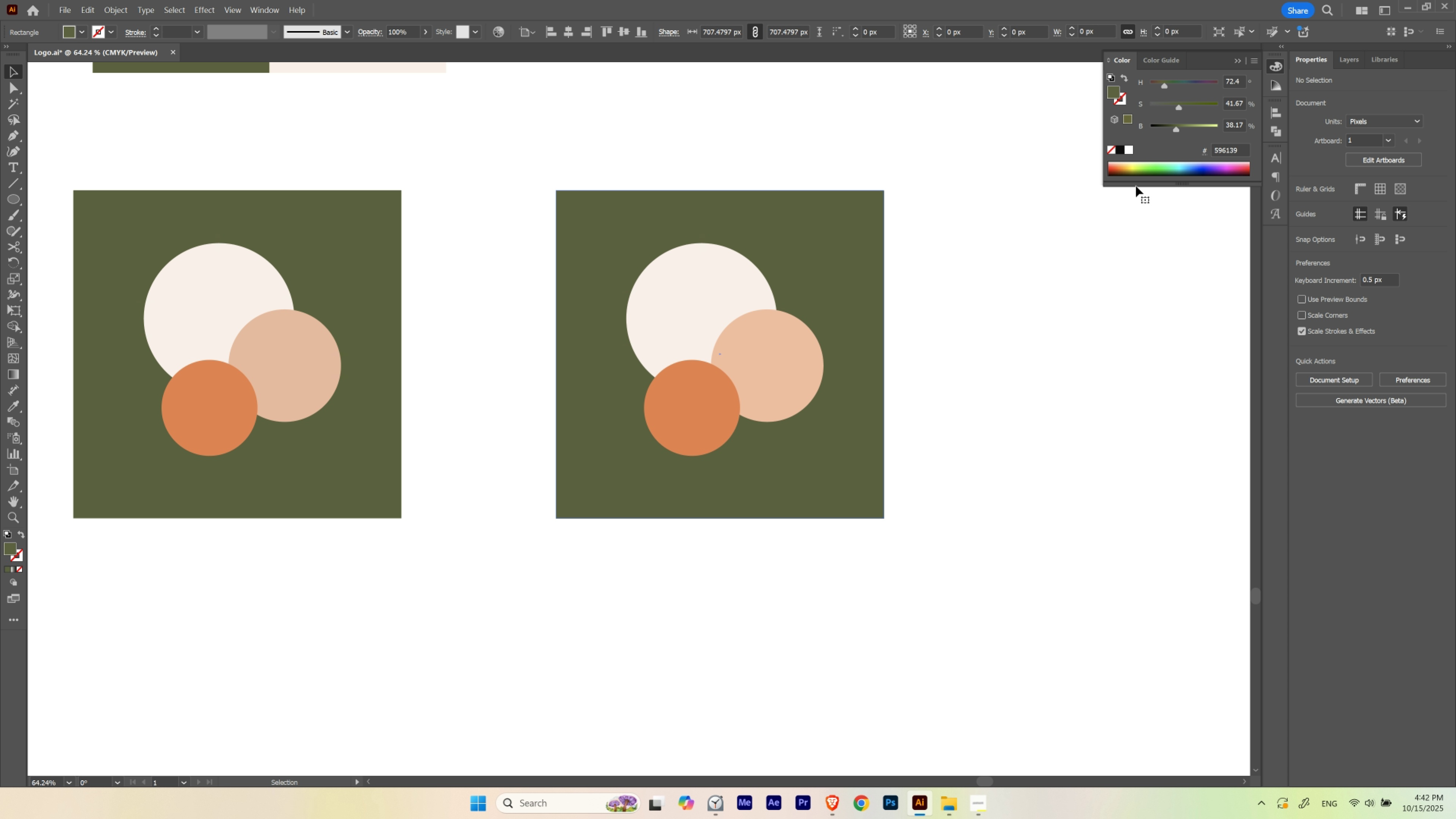 
left_click_drag(start_coordinate=[1244, 152], to_coordinate=[1124, 169])
 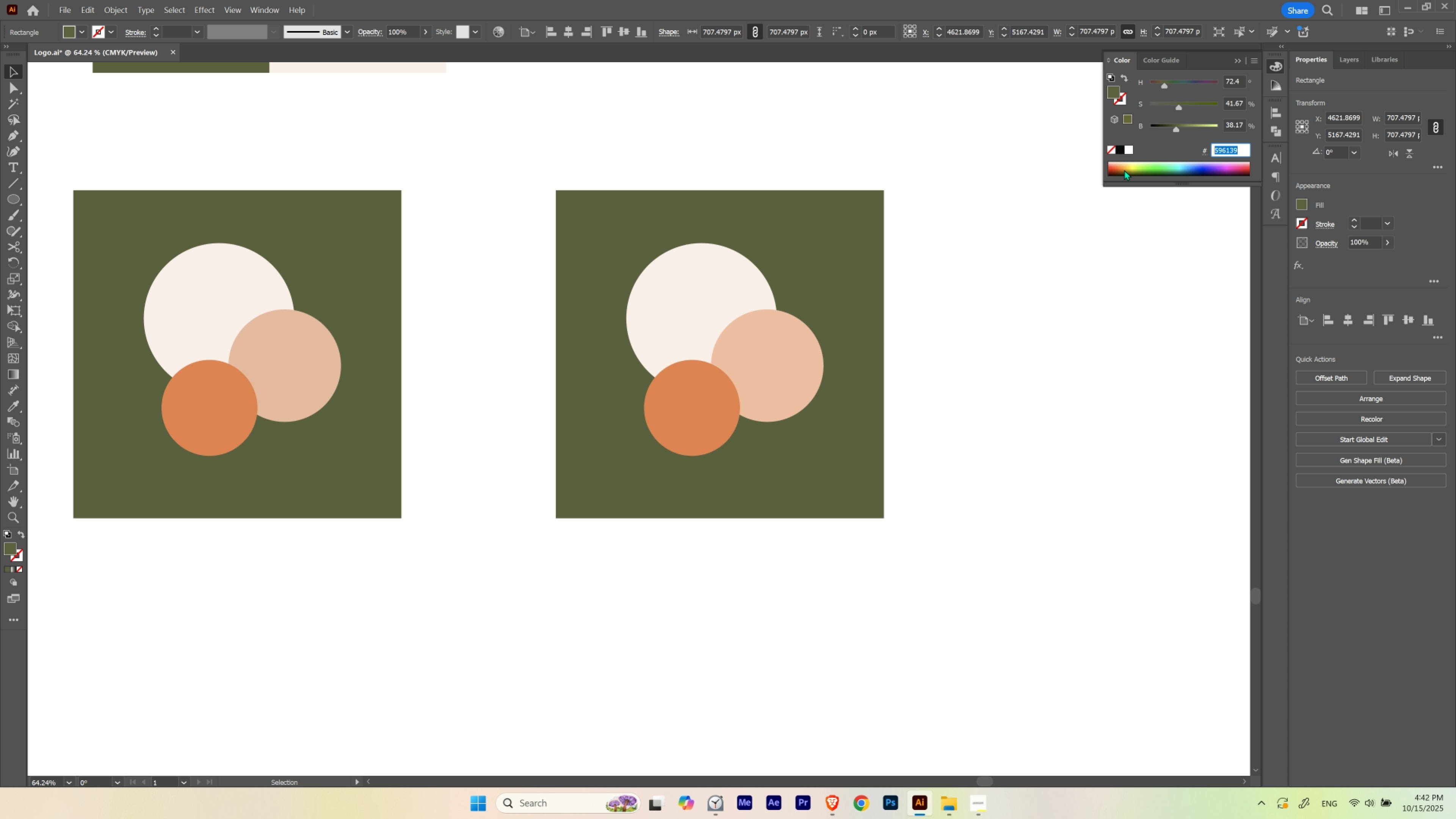 
key(Control+C)
 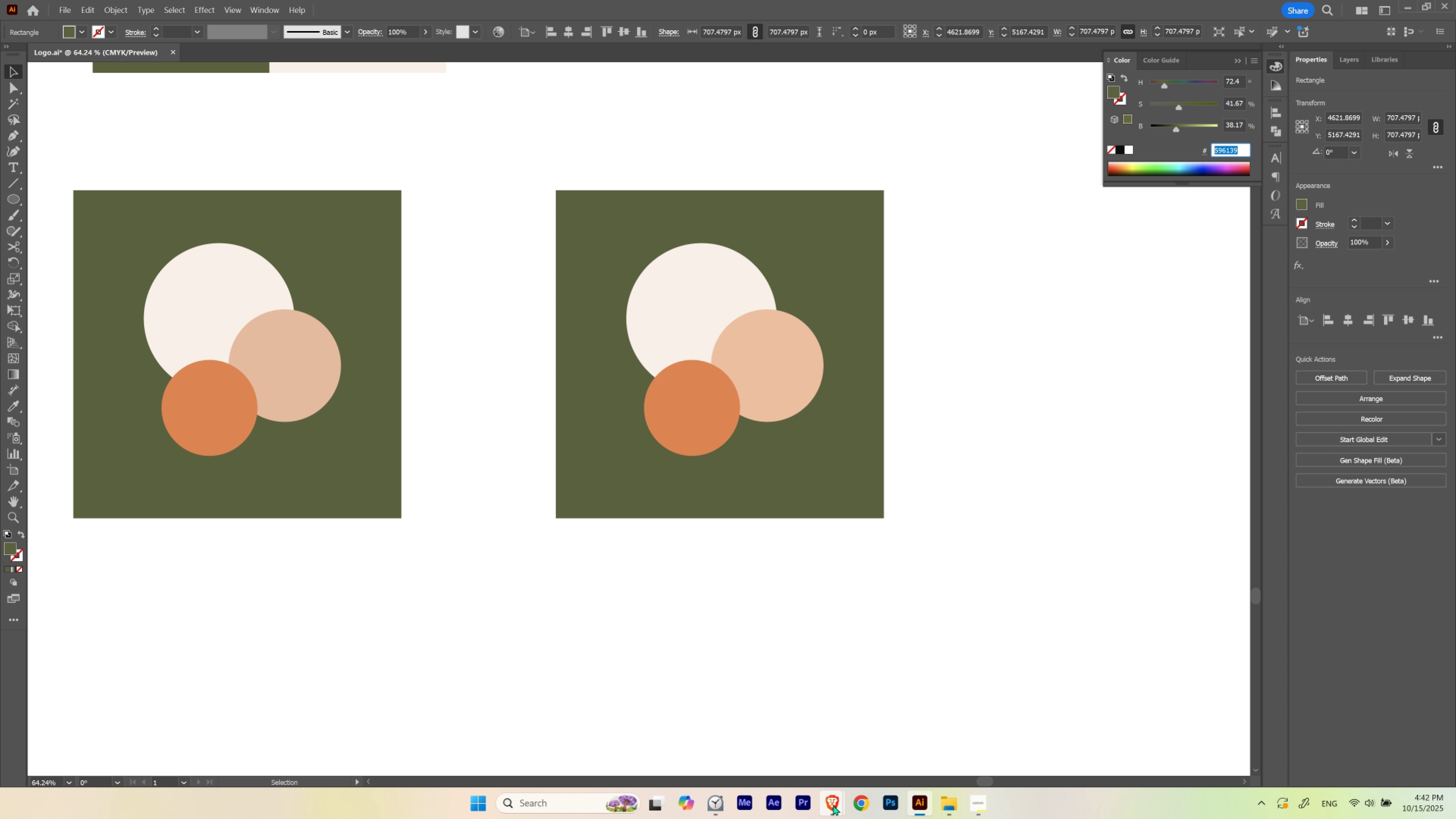 
left_click([833, 805])
 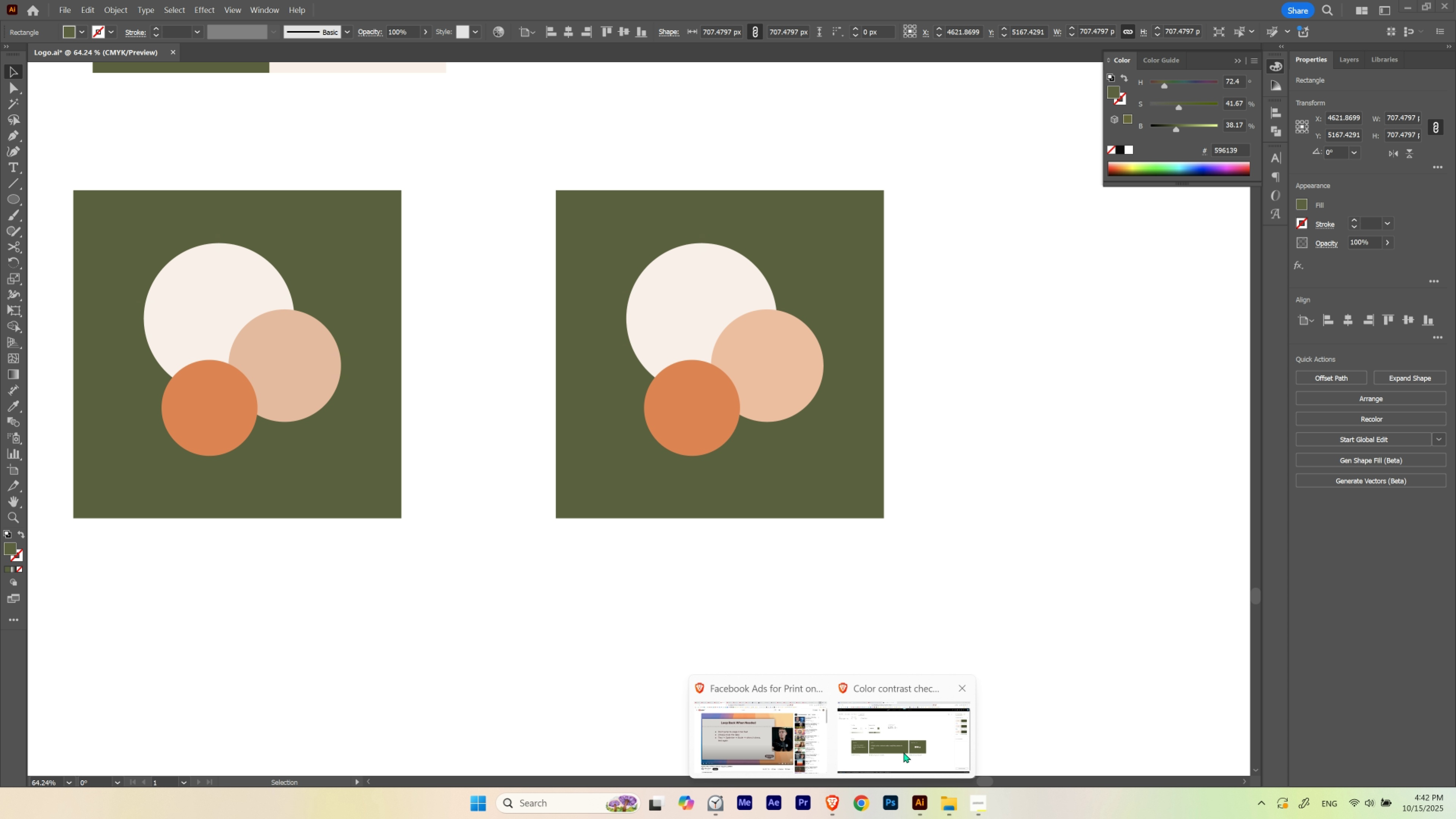 
left_click([903, 752])
 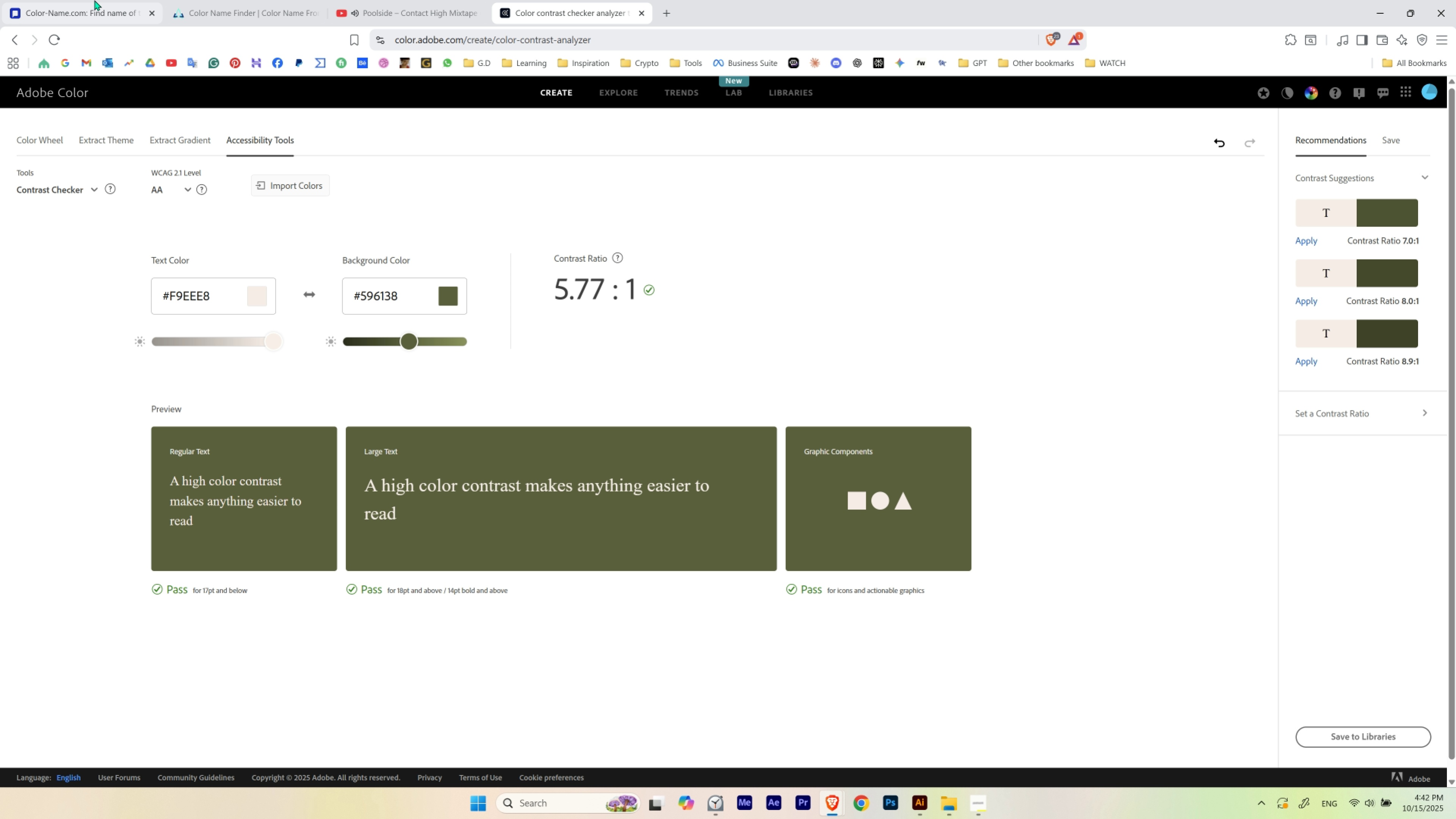 
left_click([87, 0])
 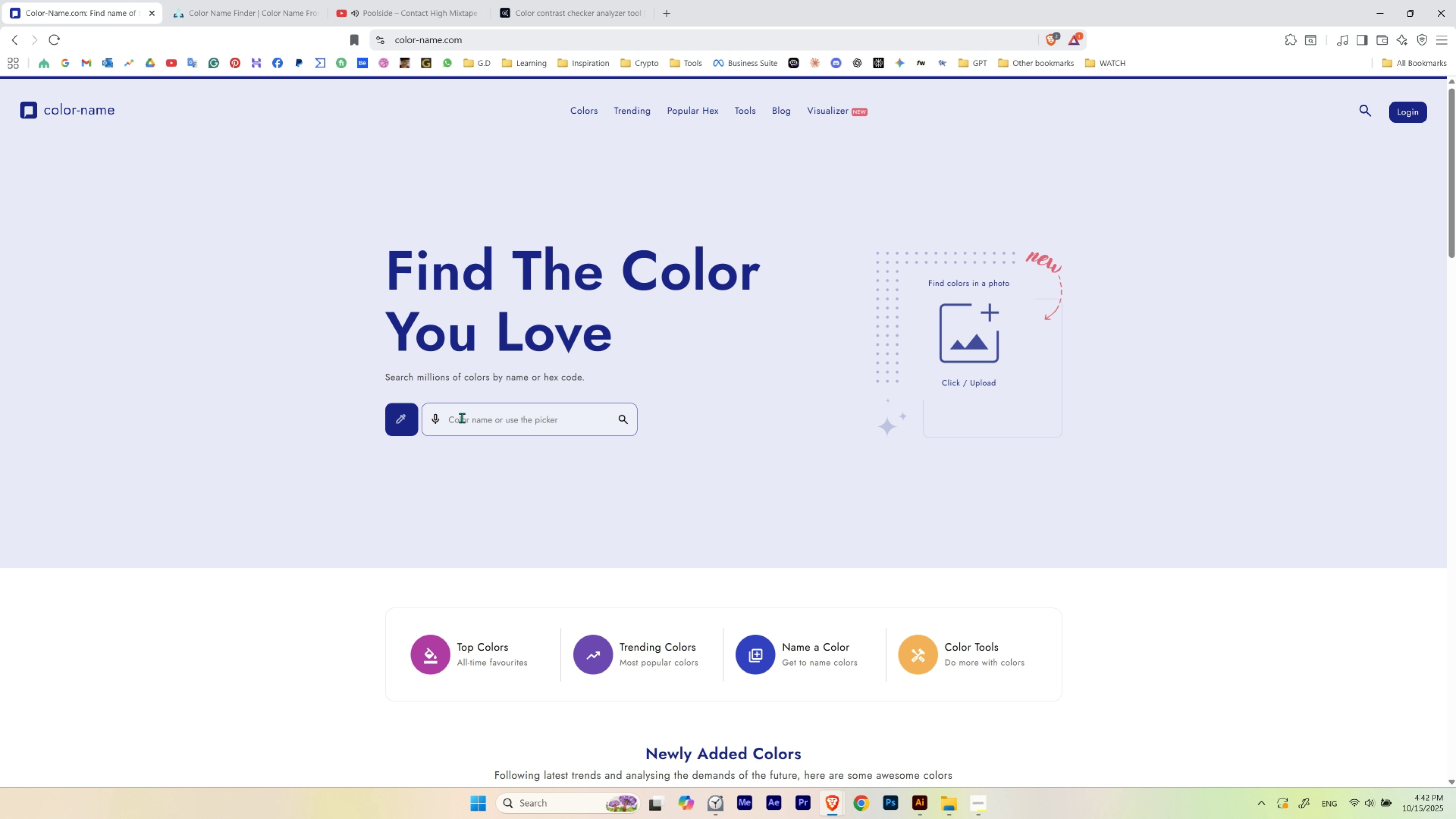 
left_click([462, 417])
 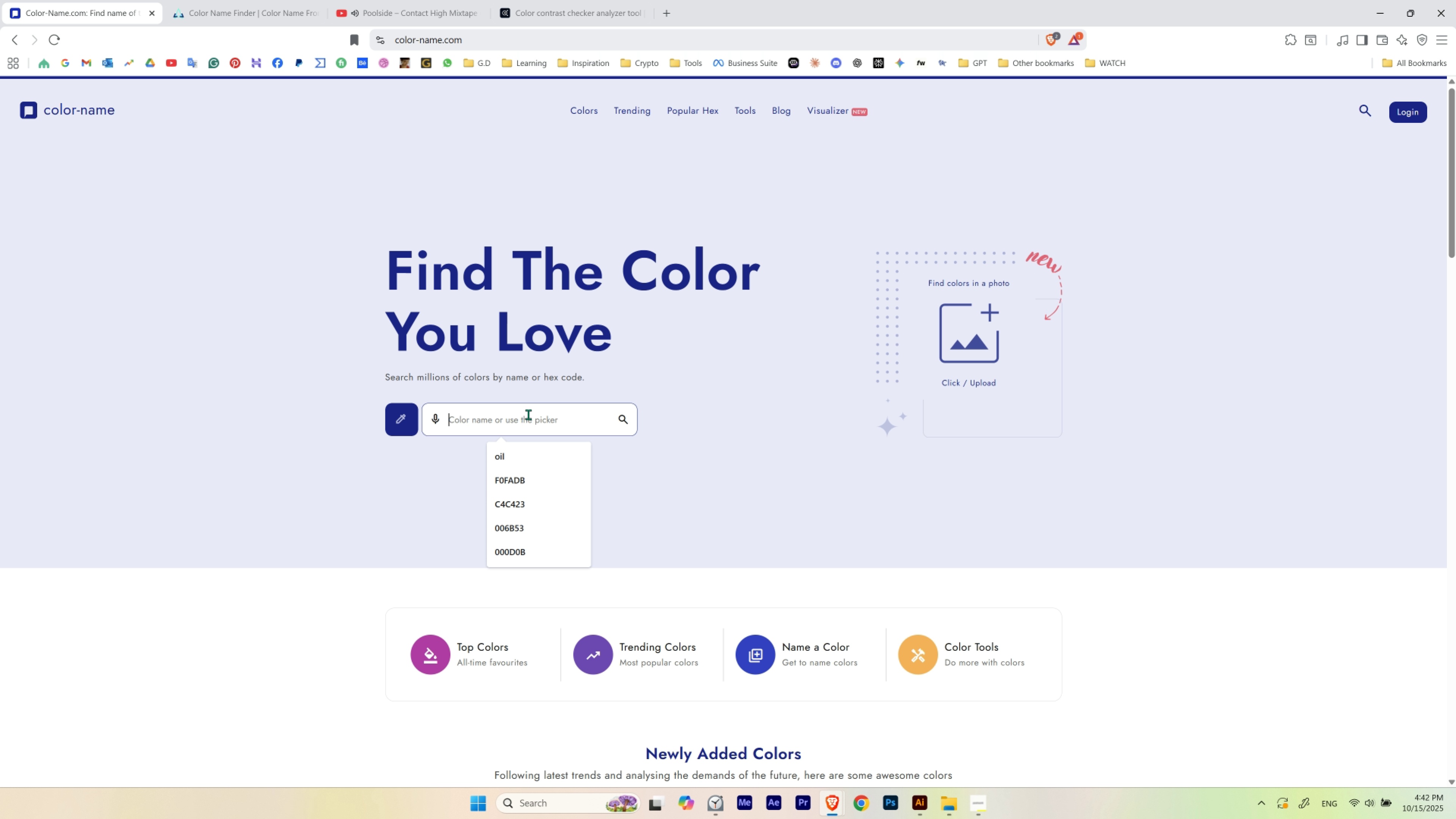 
key(Control+ControlLeft)
 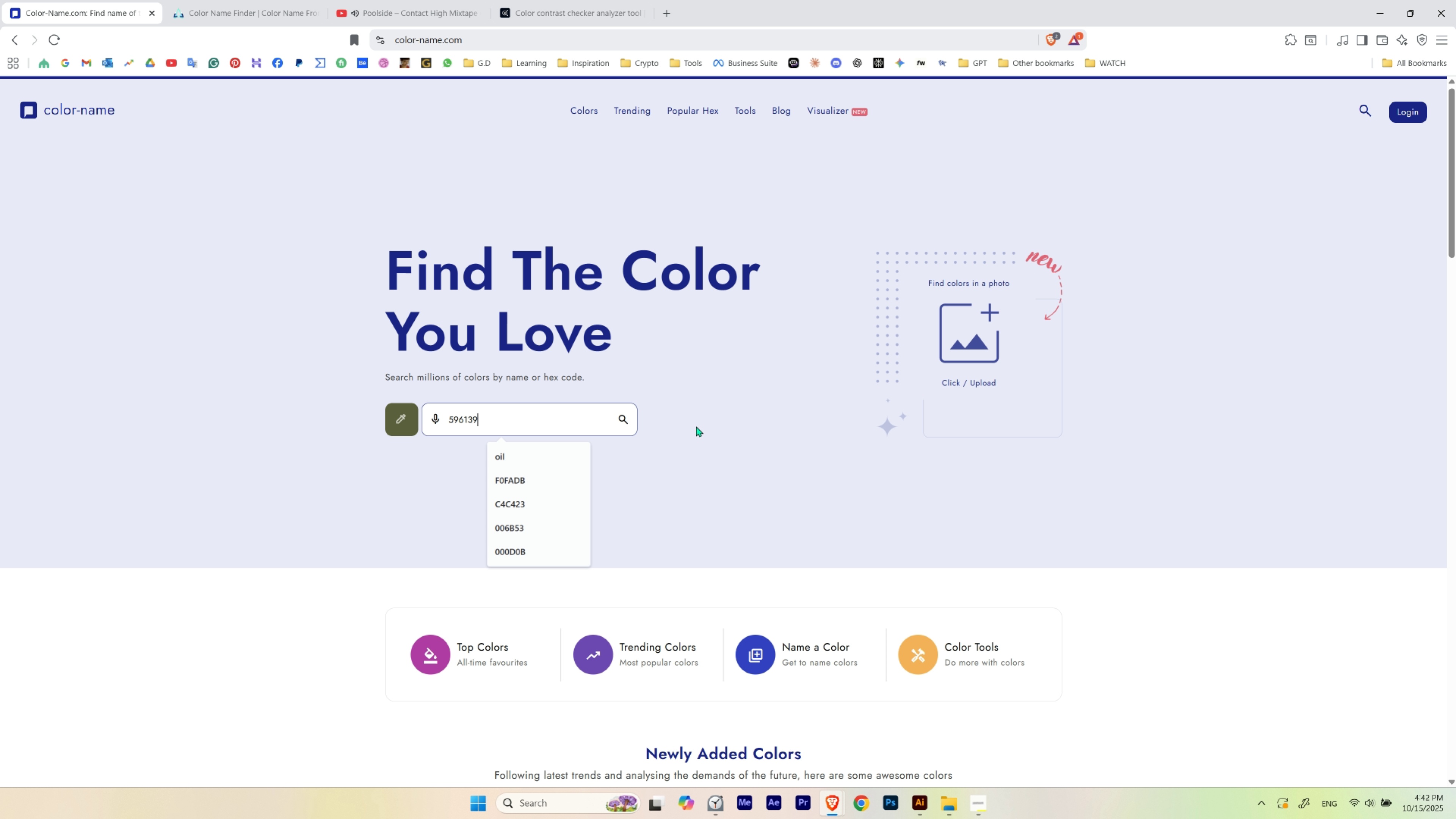 
key(Control+V)
 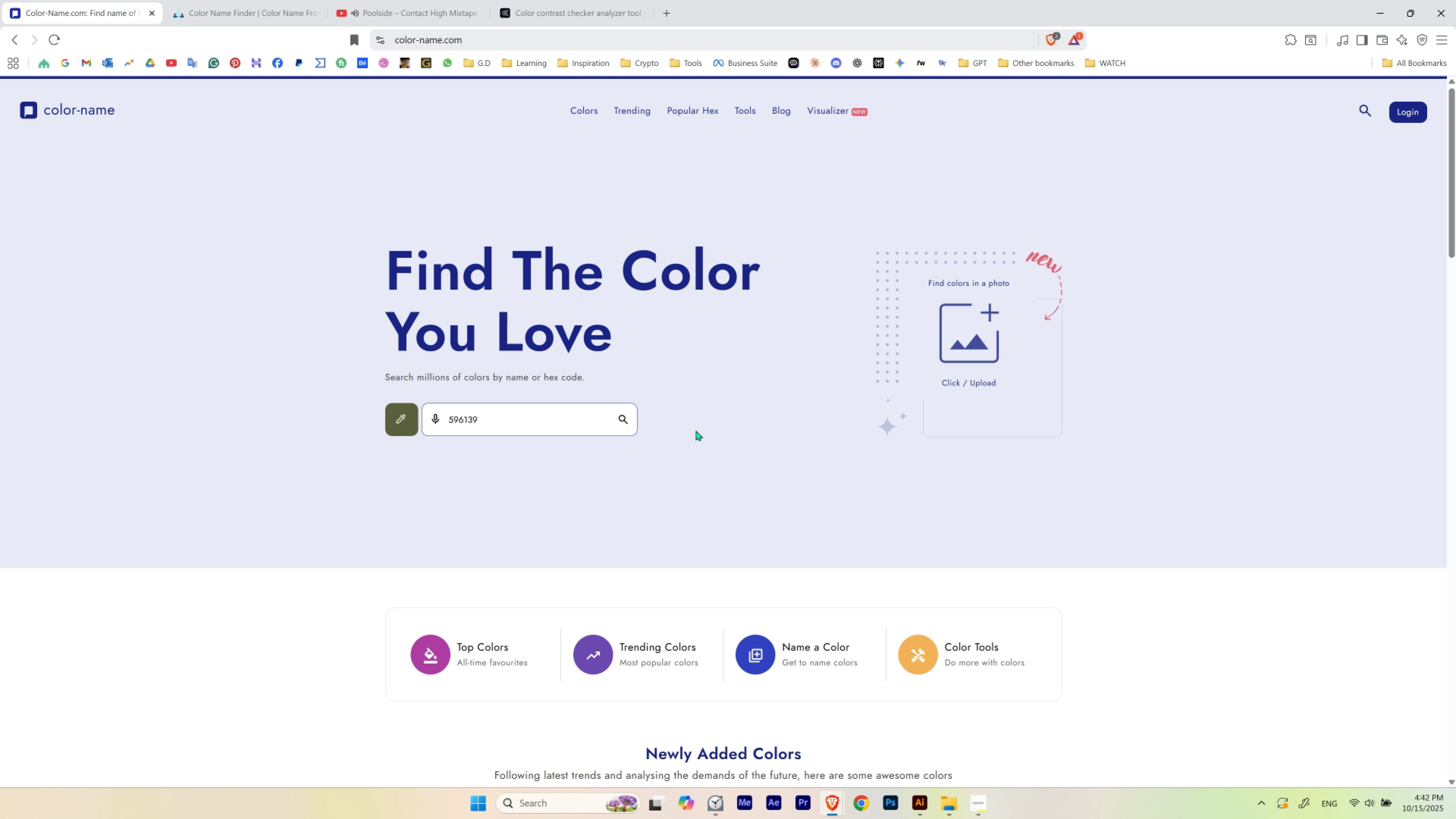 
key(Enter)
 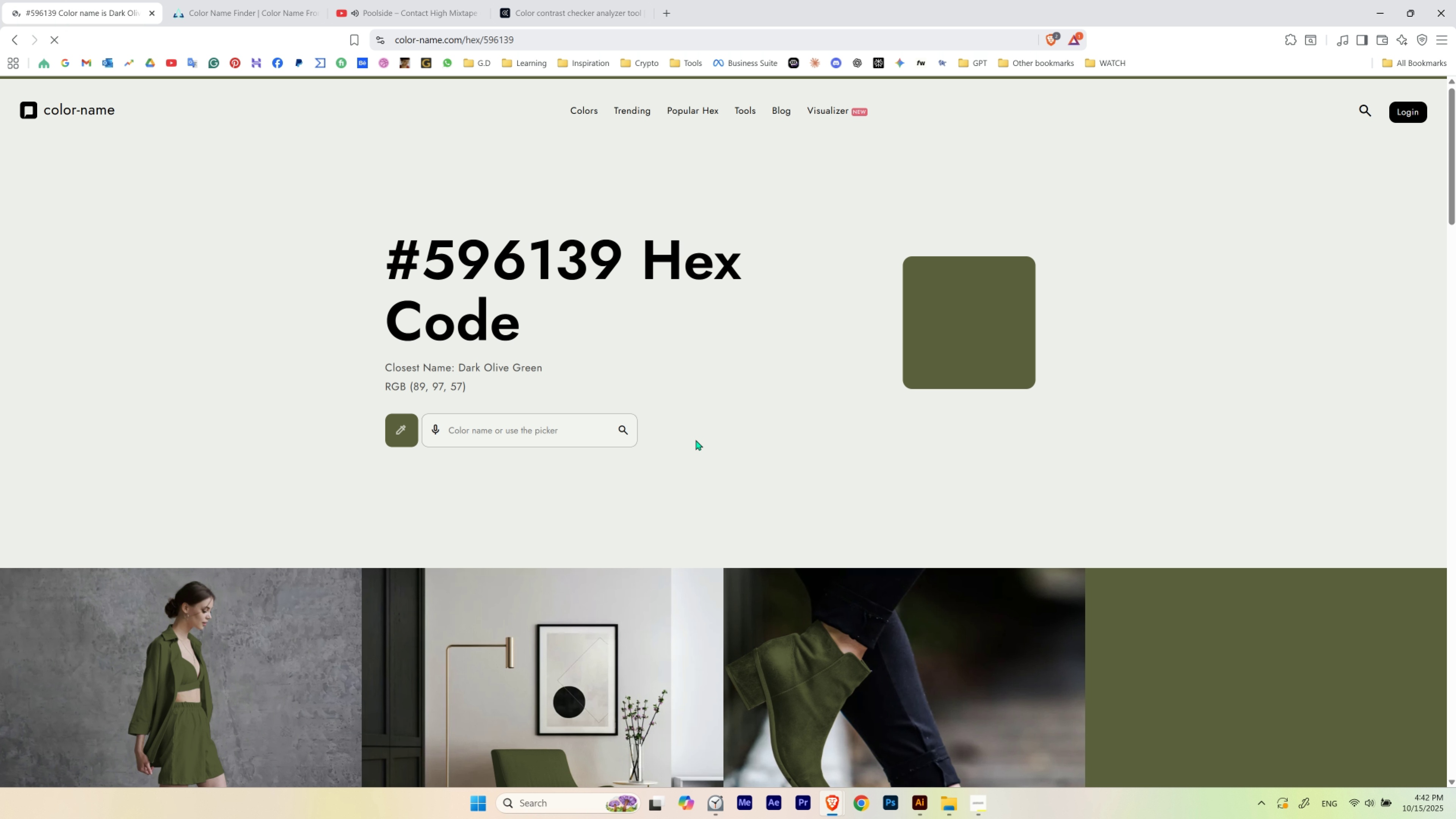 
scroll: coordinate [696, 440], scroll_direction: down, amount: 5.0
 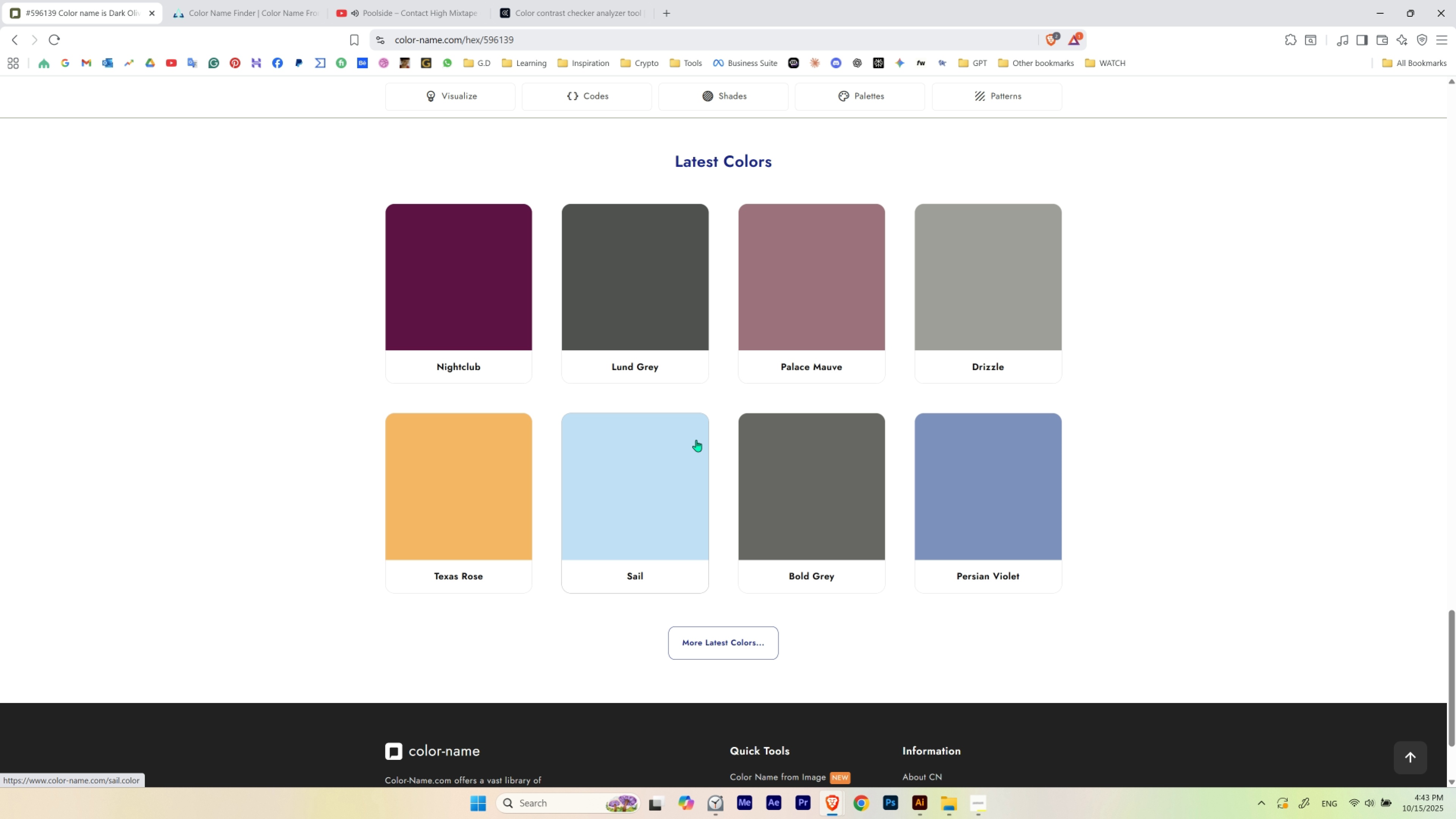 
scroll: coordinate [699, 438], scroll_direction: up, amount: 19.0
 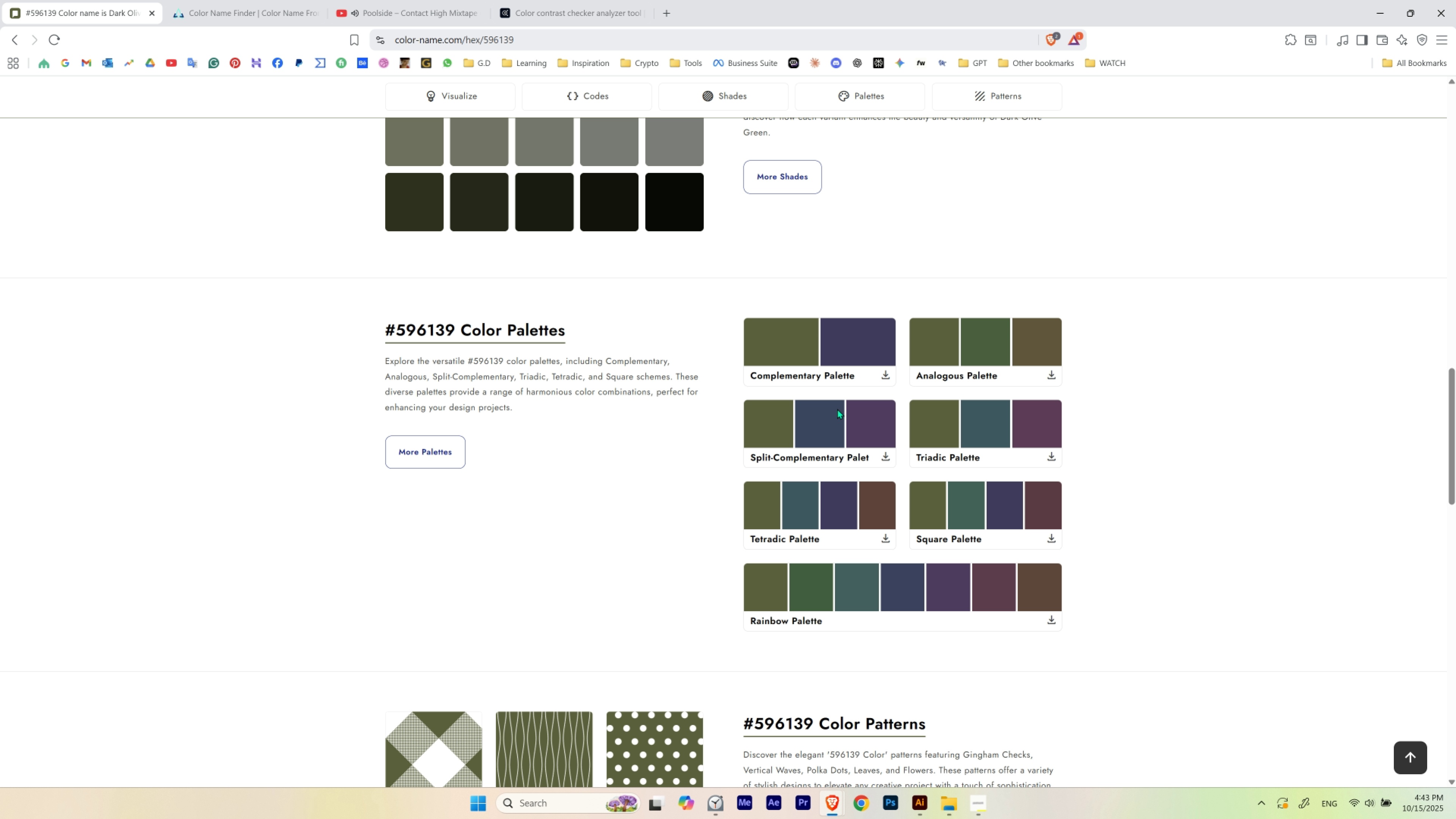 
wait(16.47)
 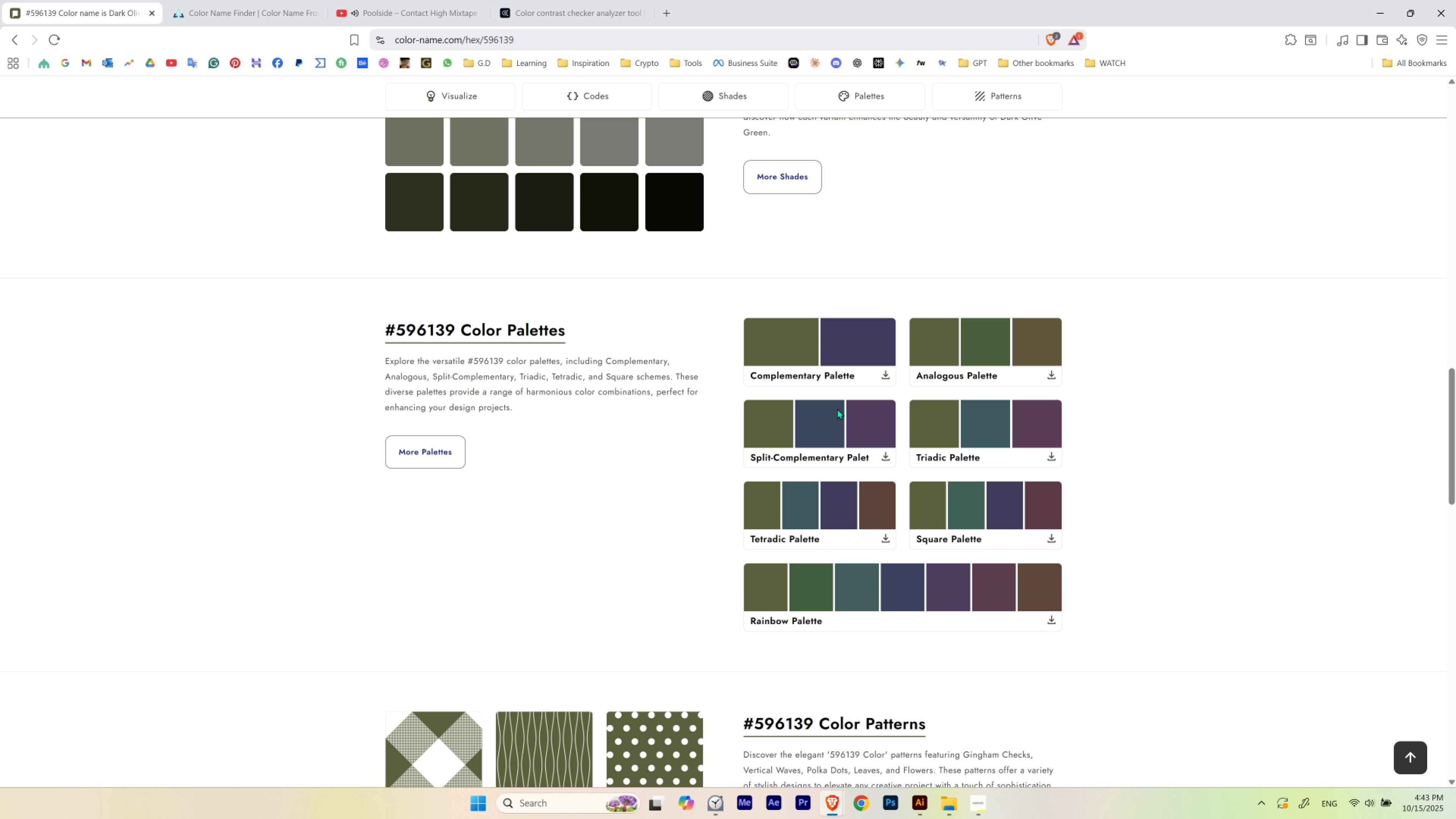 
left_click([919, 813])
 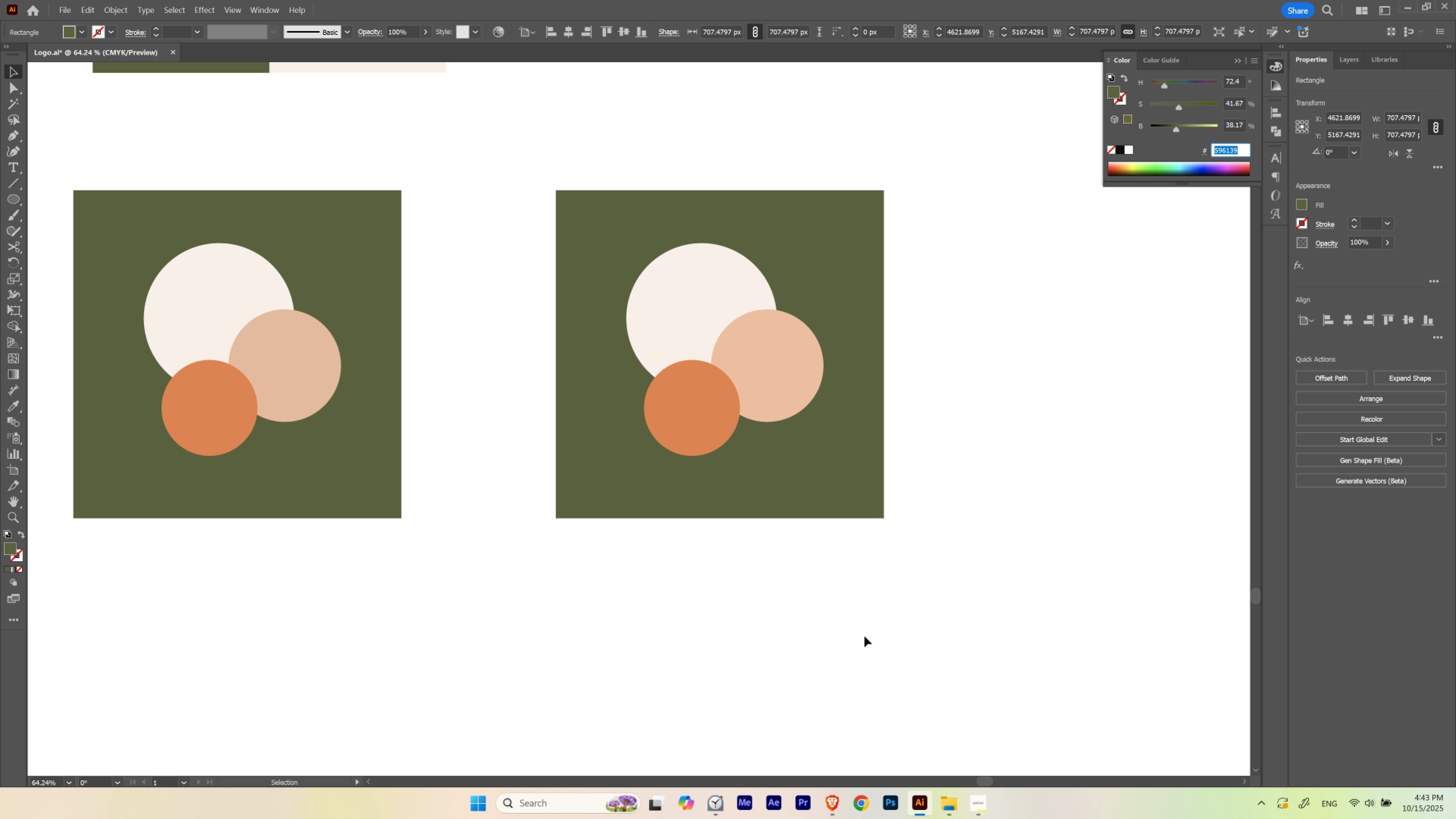 
key(M)
 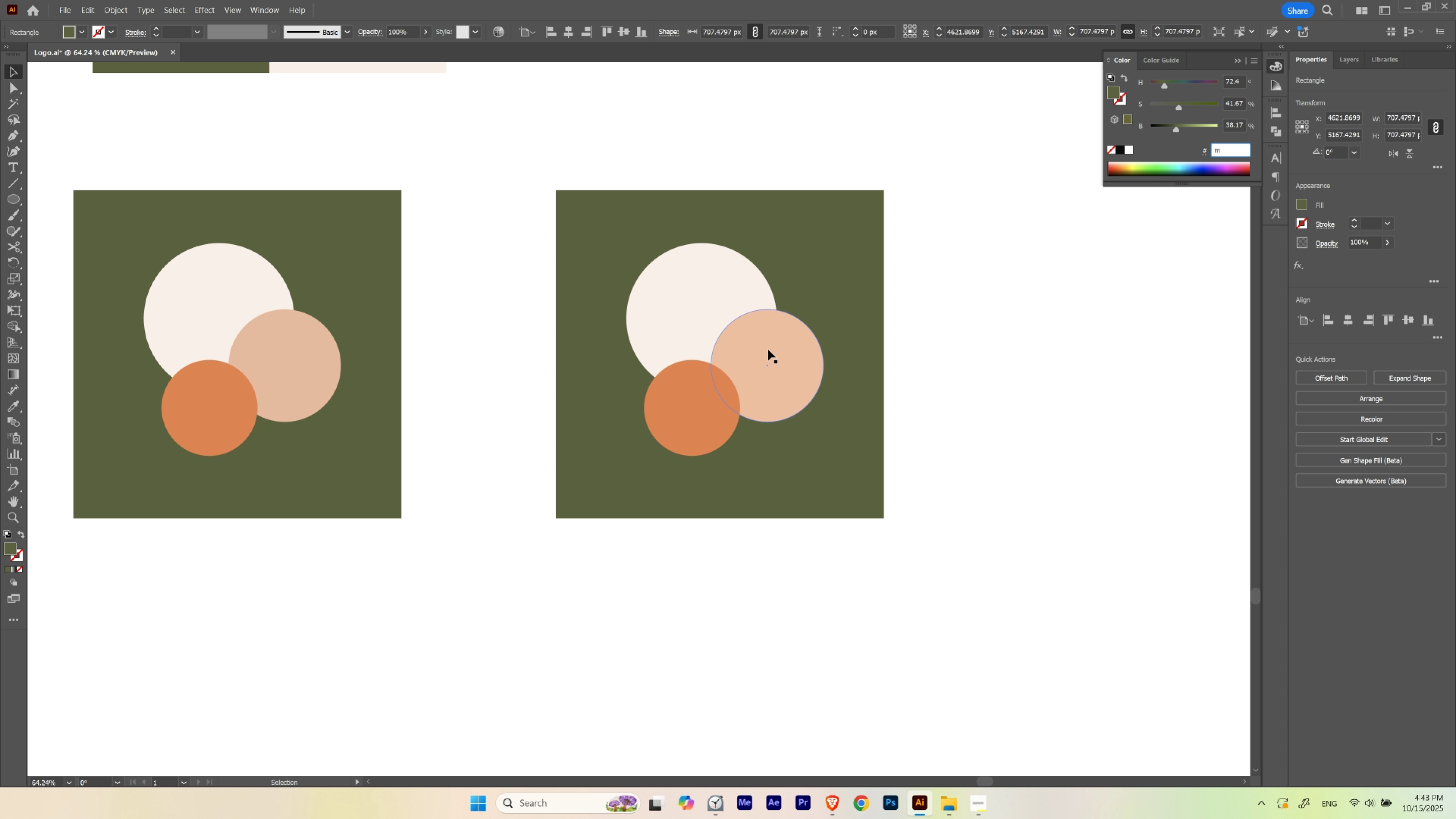 
hold_key(key=Space, duration=0.66)
 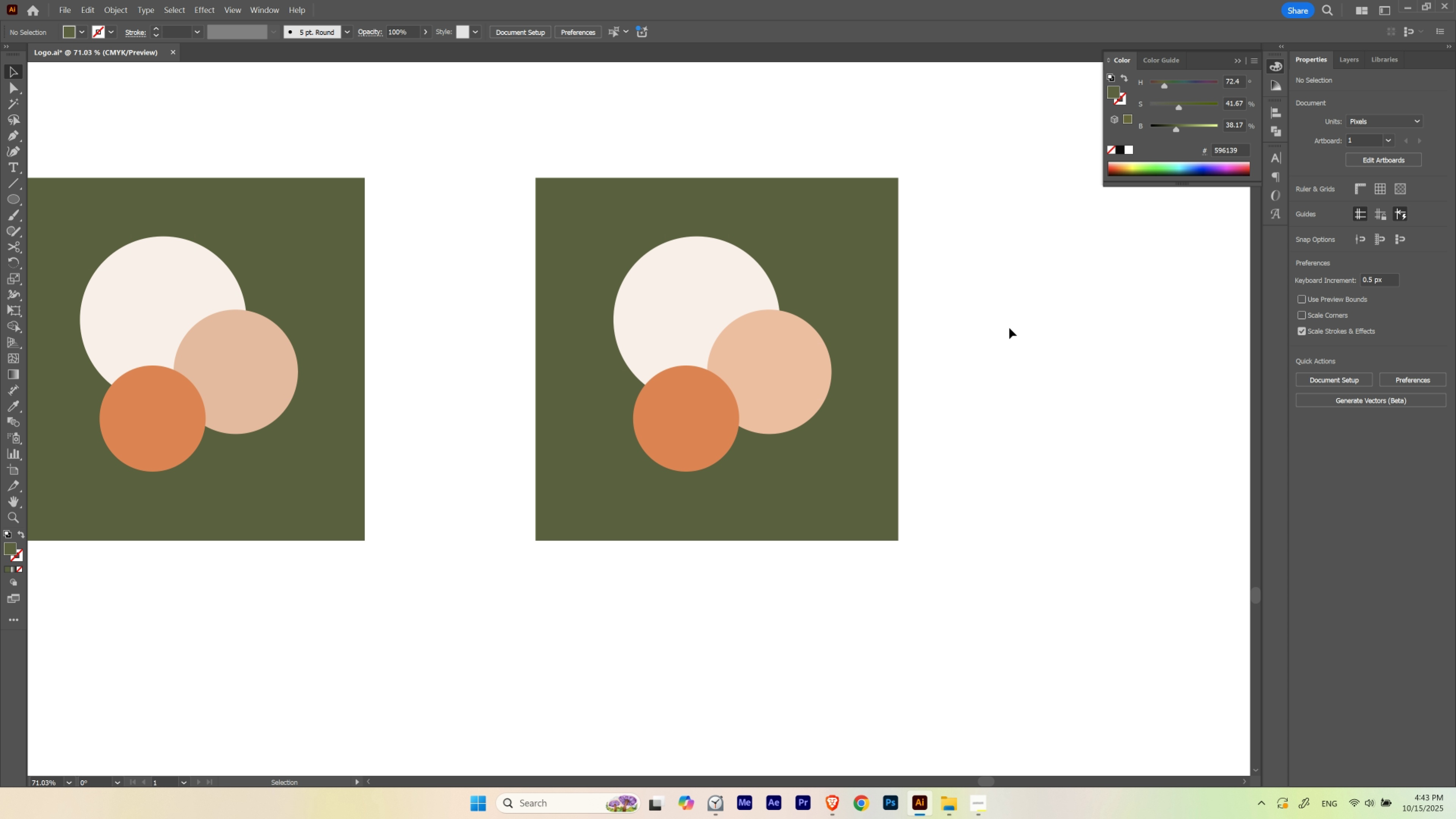 
hold_key(key=ControlLeft, duration=0.61)
left_click_drag(start_coordinate=[748, 307], to_coordinate=[759, 324])
 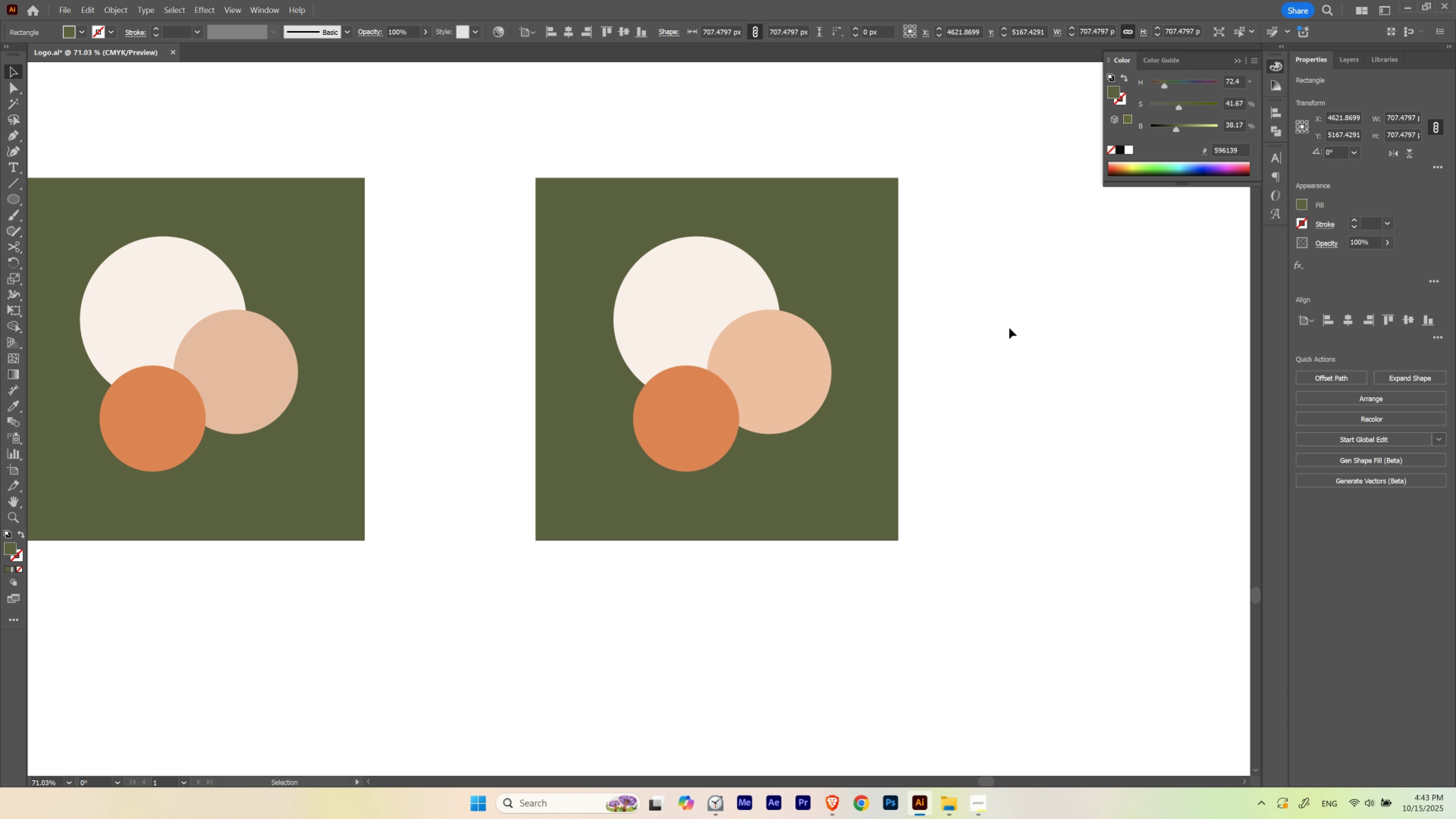 
left_click([1009, 328])
 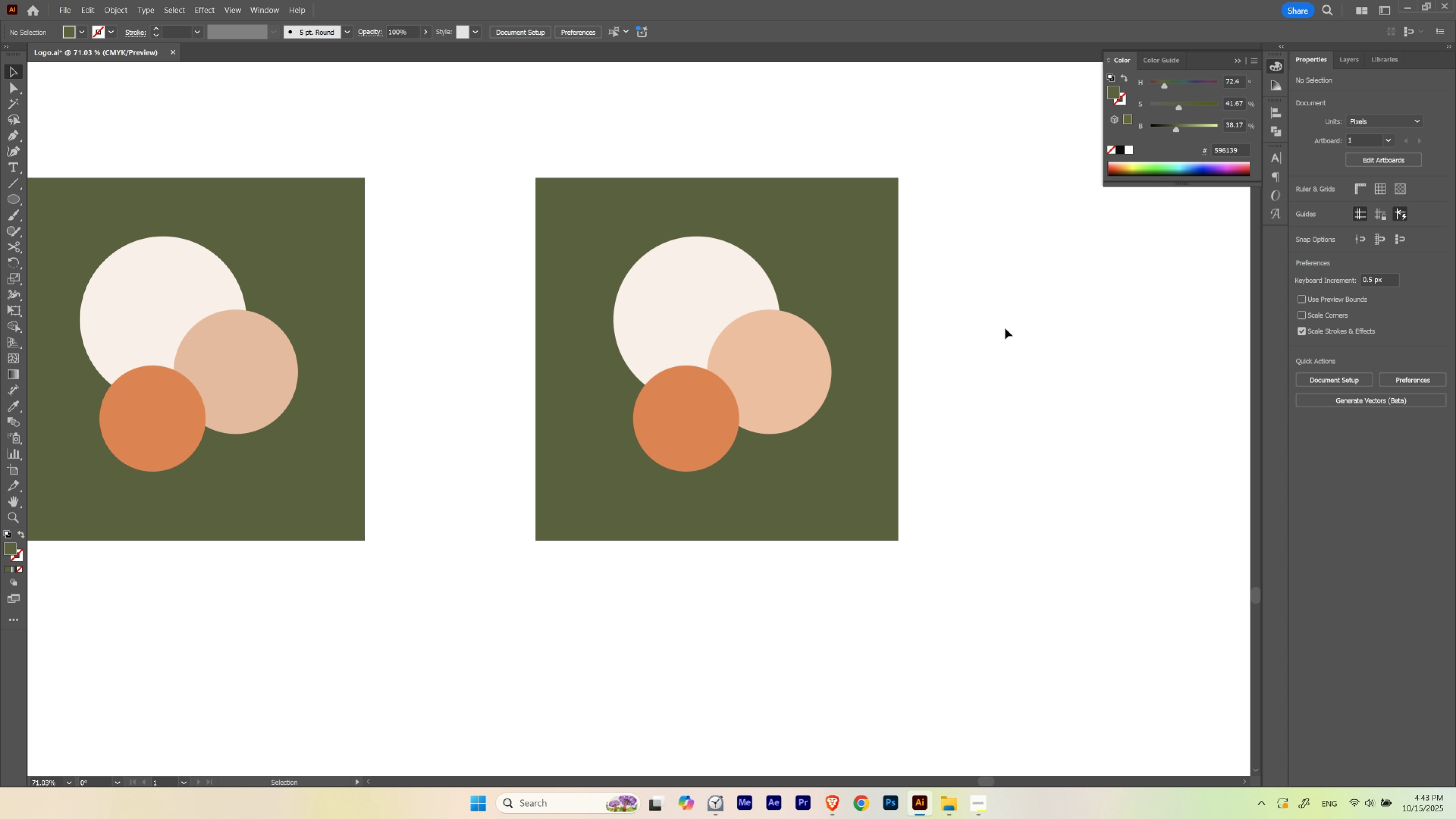 
key(M)
 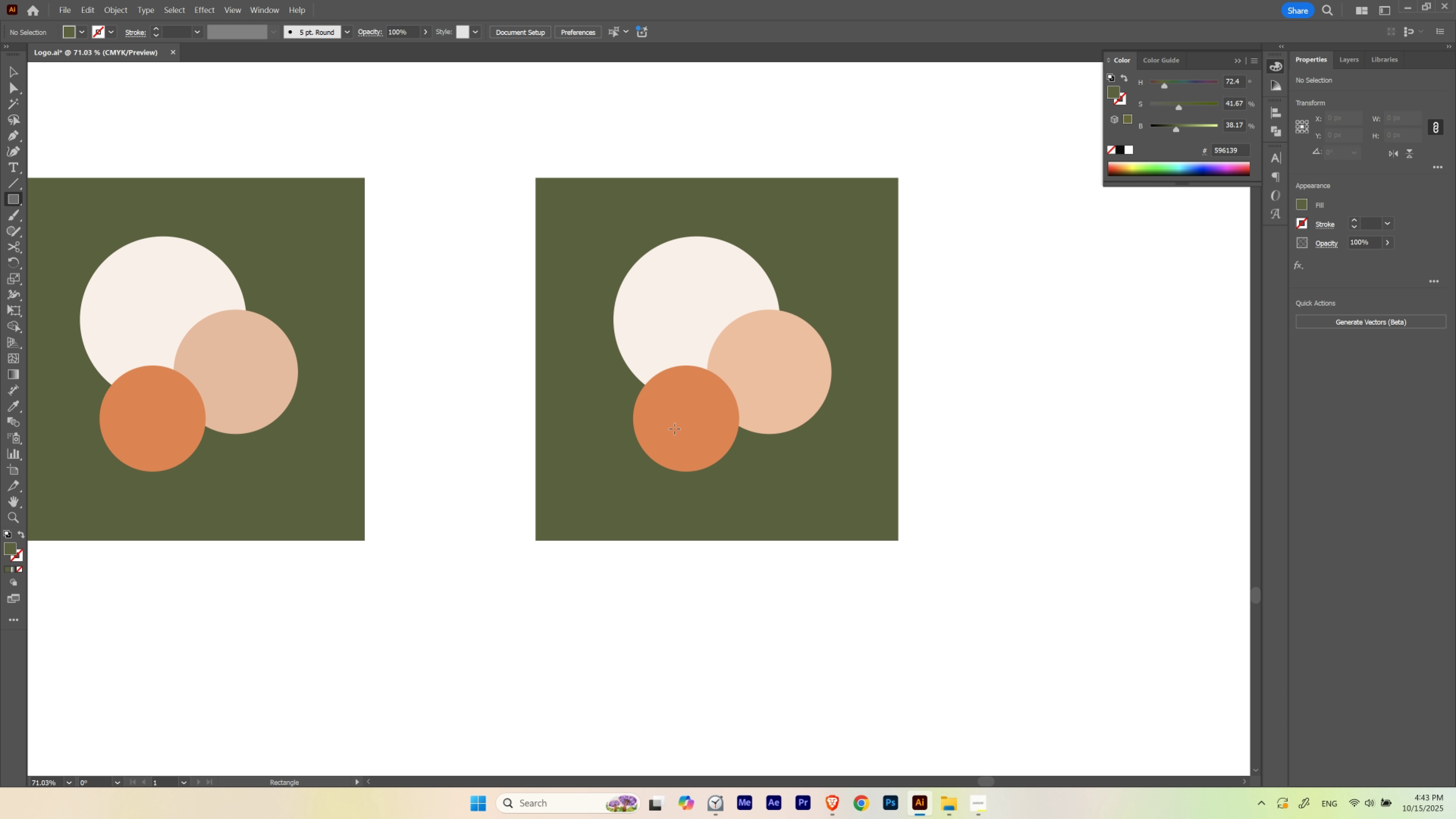 
hold_key(key=ControlLeft, duration=0.8)
 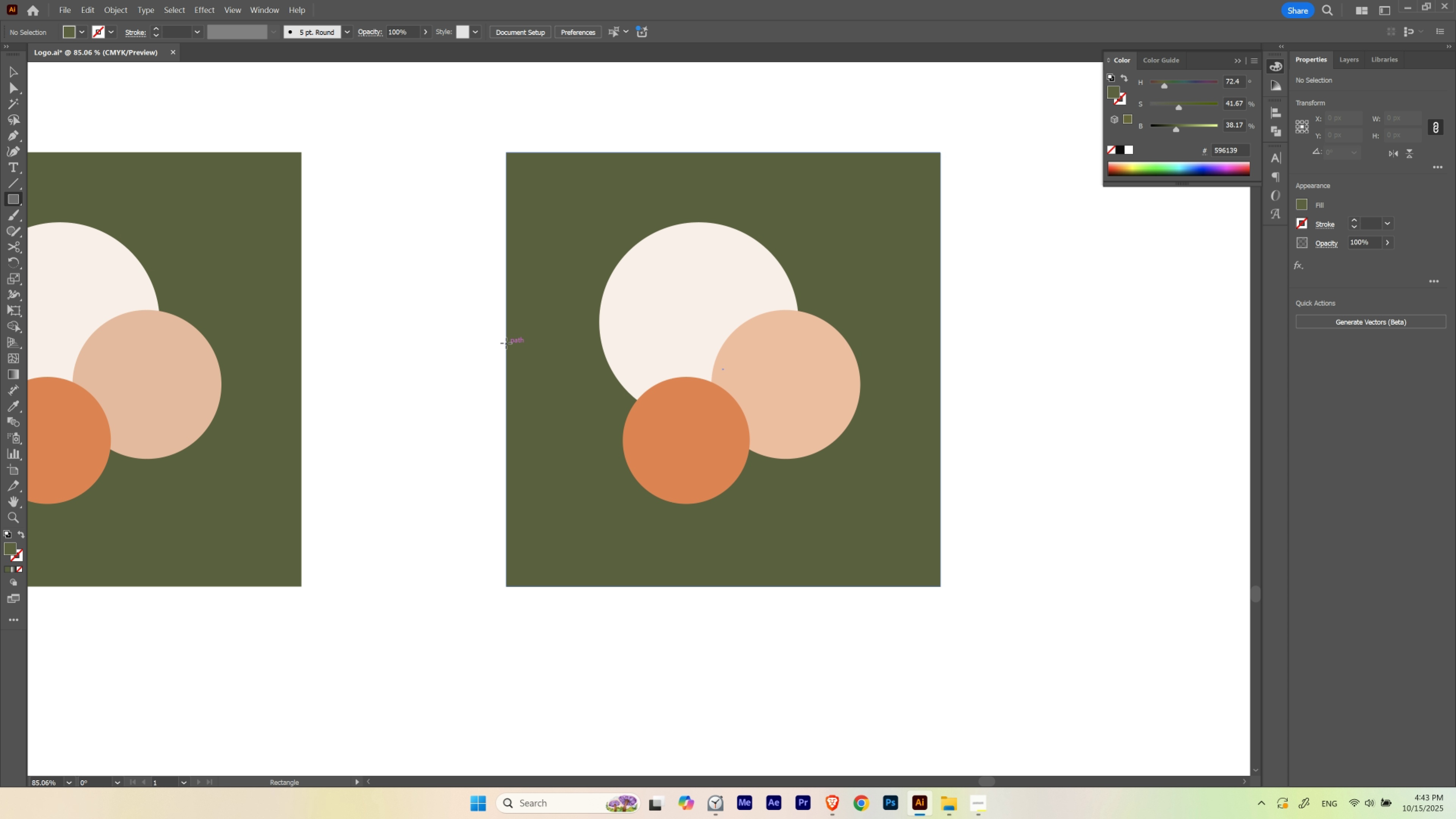 
hold_key(key=Space, duration=0.82)
 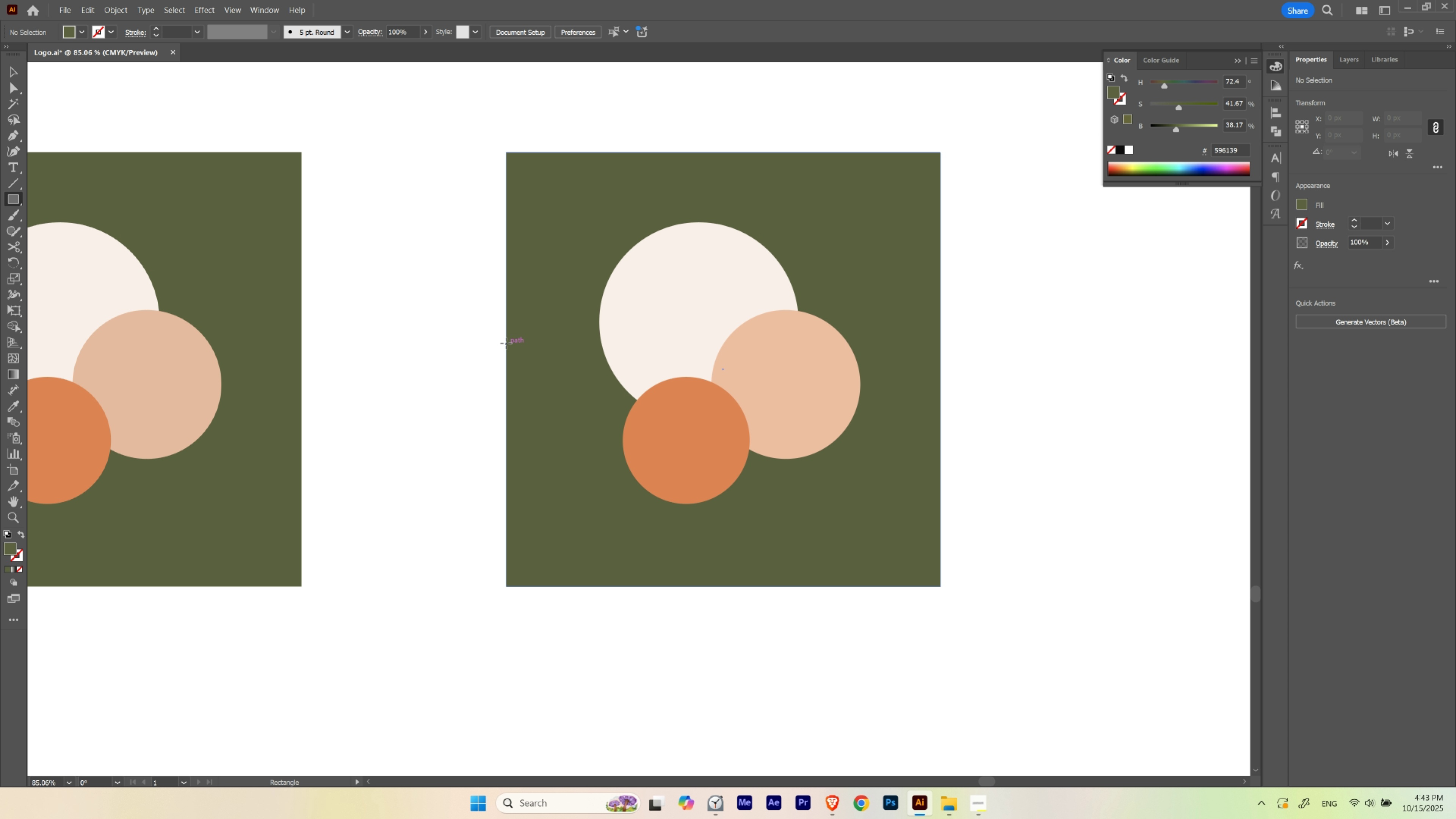 
left_click_drag(start_coordinate=[685, 308], to_coordinate=[705, 331])
 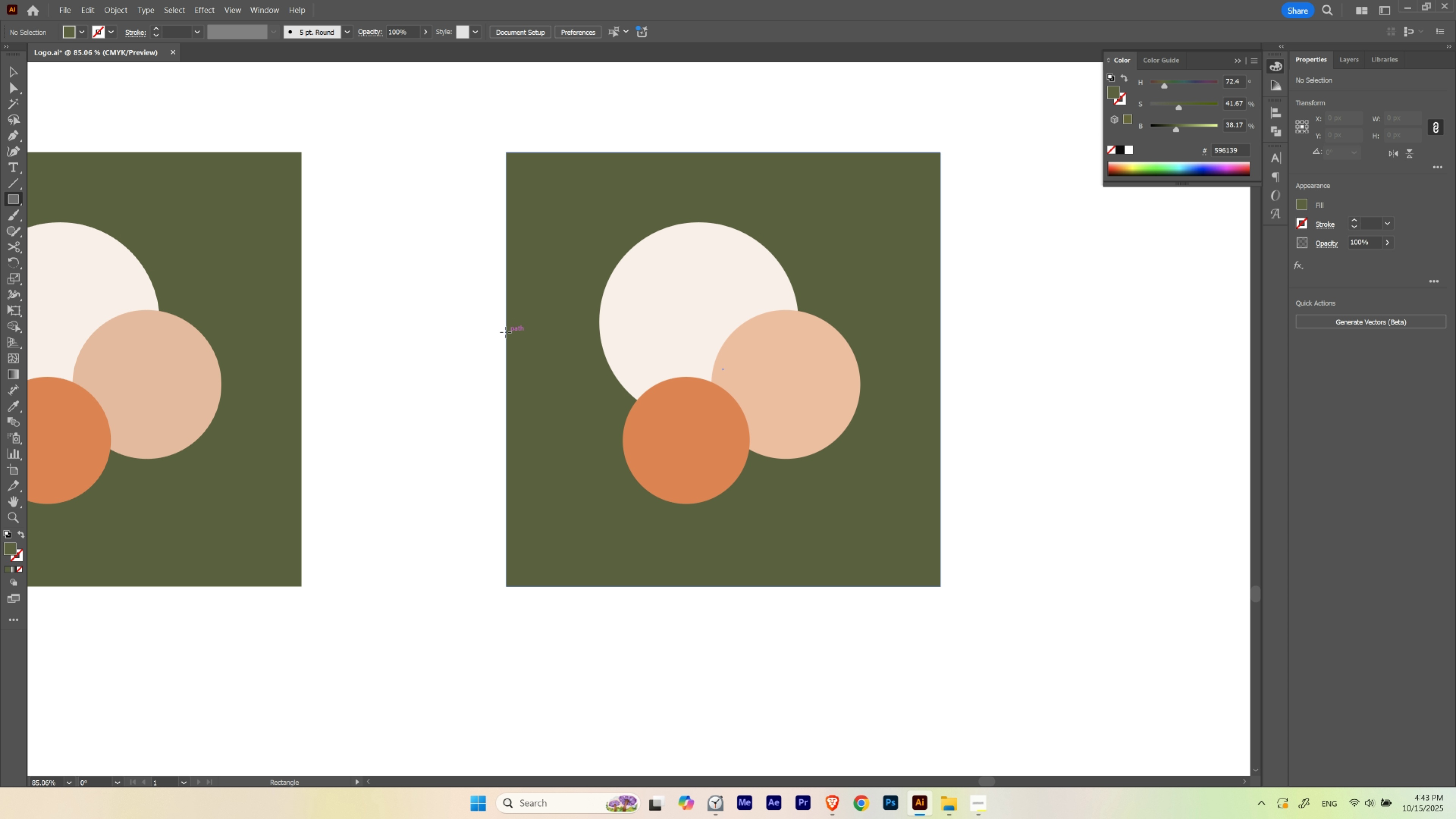 
left_click_drag(start_coordinate=[505, 332], to_coordinate=[940, 377])
 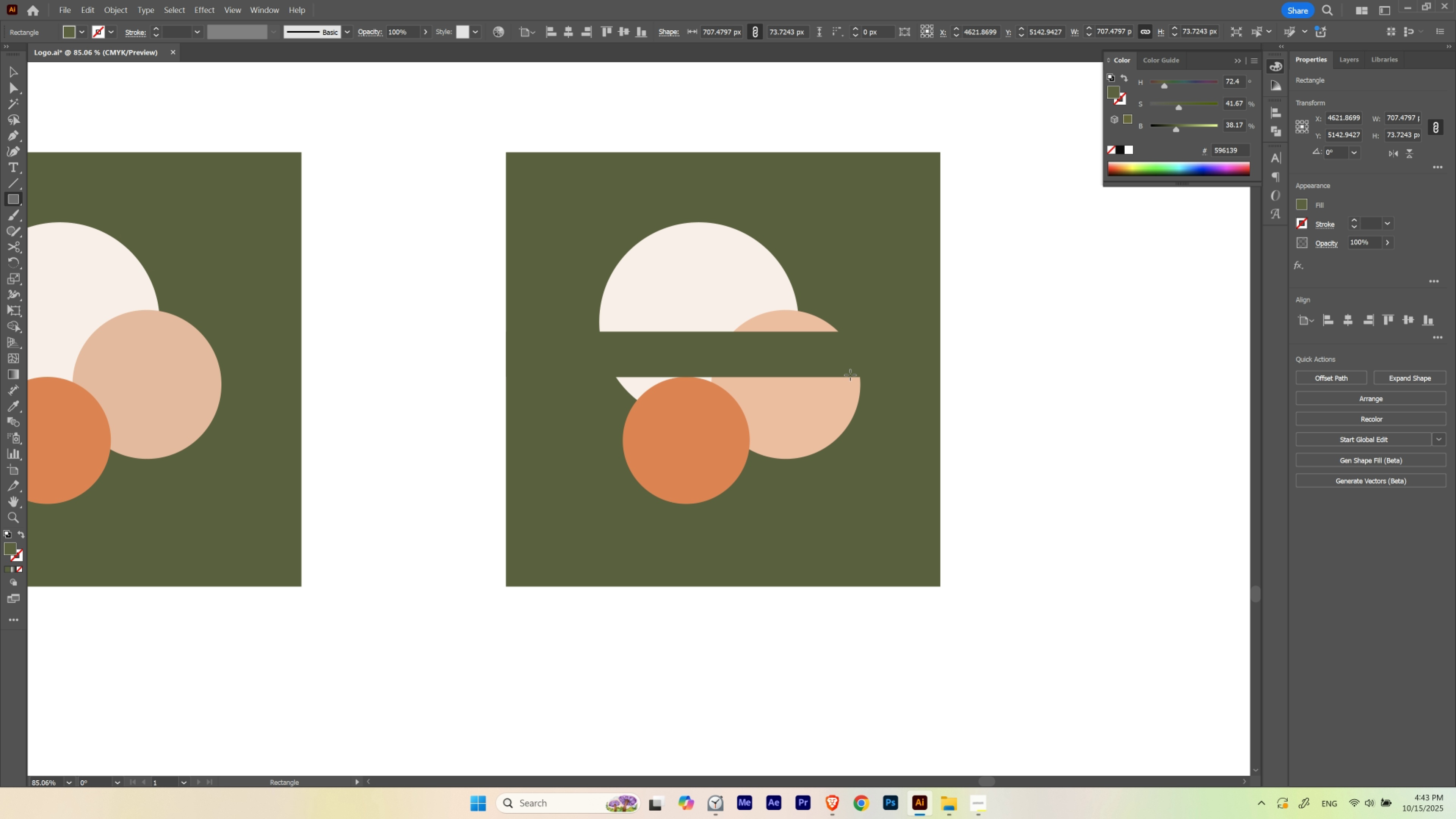 
key(V)
 